 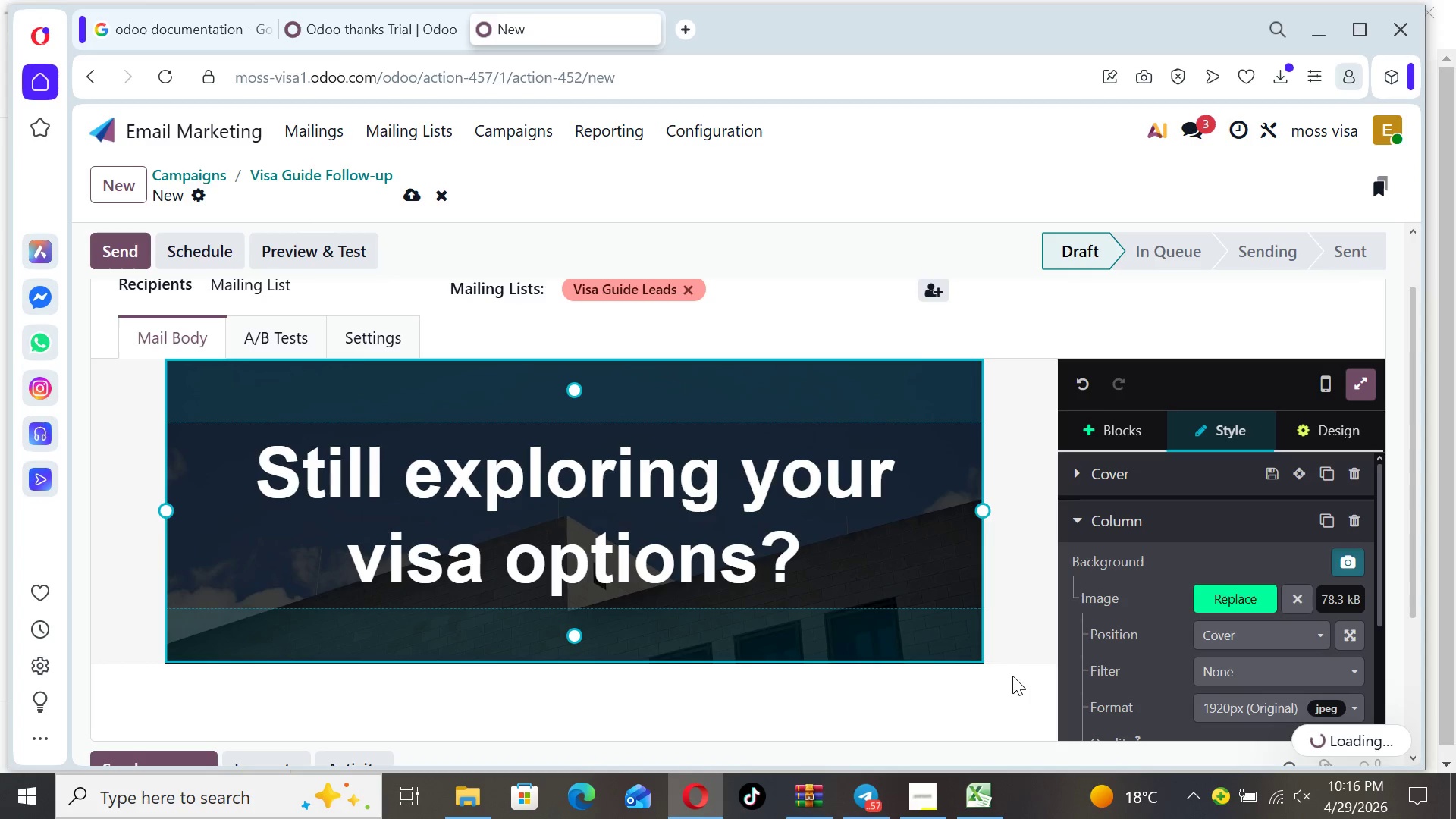 
left_click([915, 548])
 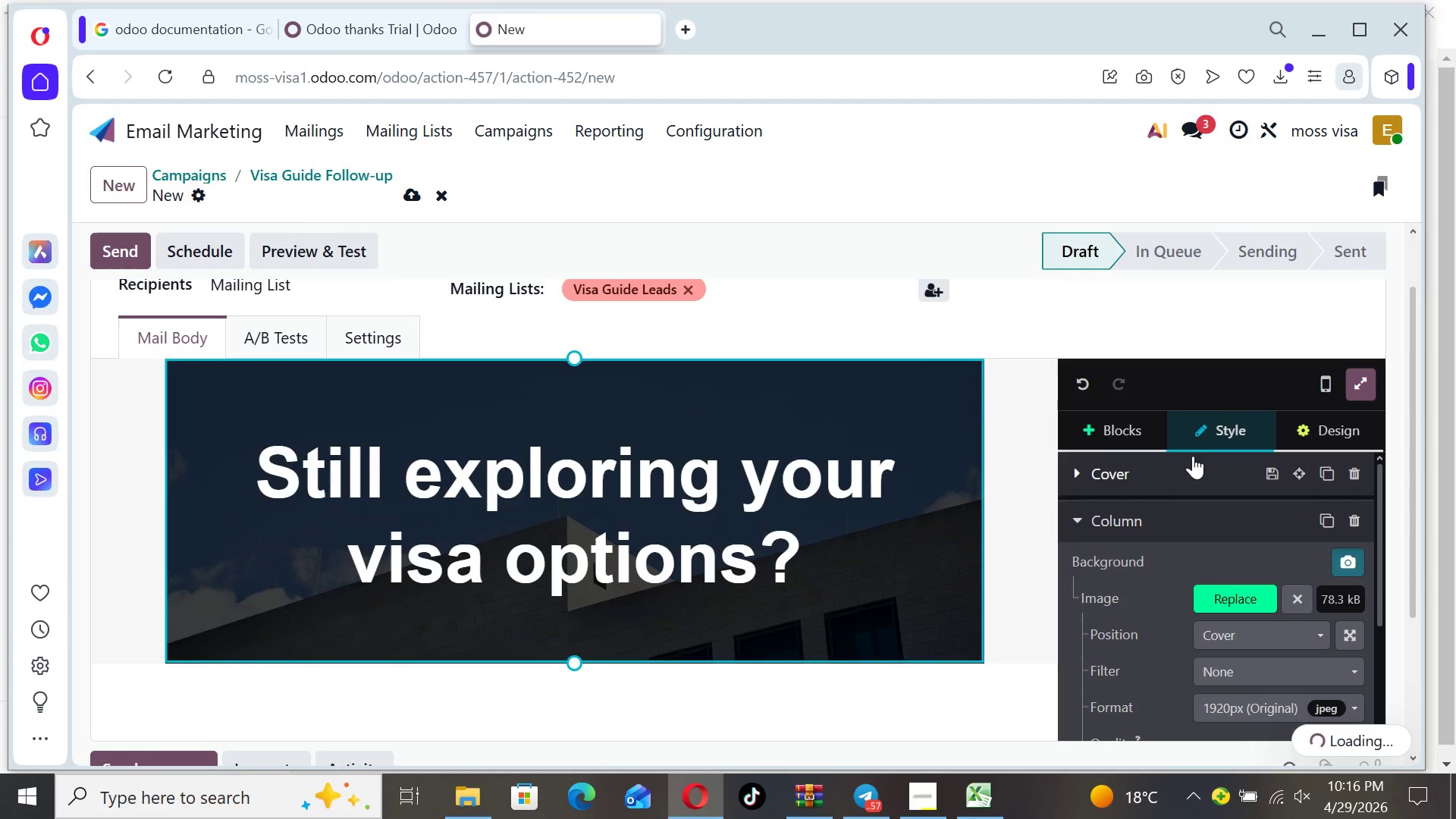 
left_click([1128, 437])
 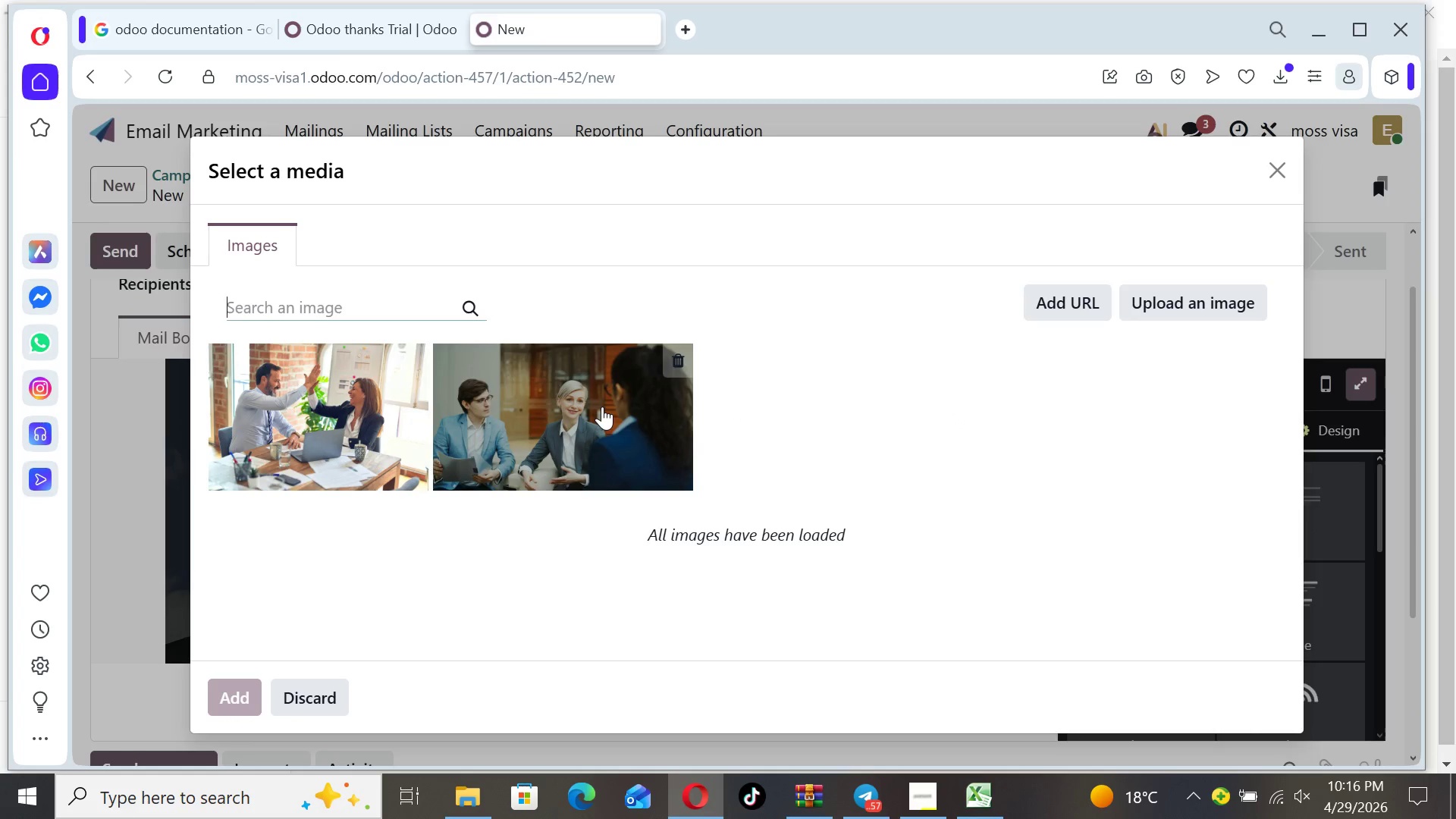 
wait(11.5)
 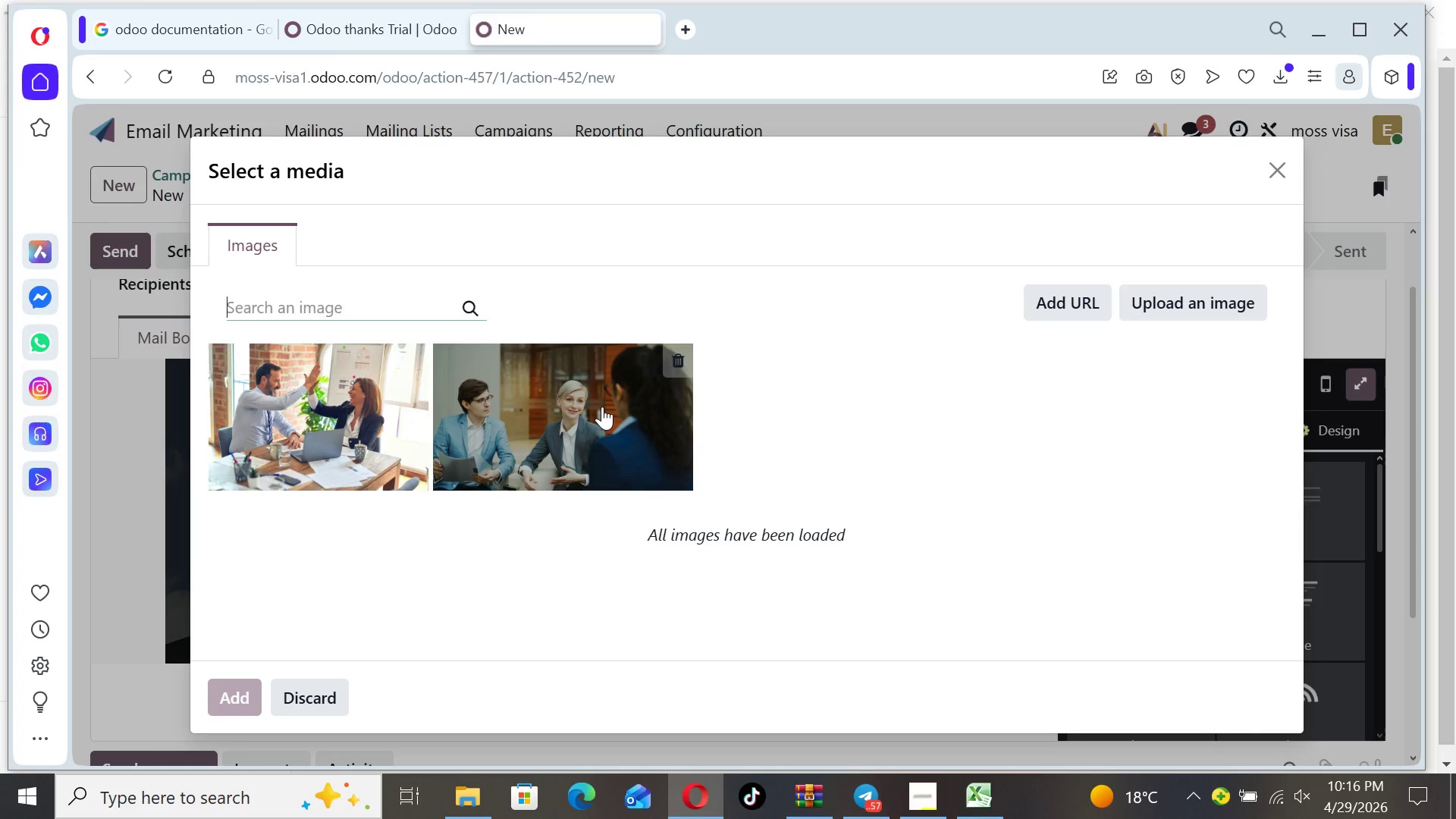 
left_click([581, 434])
 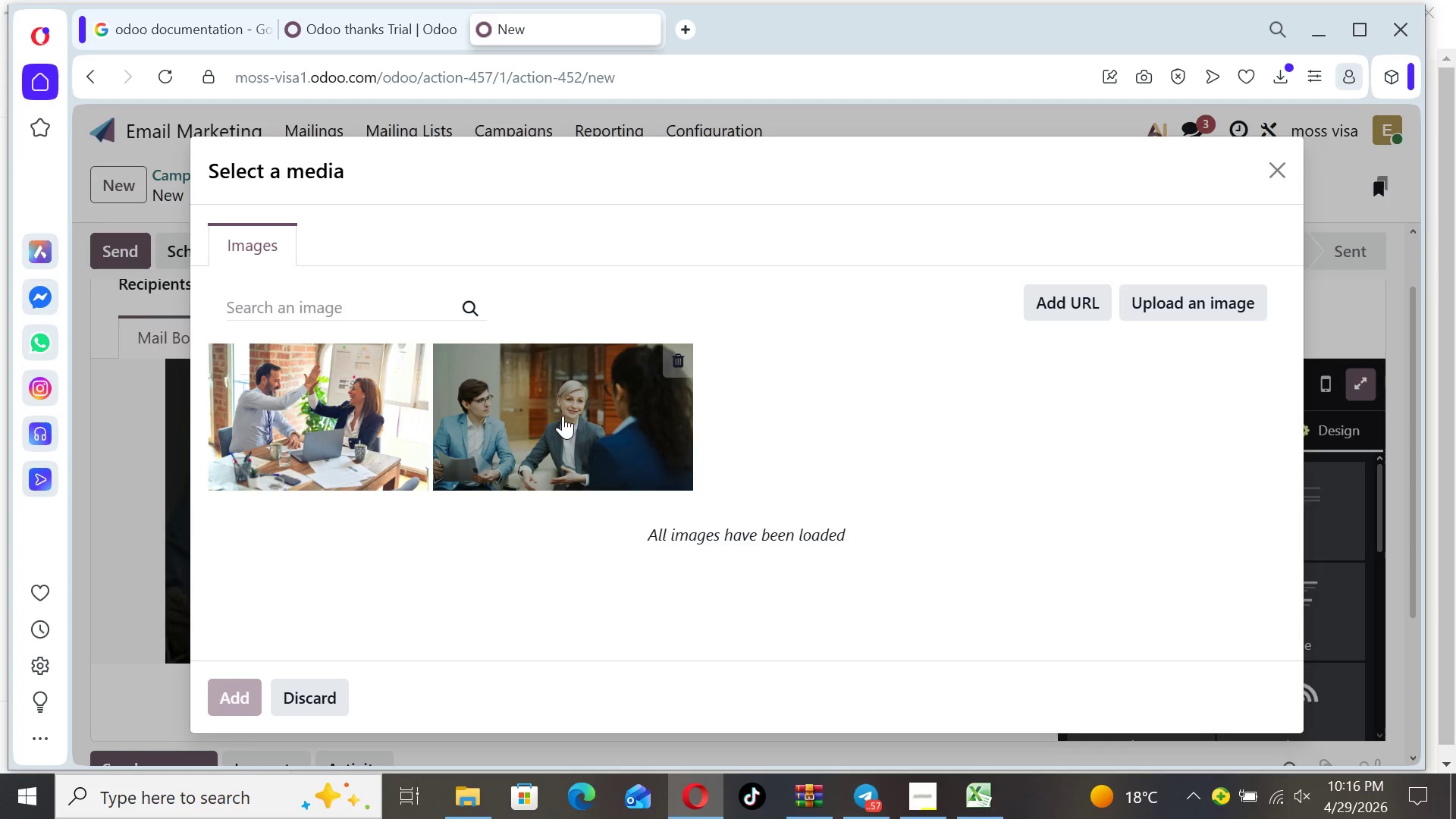 
left_click([556, 410])
 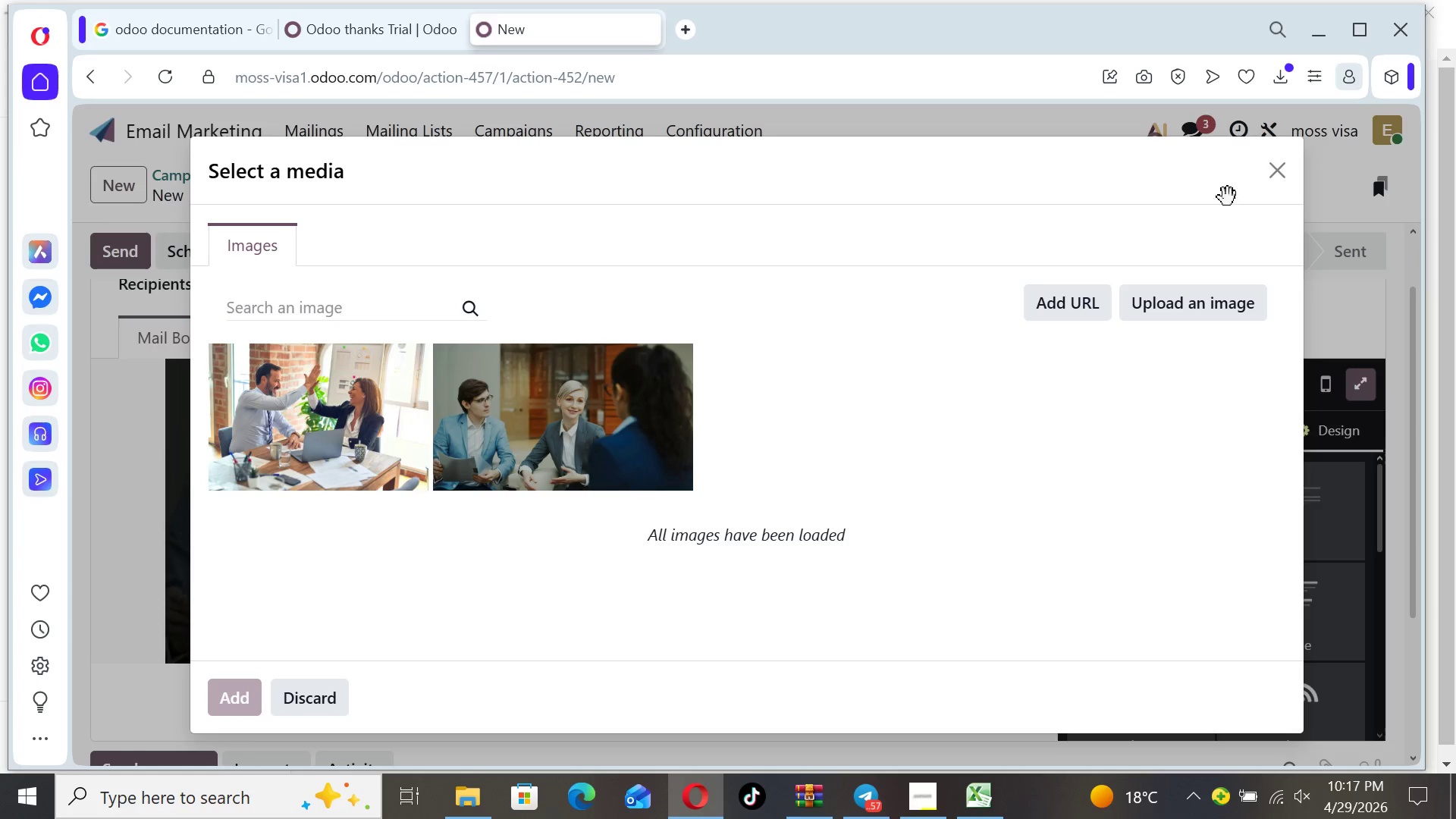 
wait(5.03)
 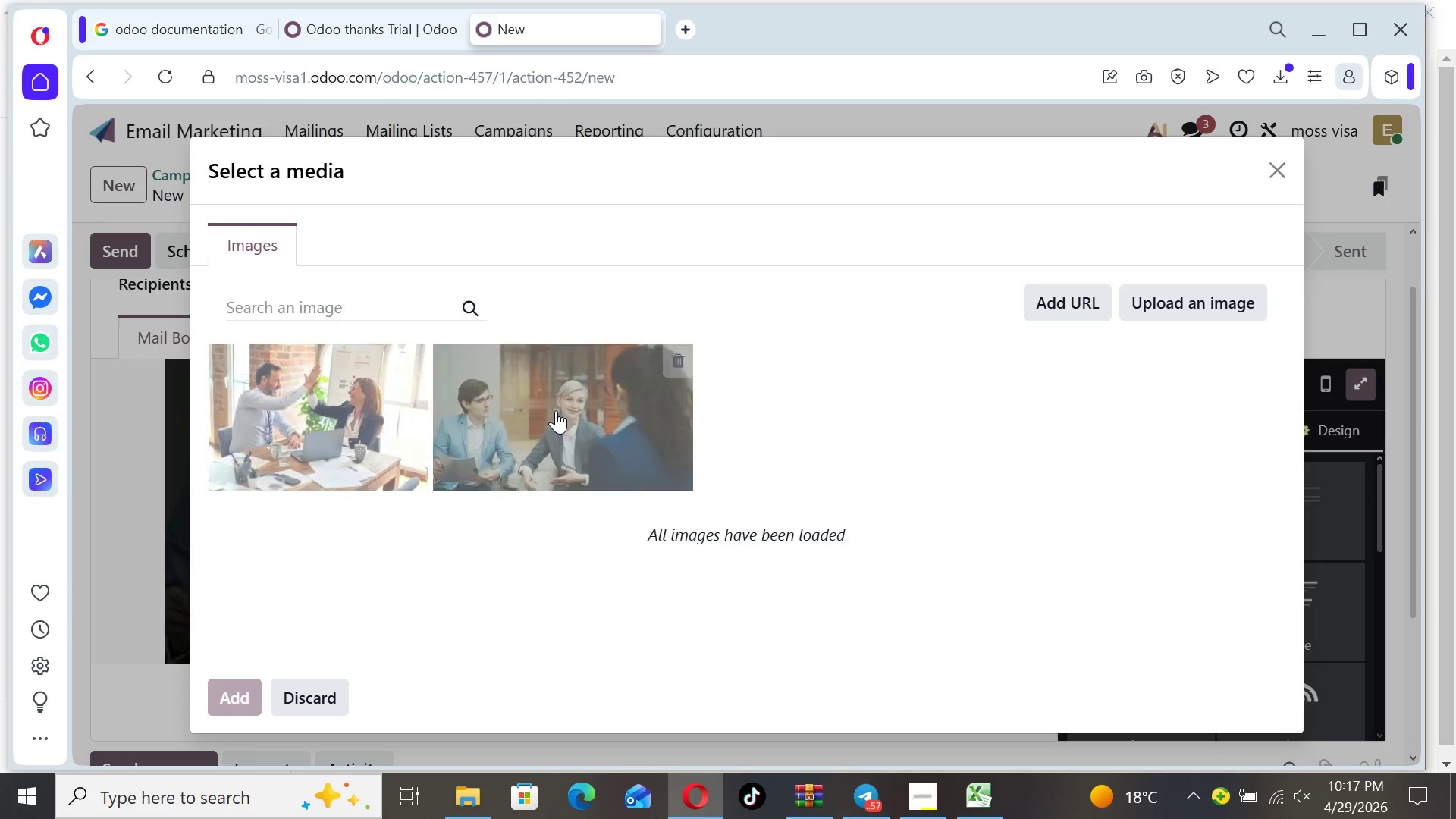 
left_click([1278, 173])
 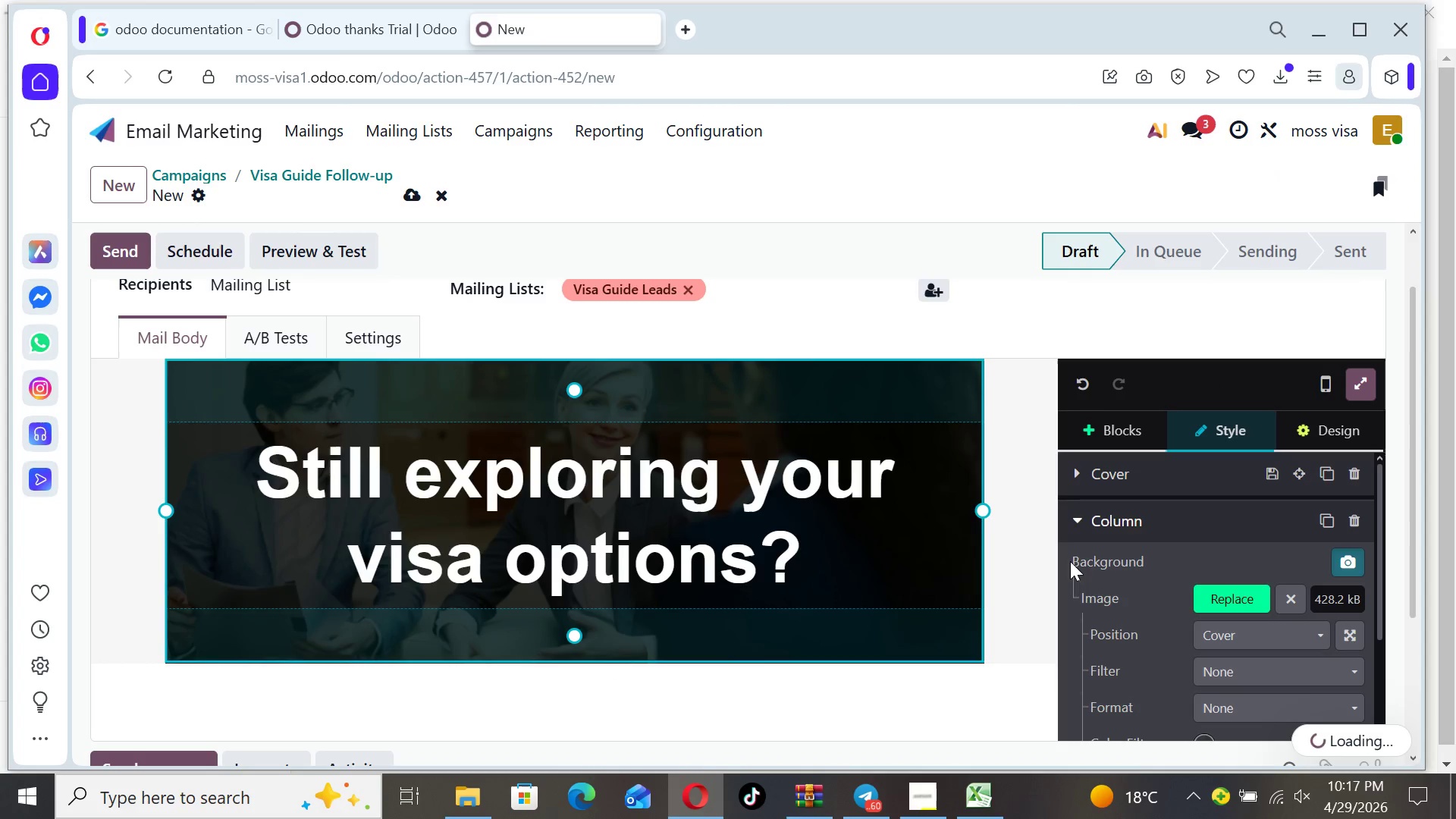 
left_click([1011, 624])
 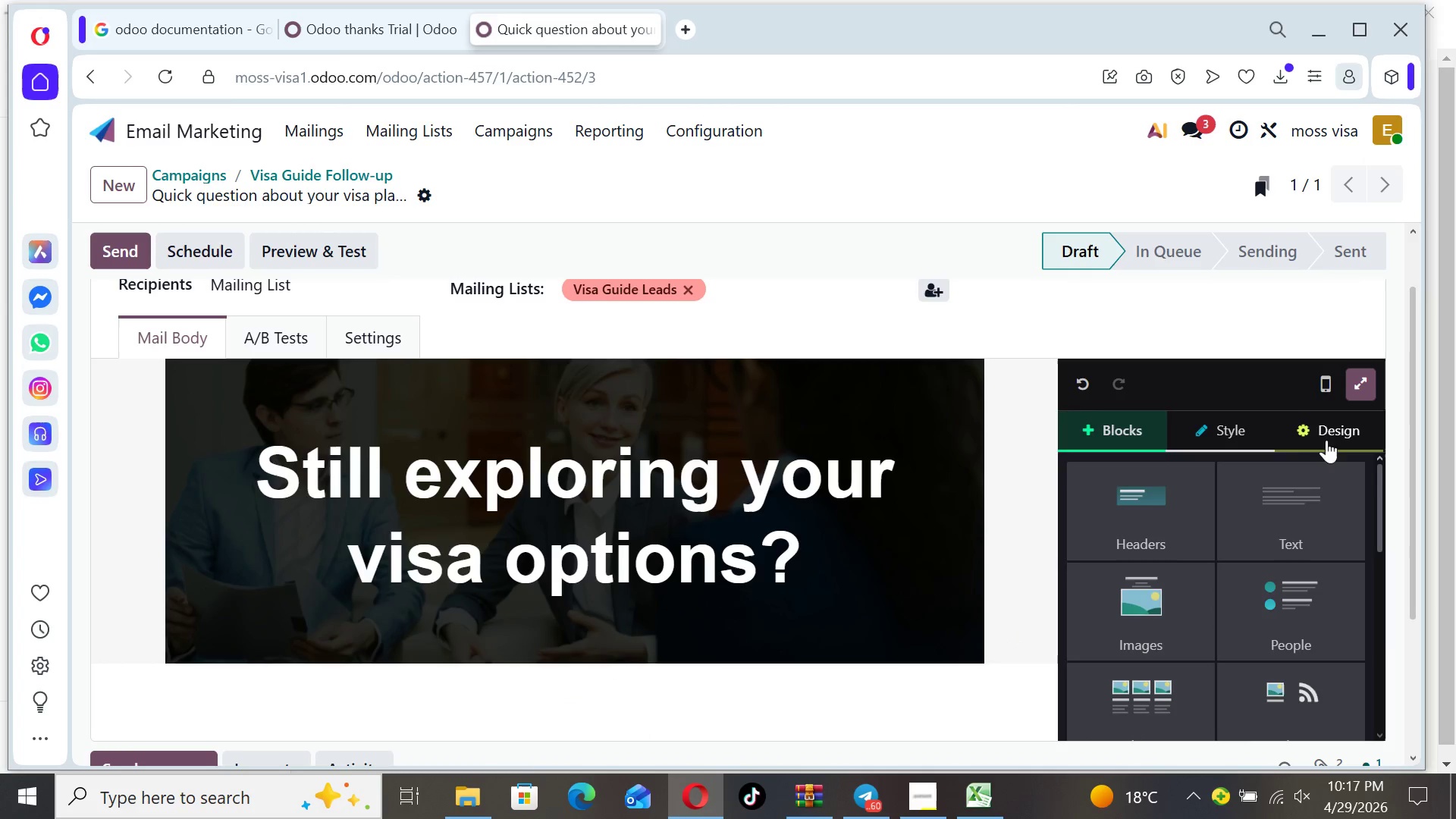 
left_click([1290, 511])
 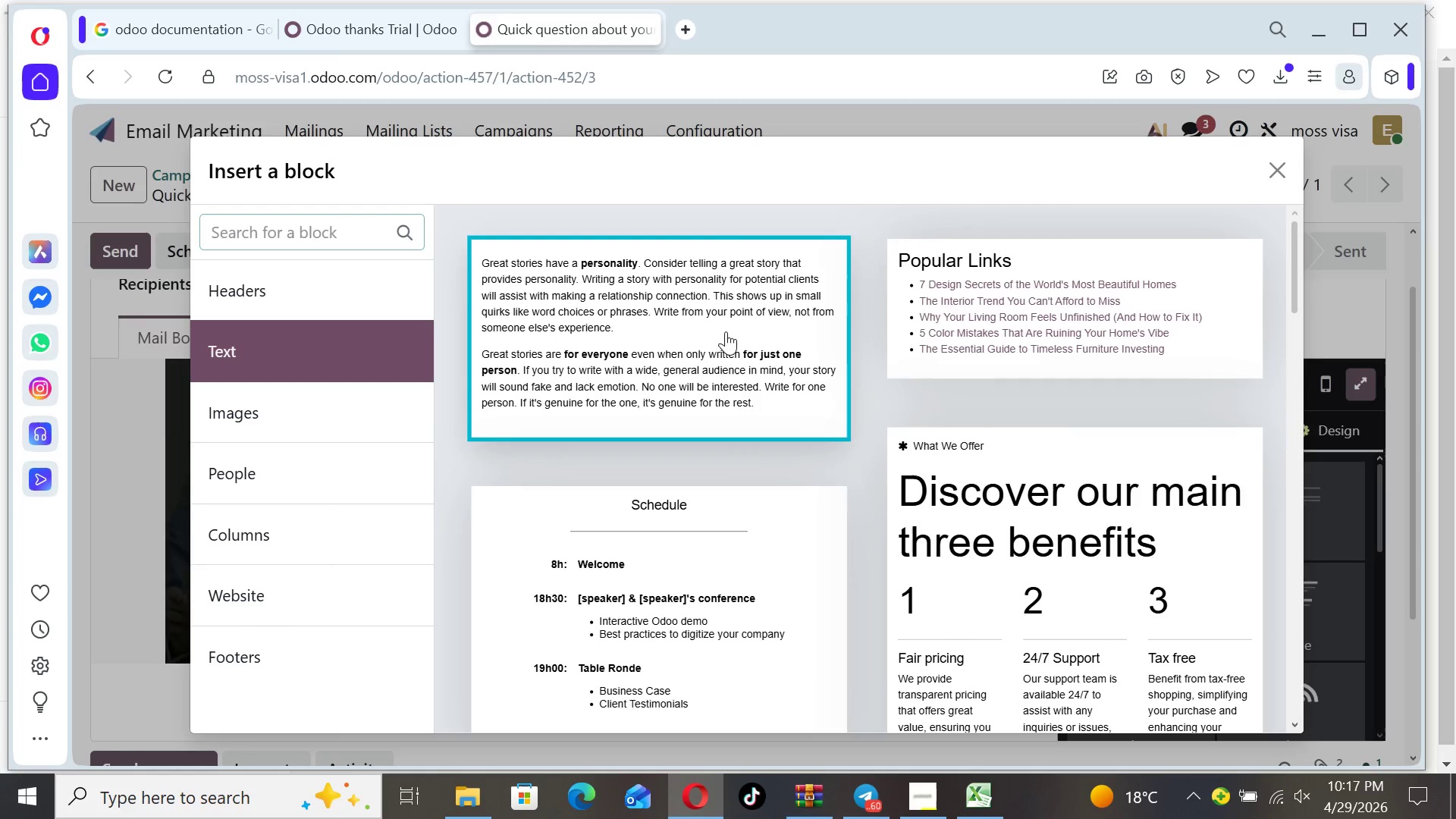 
left_click([717, 329])
 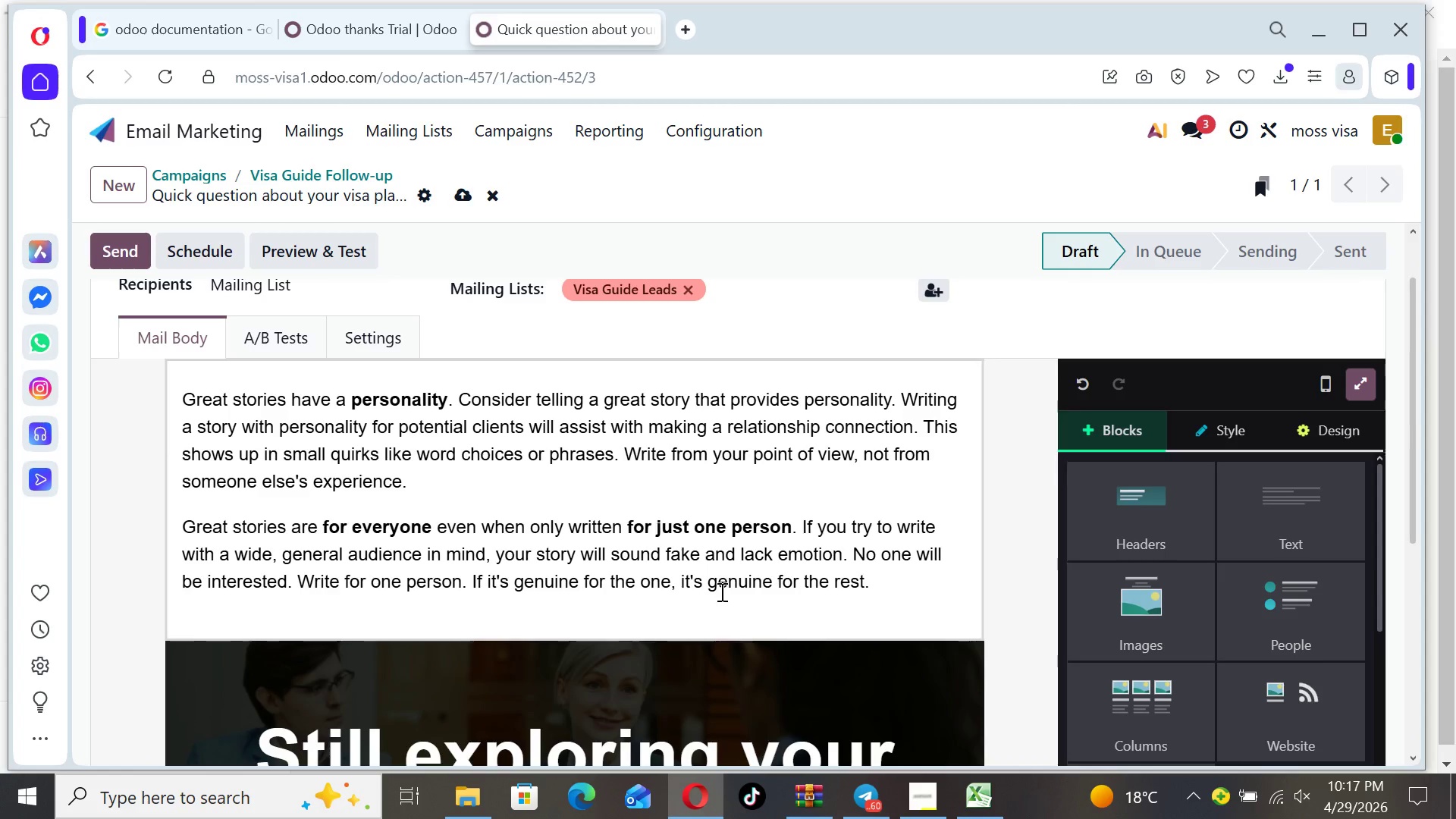 
left_click([720, 605])
 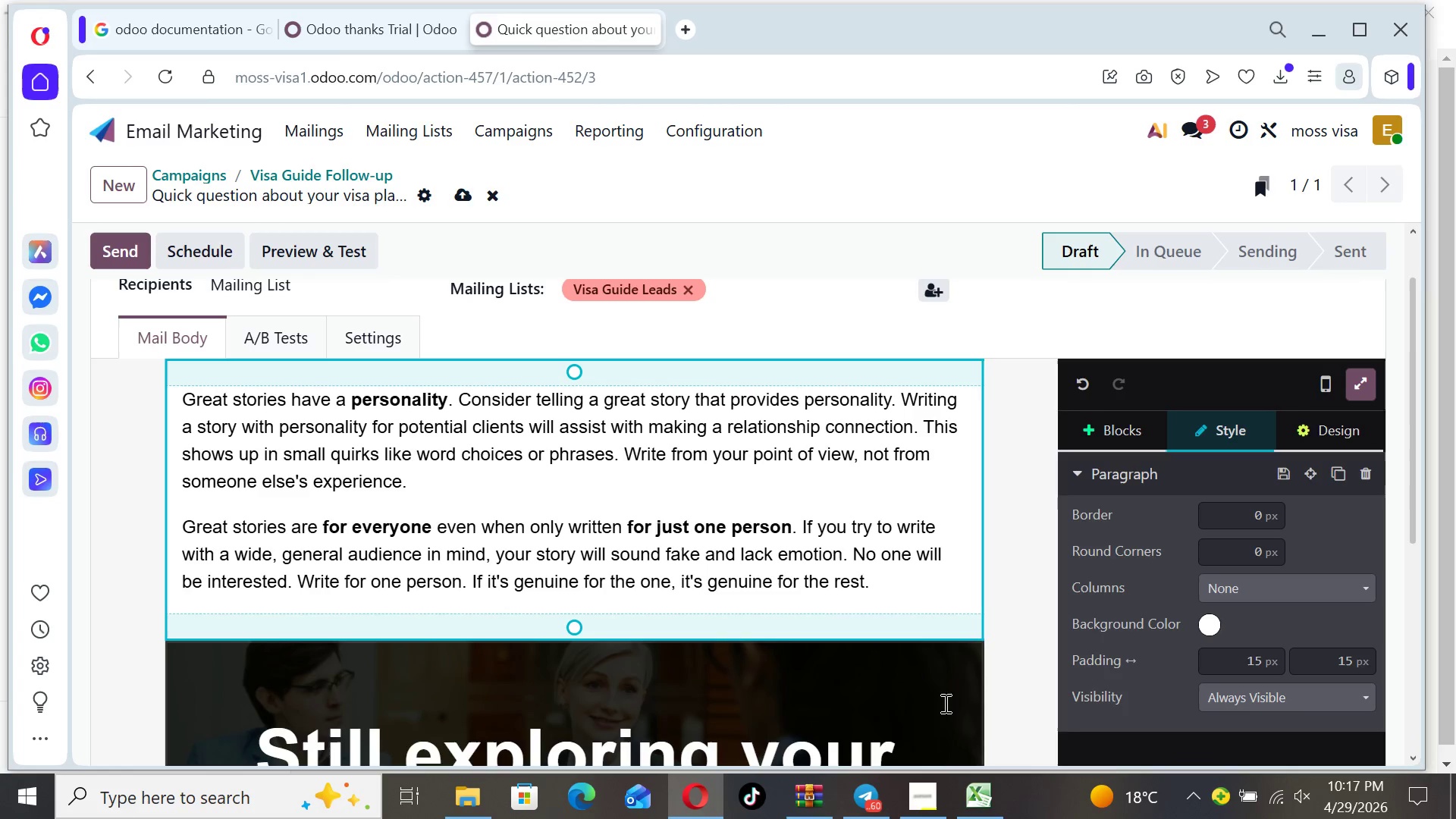 
left_click([1022, 745])
 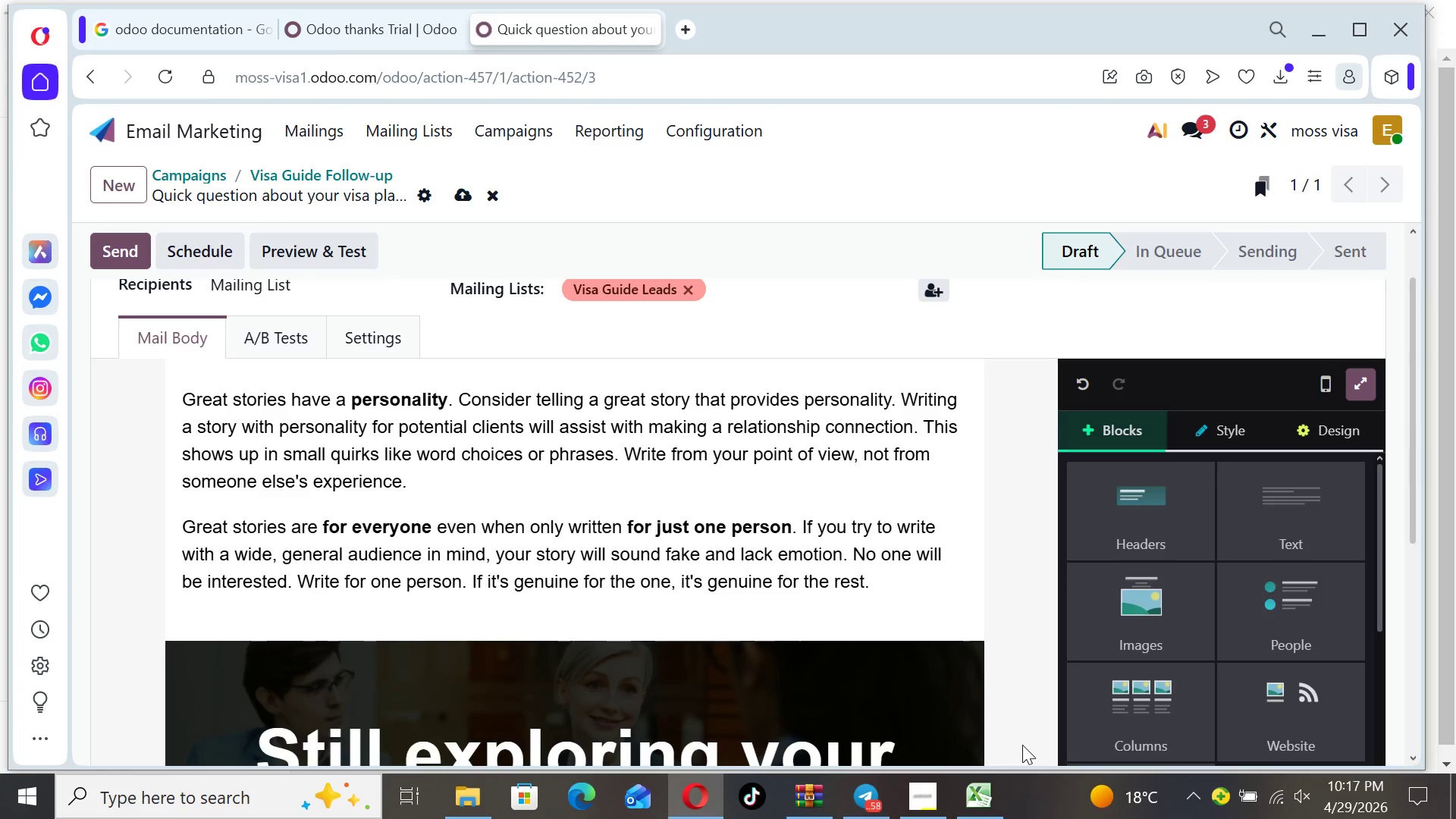 
key(ArrowDown)
 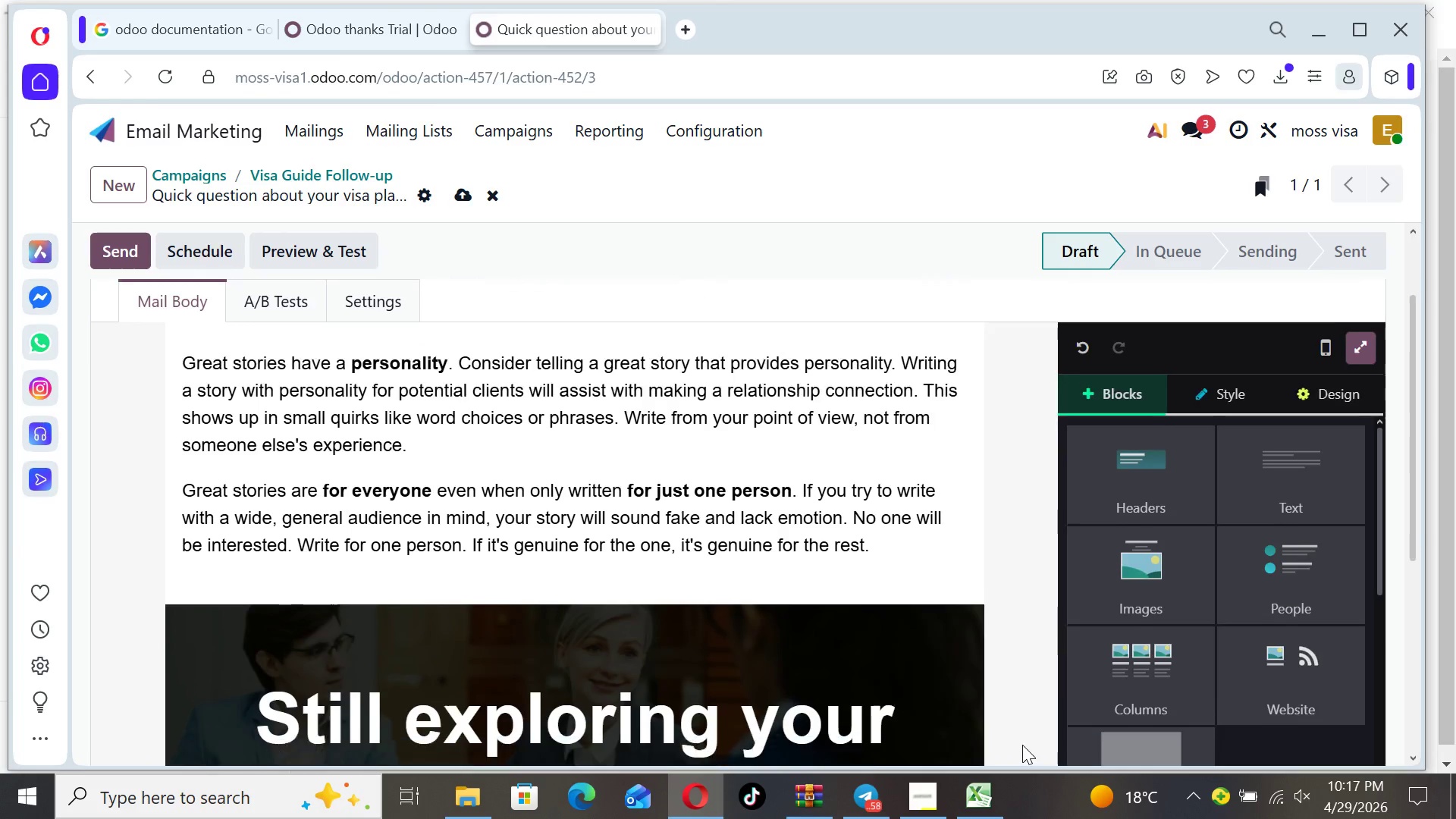 
key(ArrowDown)
 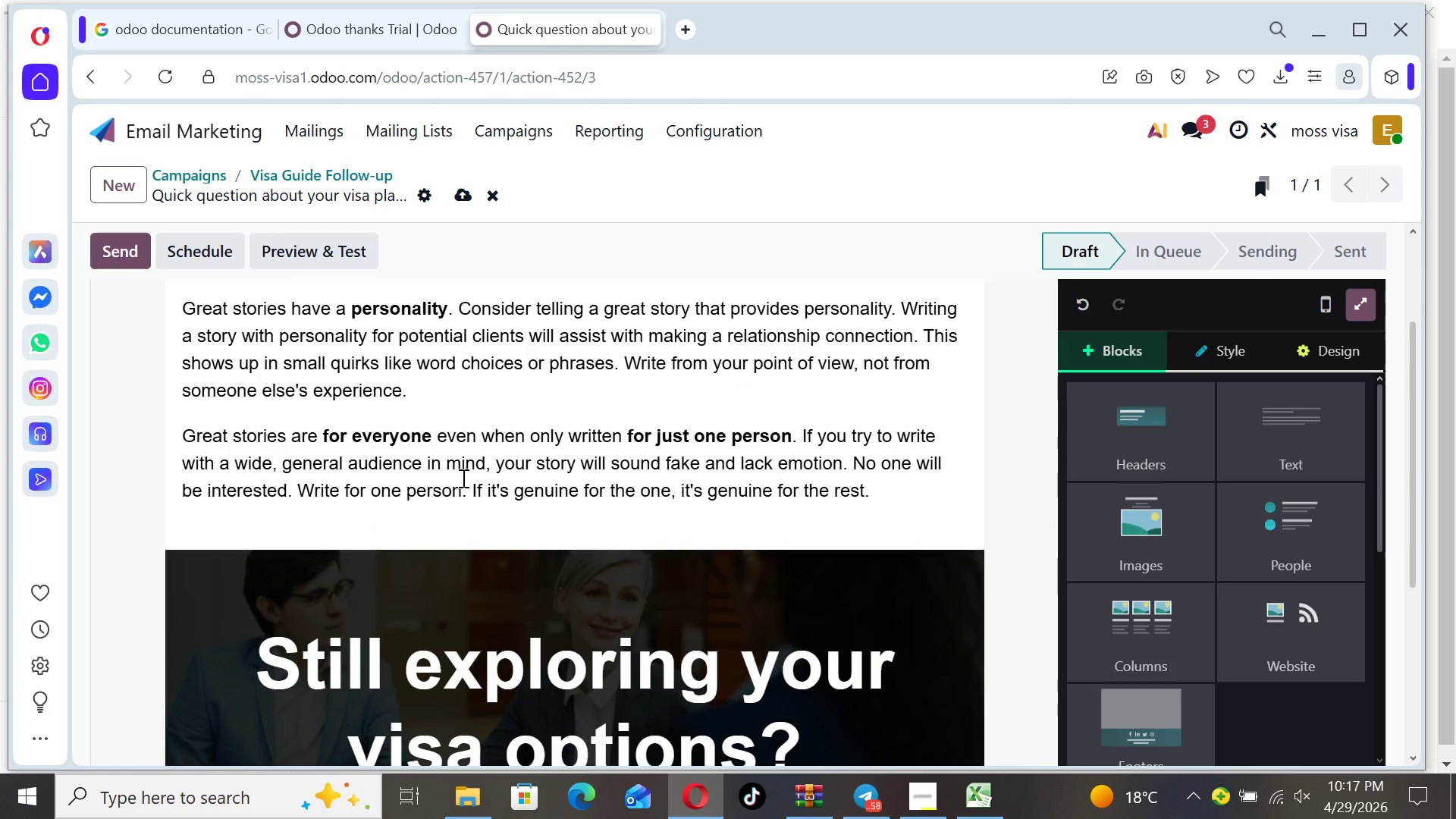 
left_click([519, 442])
 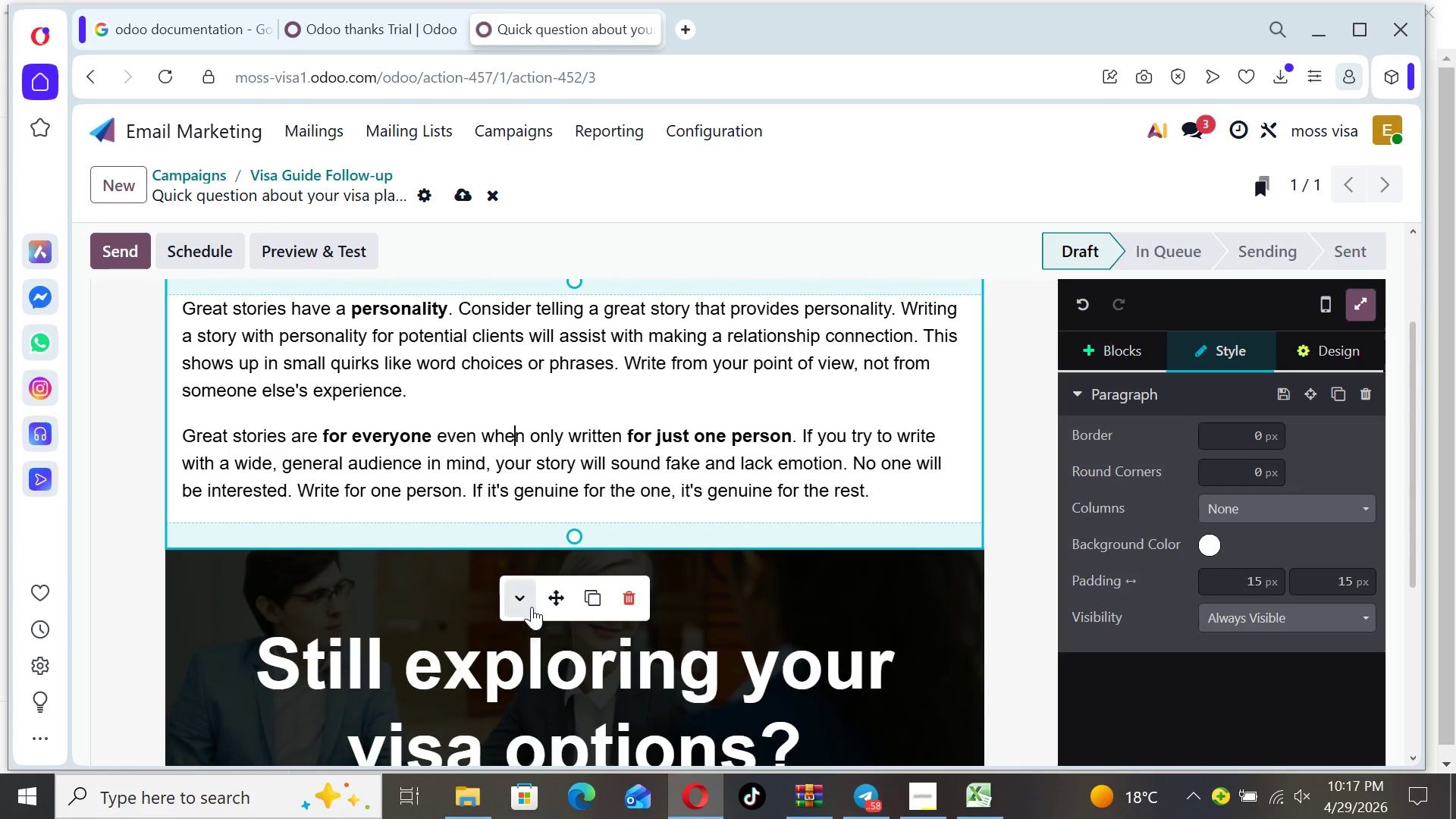 
left_click([532, 606])
 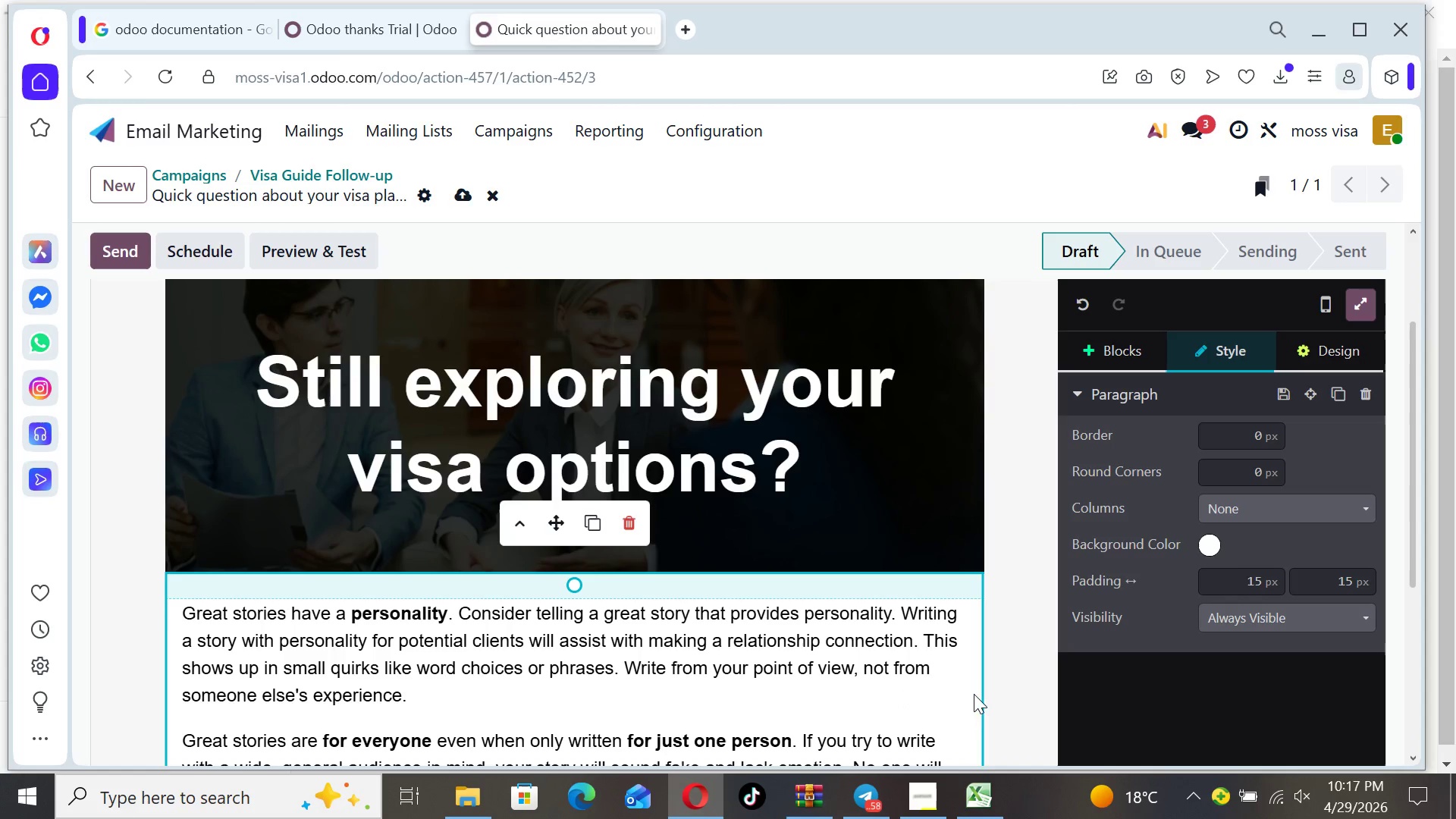 
left_click([994, 692])
 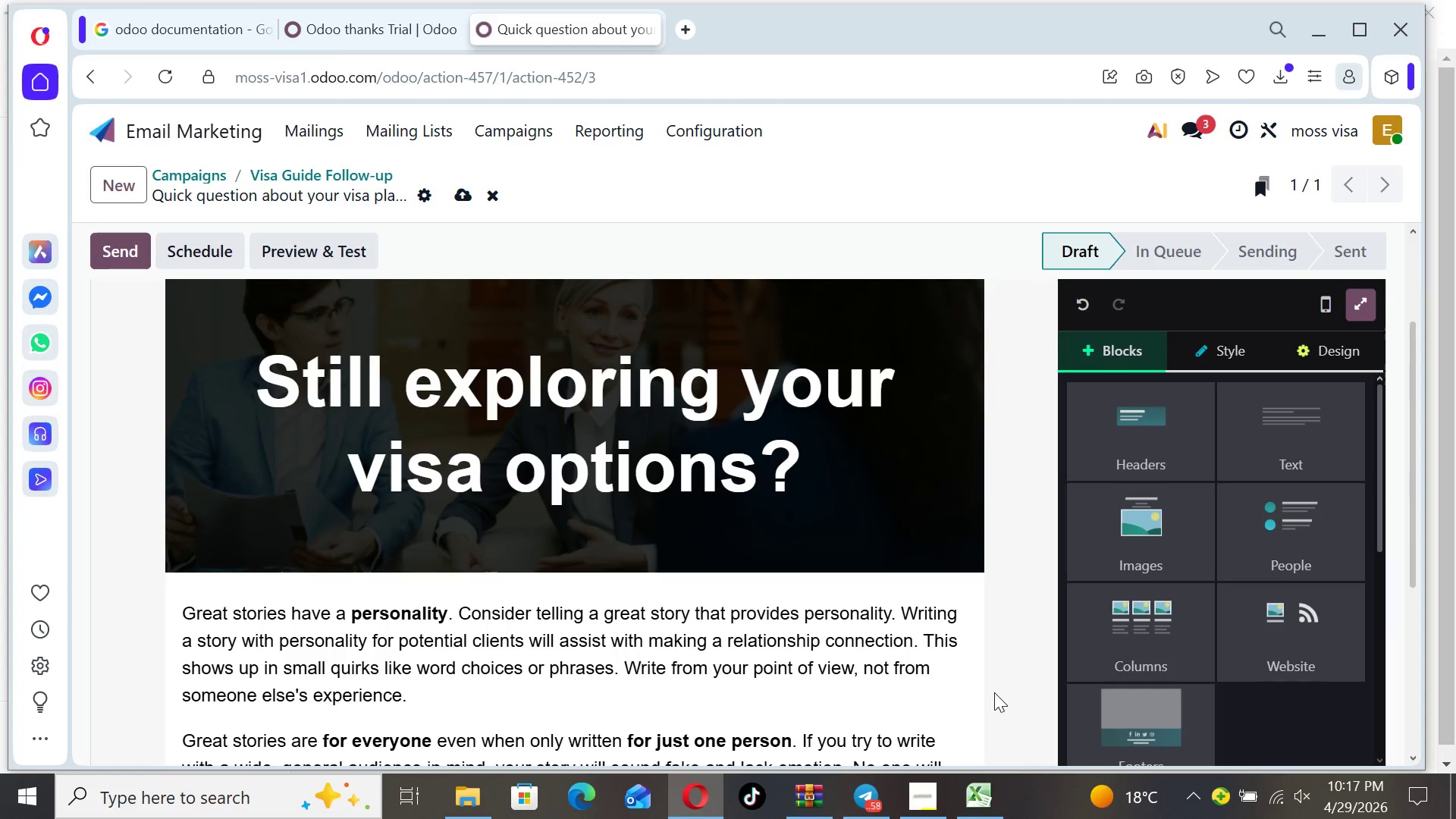 
key(ArrowDown)
 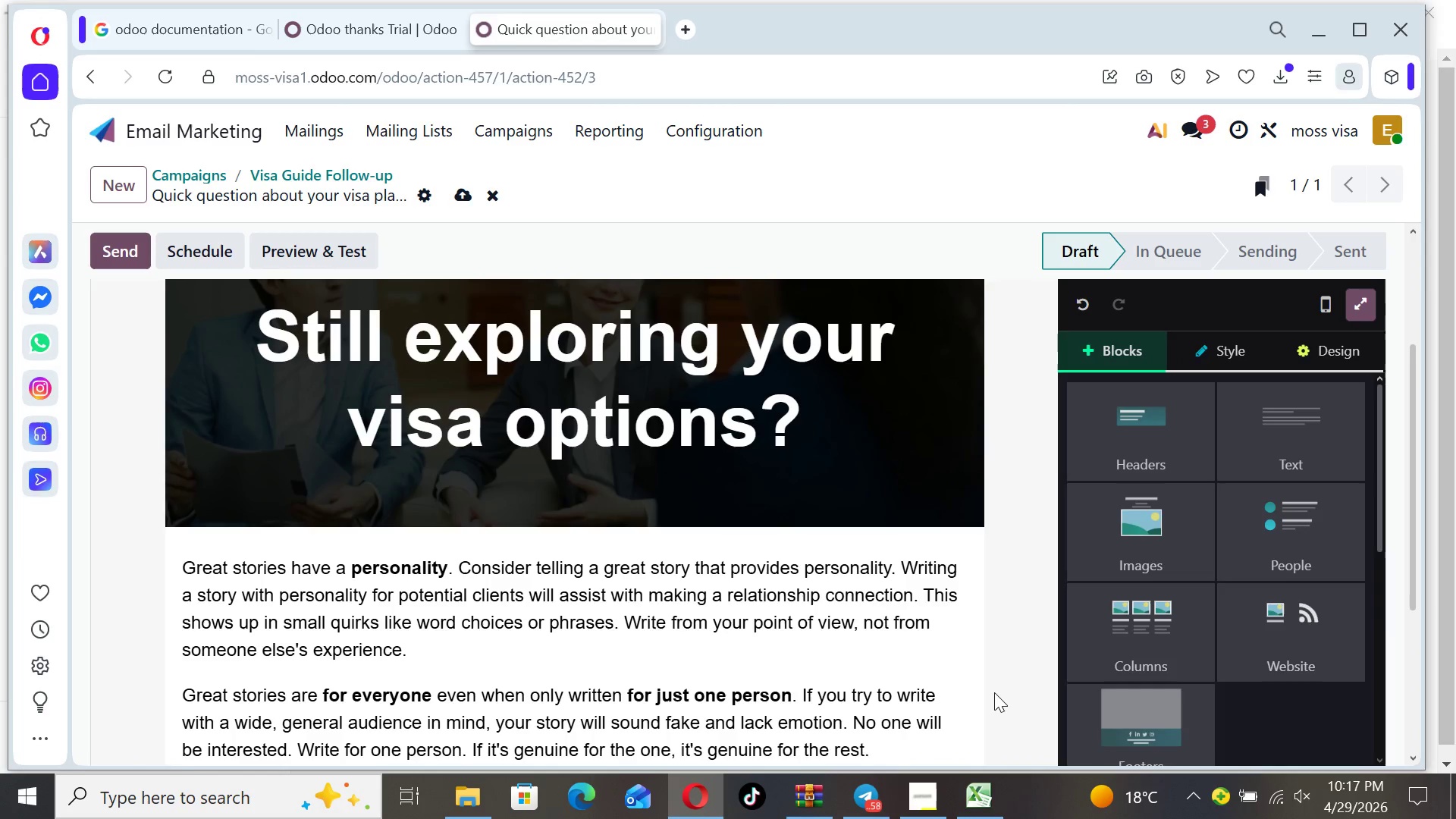 
key(ArrowDown)
 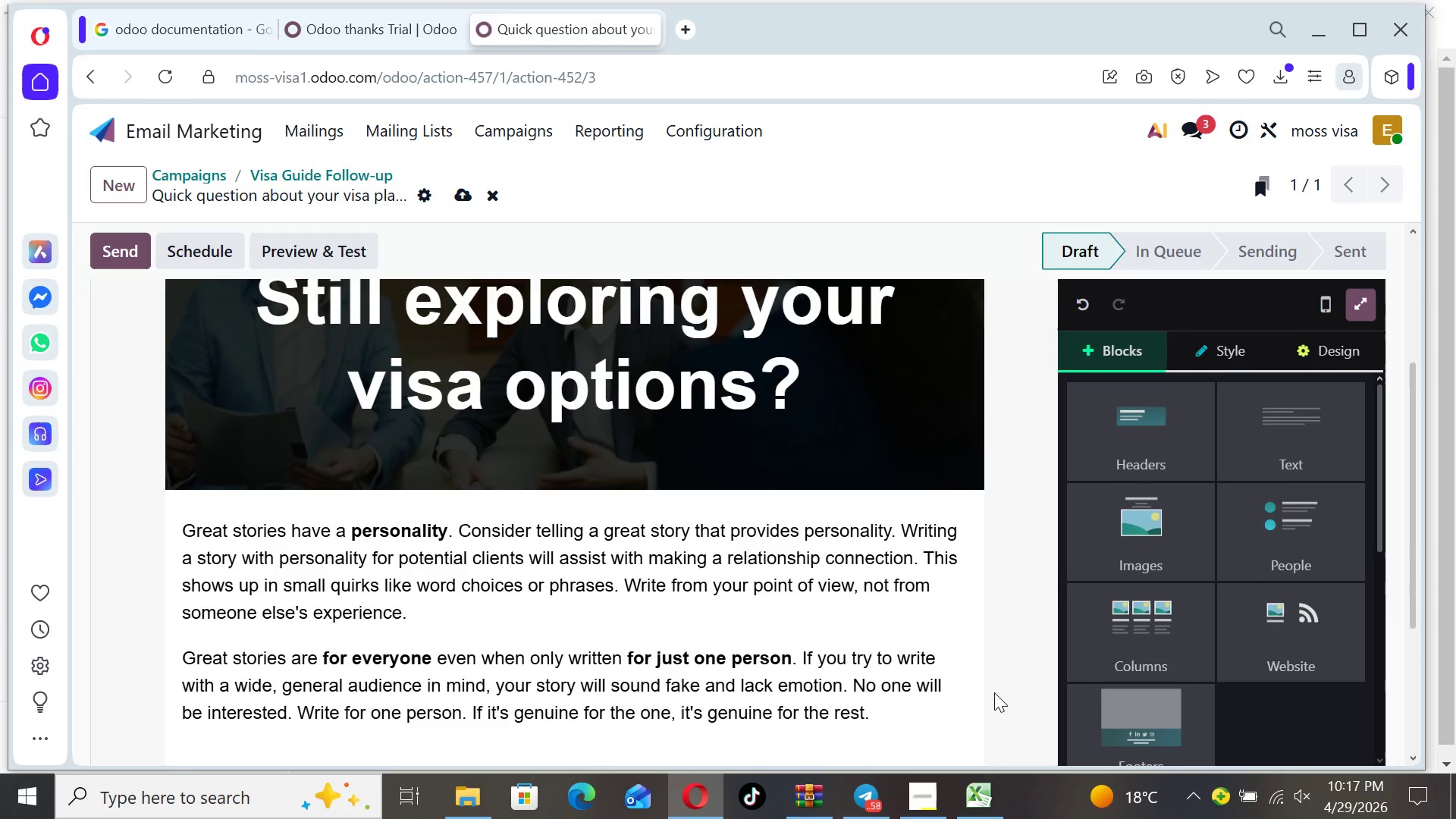 
key(ArrowDown)
 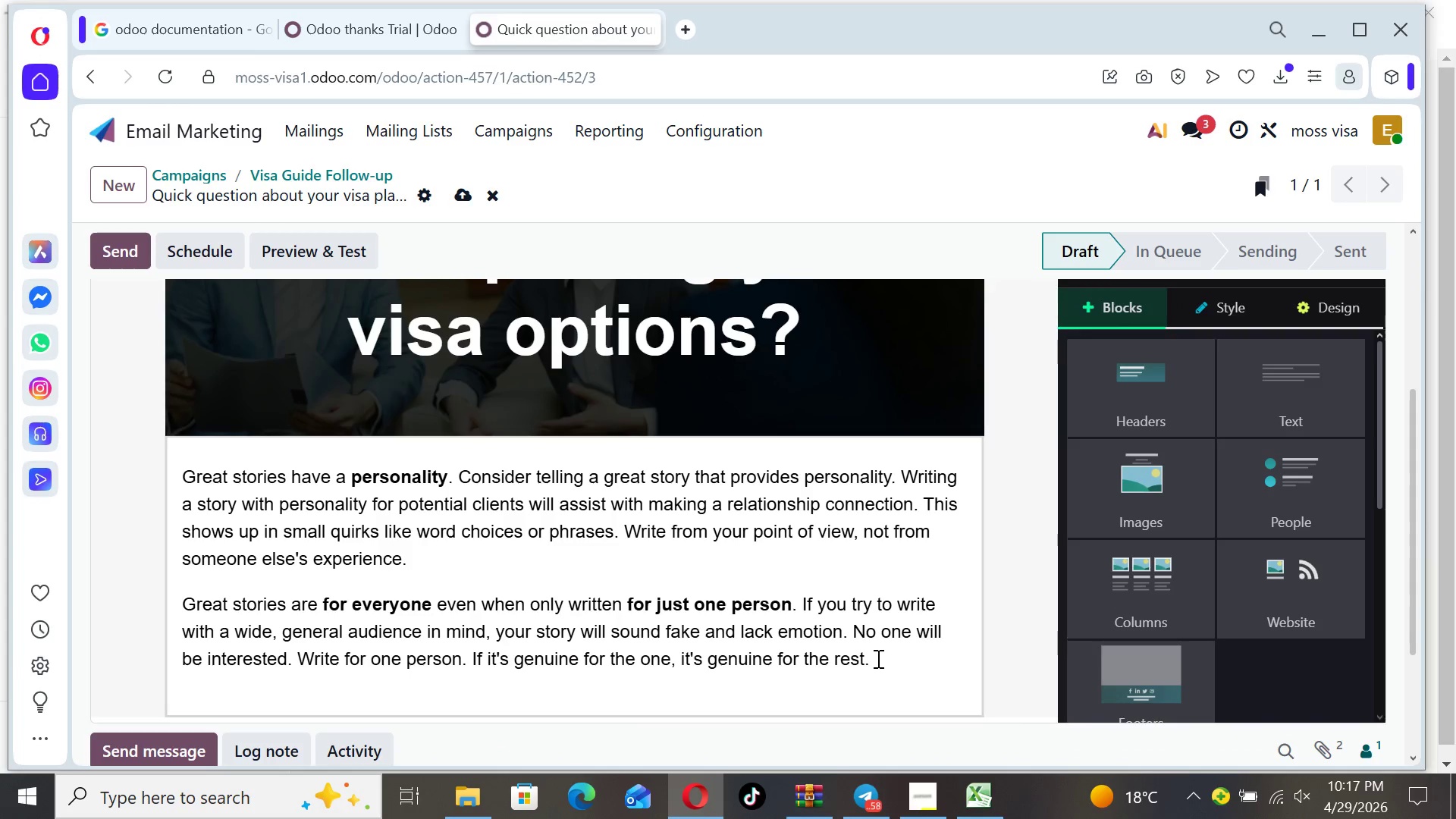 
left_click_drag(start_coordinate=[877, 662], to_coordinate=[177, 467])
 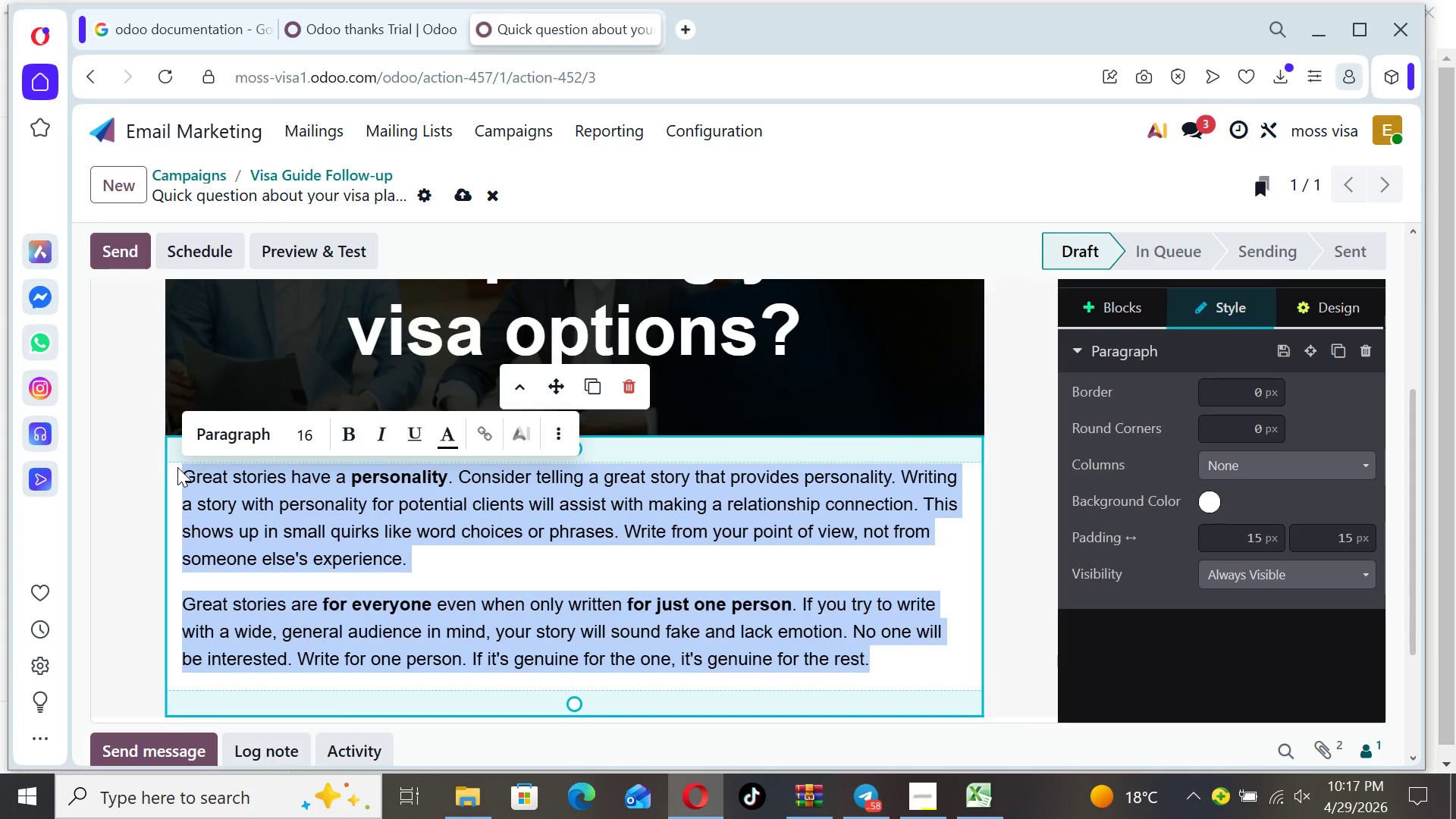 
key(Backspace)
 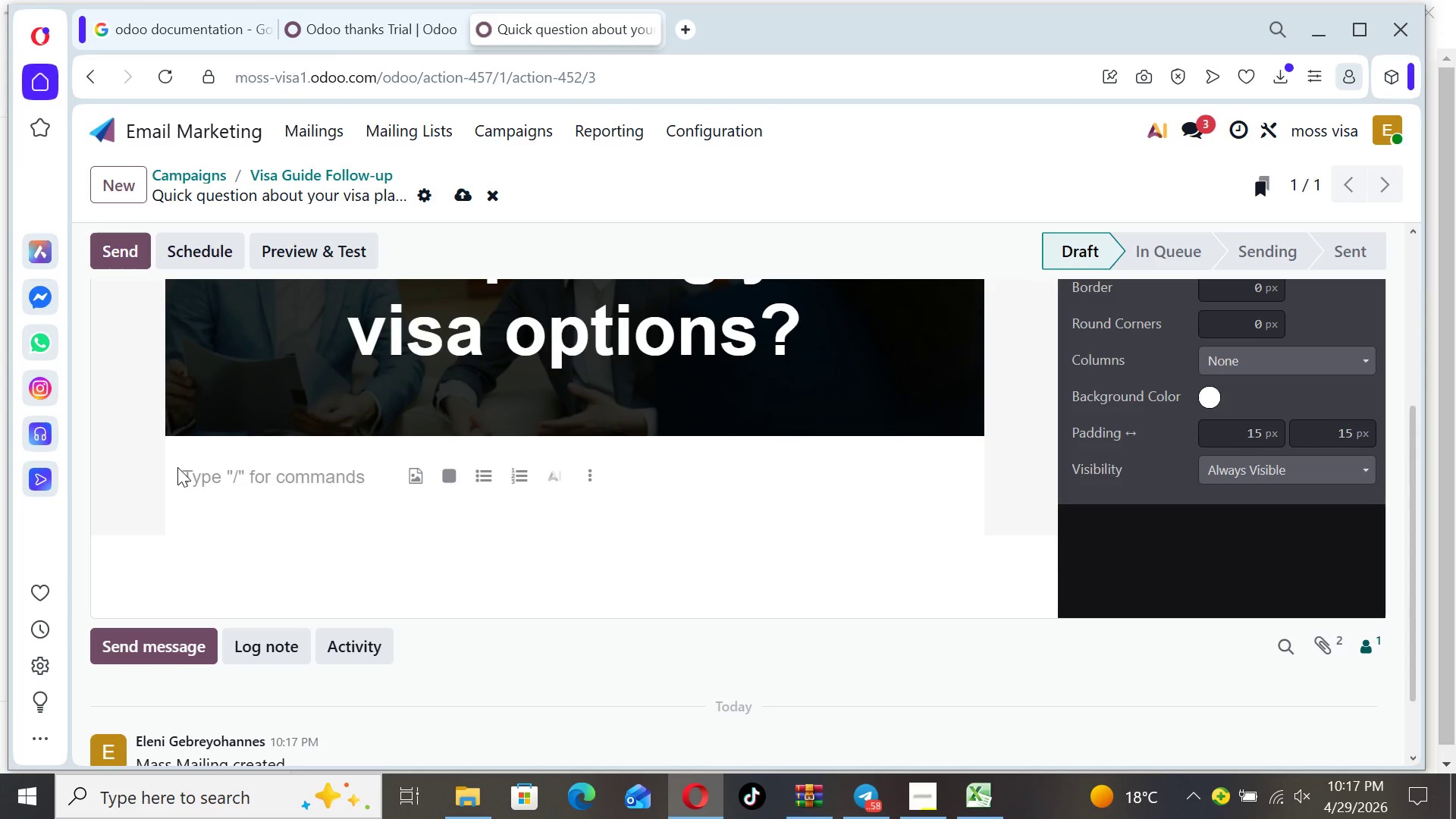 
key(Control+ControlLeft)
 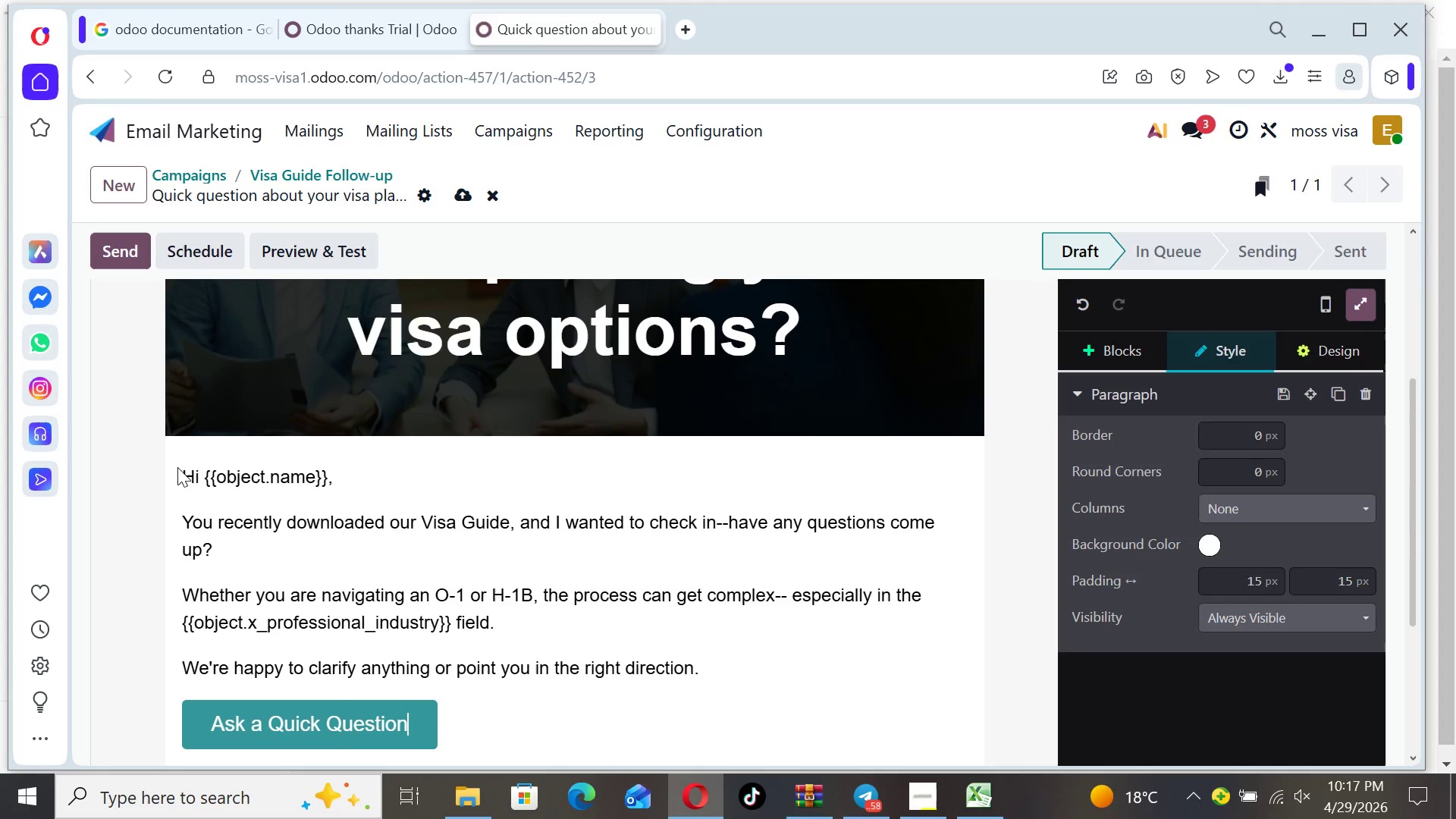 
key(Control+V)
 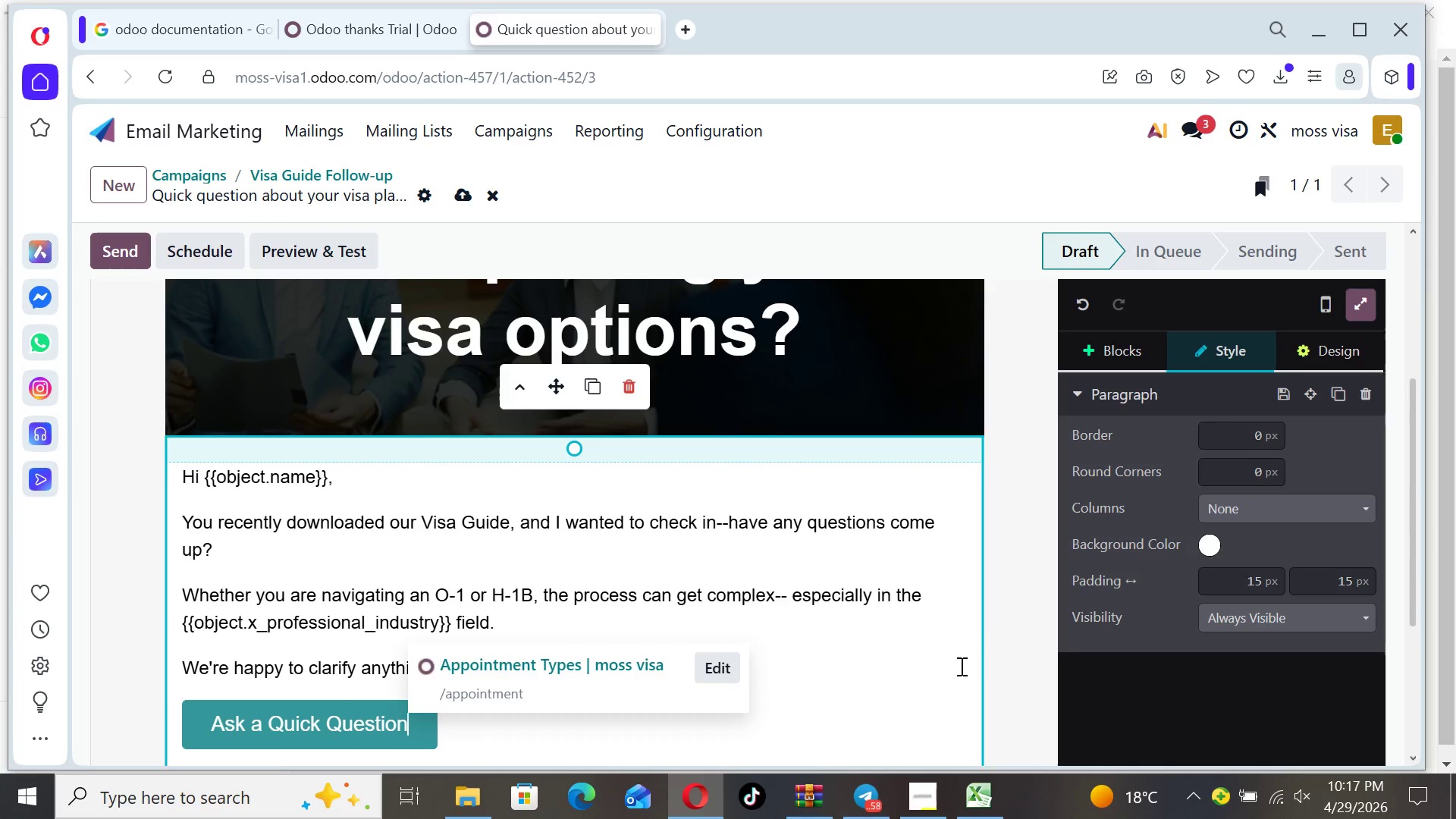 
left_click([1008, 633])
 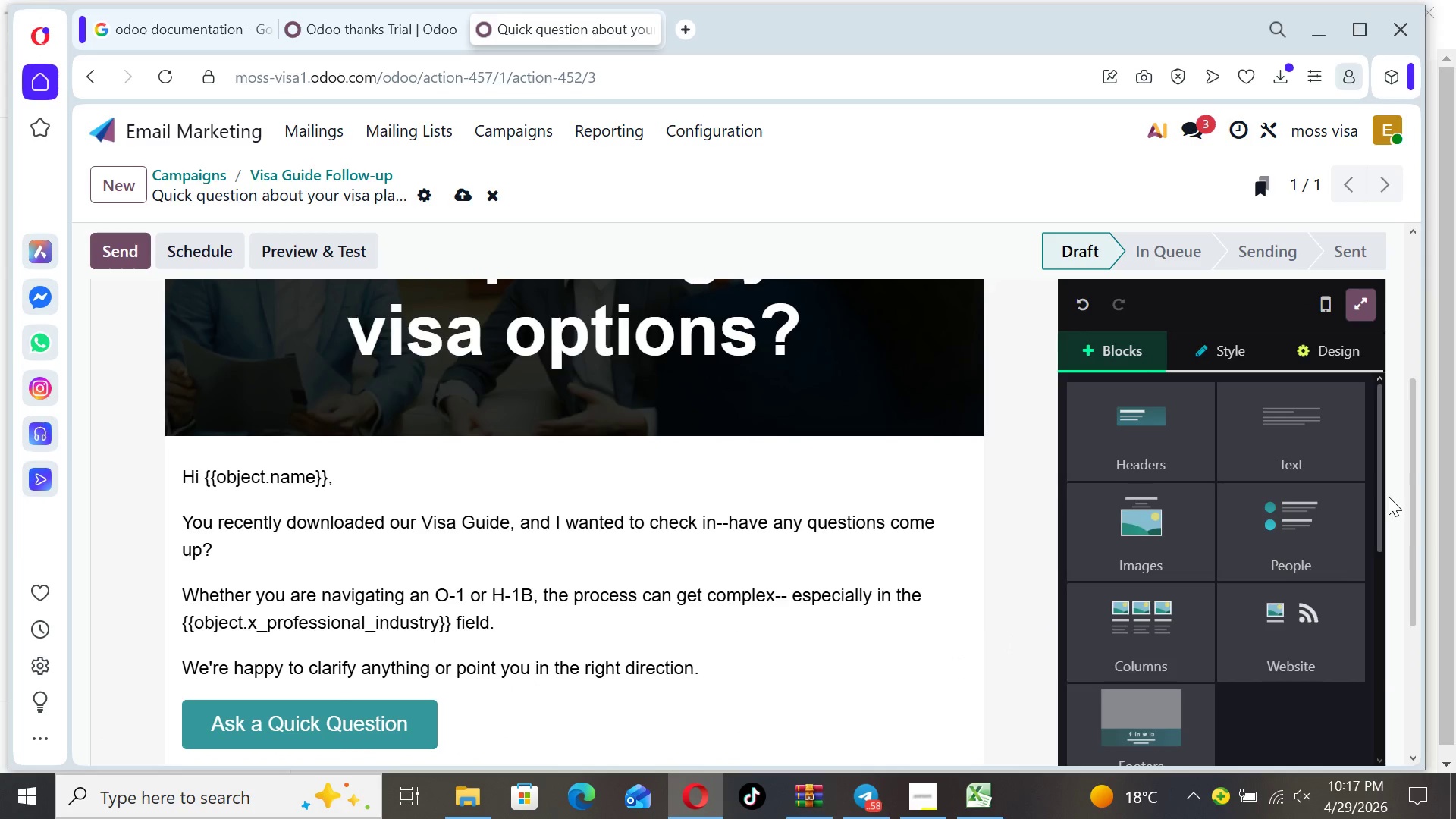 
left_click_drag(start_coordinate=[1385, 484], to_coordinate=[1369, 604])
 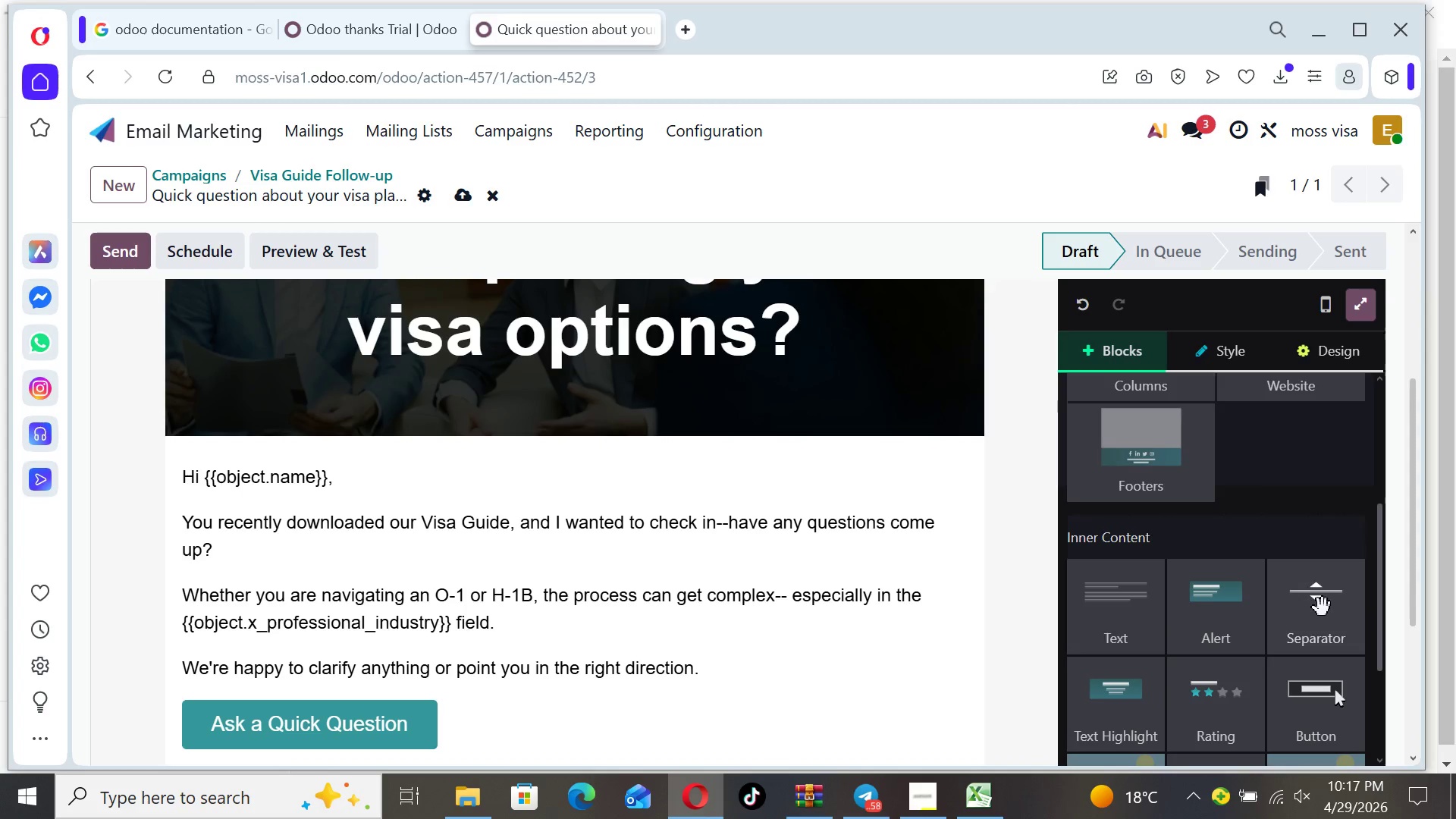 
left_click_drag(start_coordinate=[1323, 607], to_coordinate=[914, 459])
 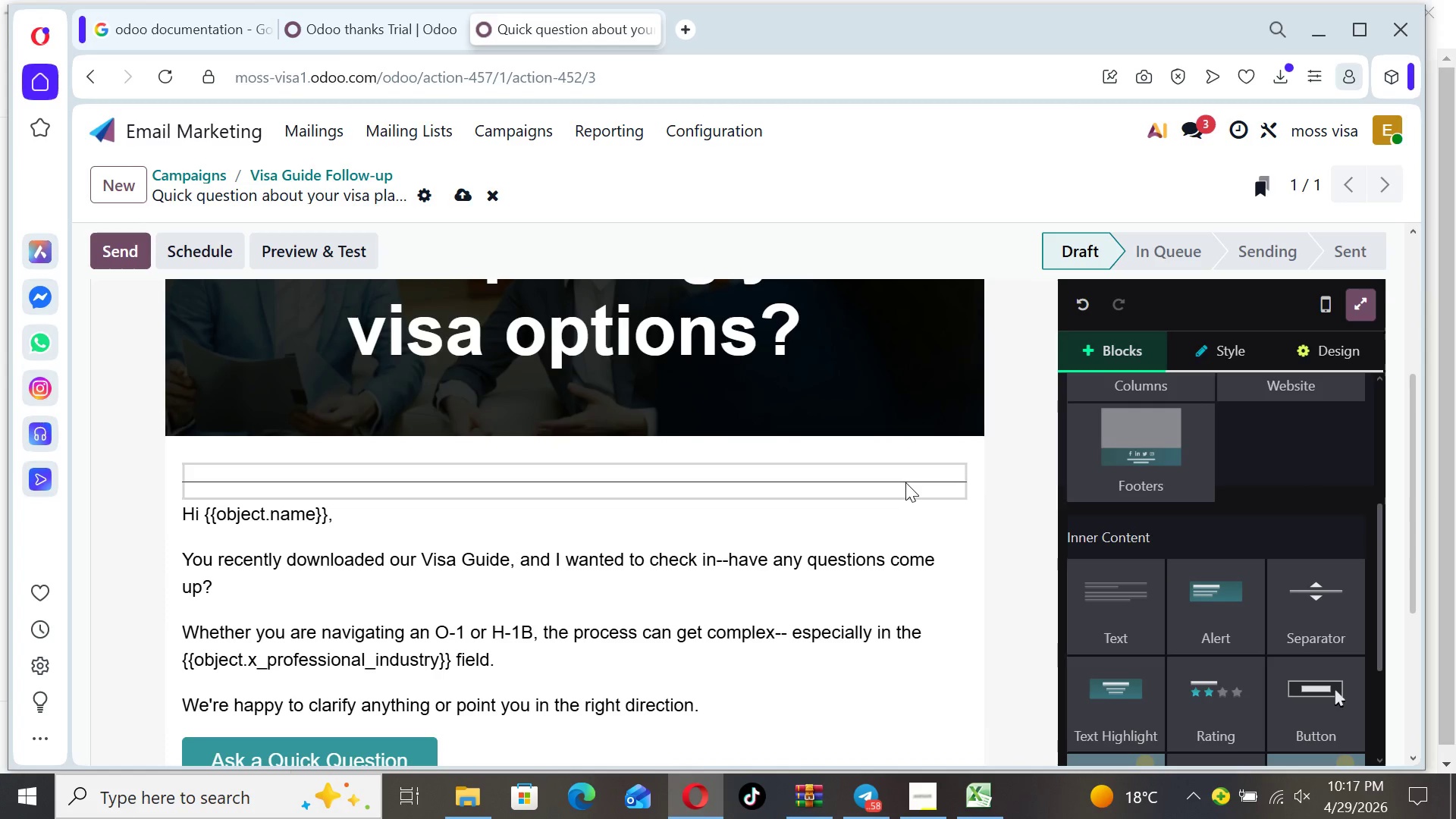 
left_click([905, 482])
 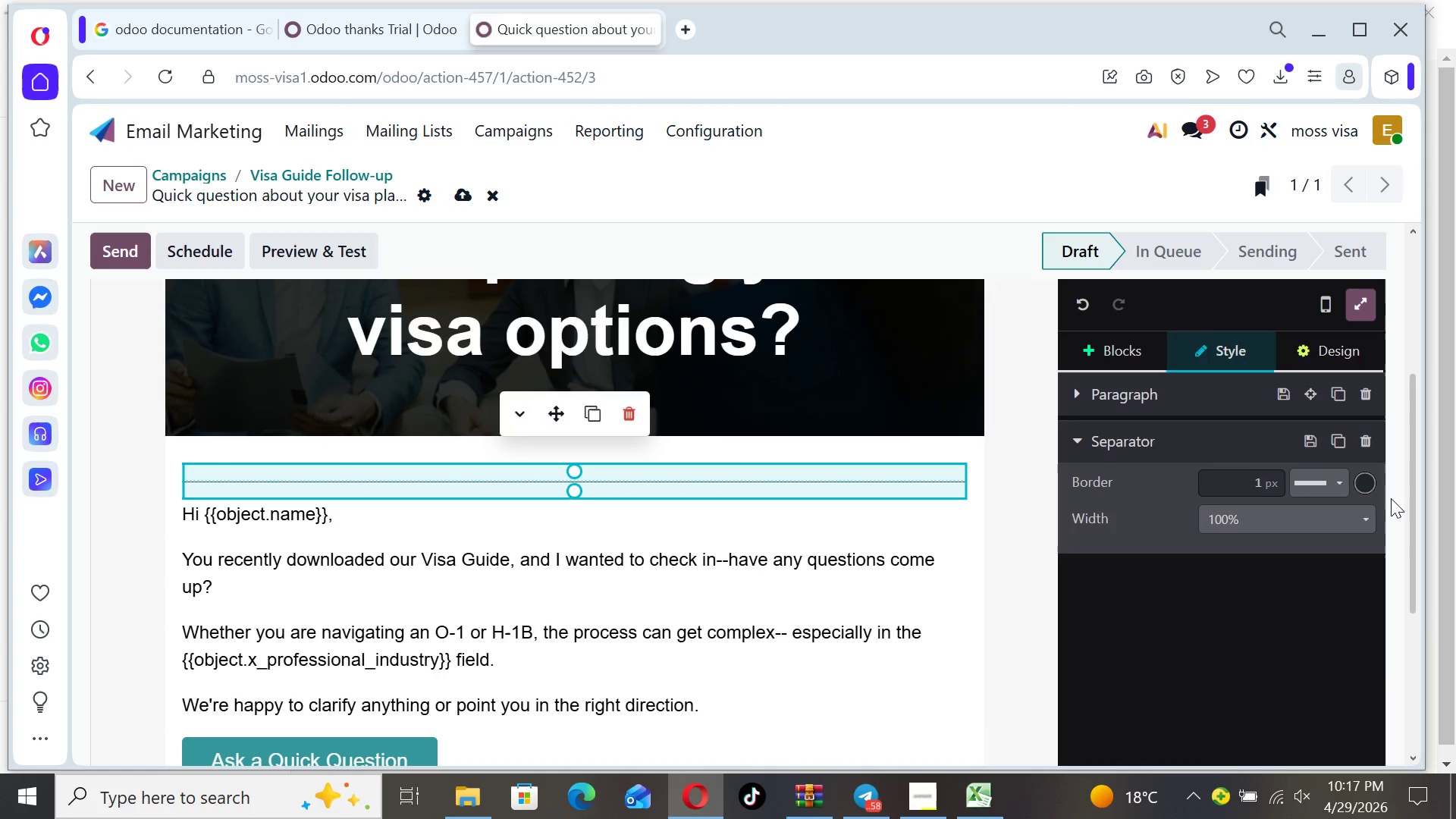 
left_click([1367, 482])
 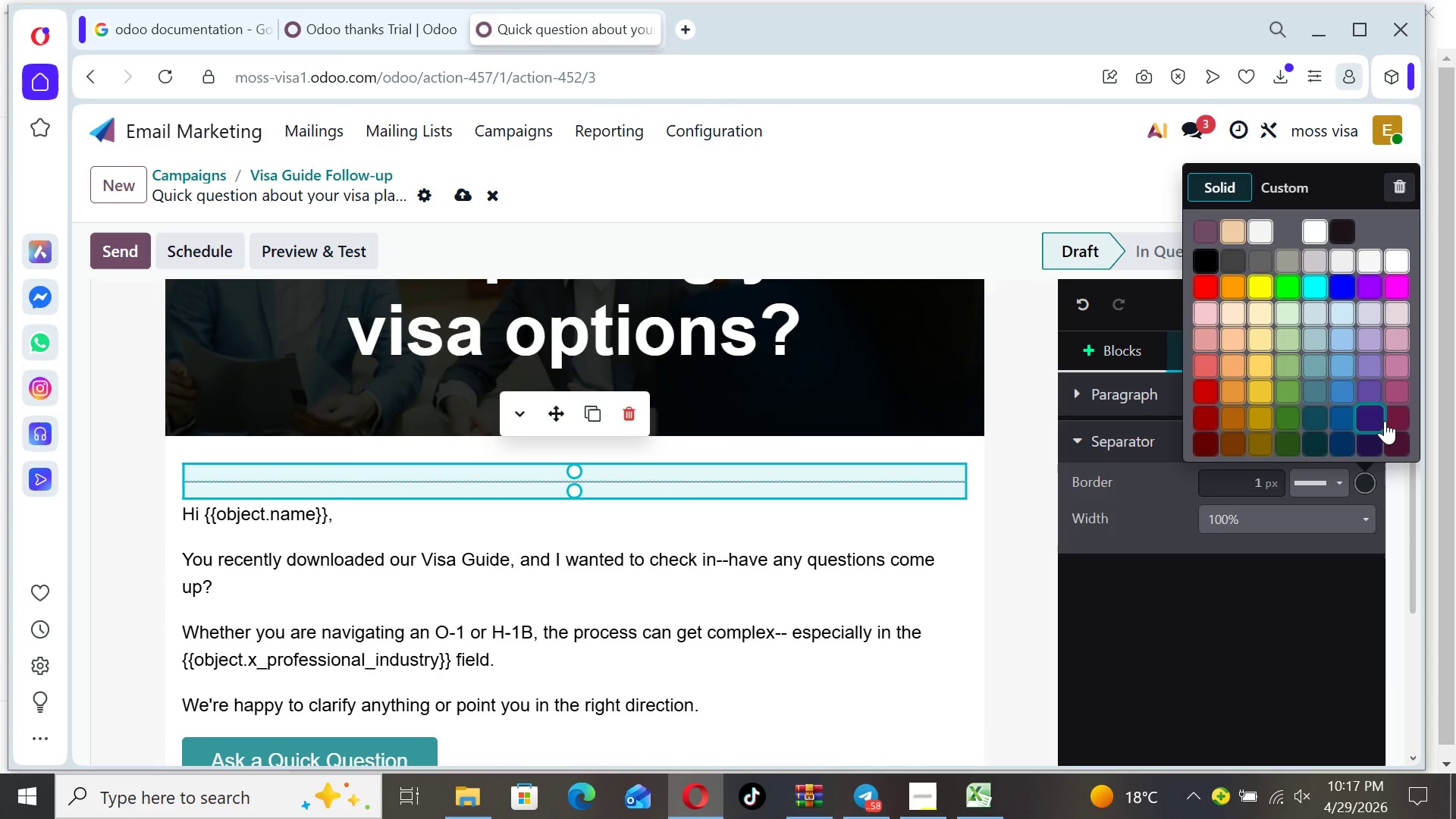 
left_click([1389, 421])
 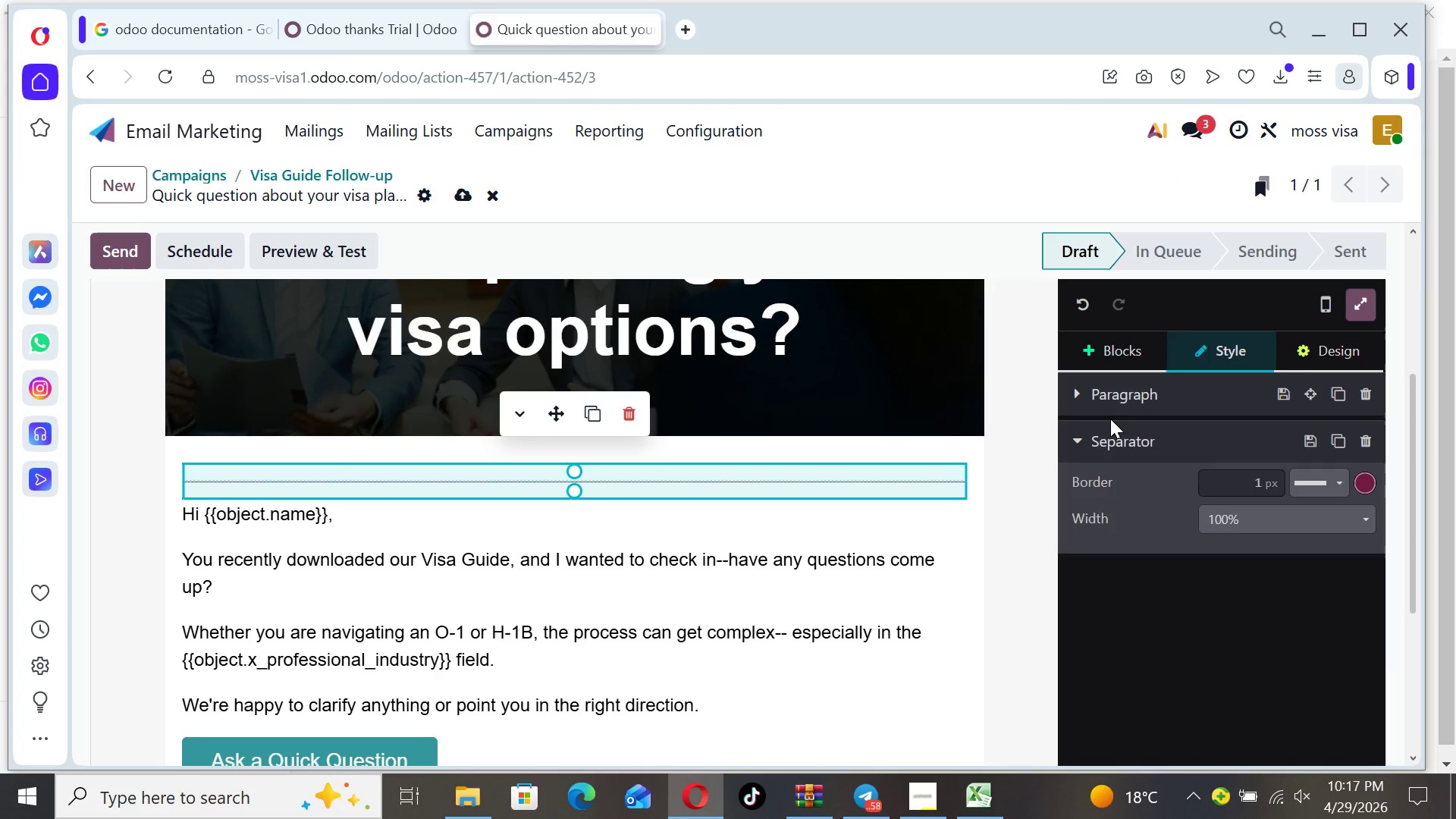 
left_click([1348, 350])
 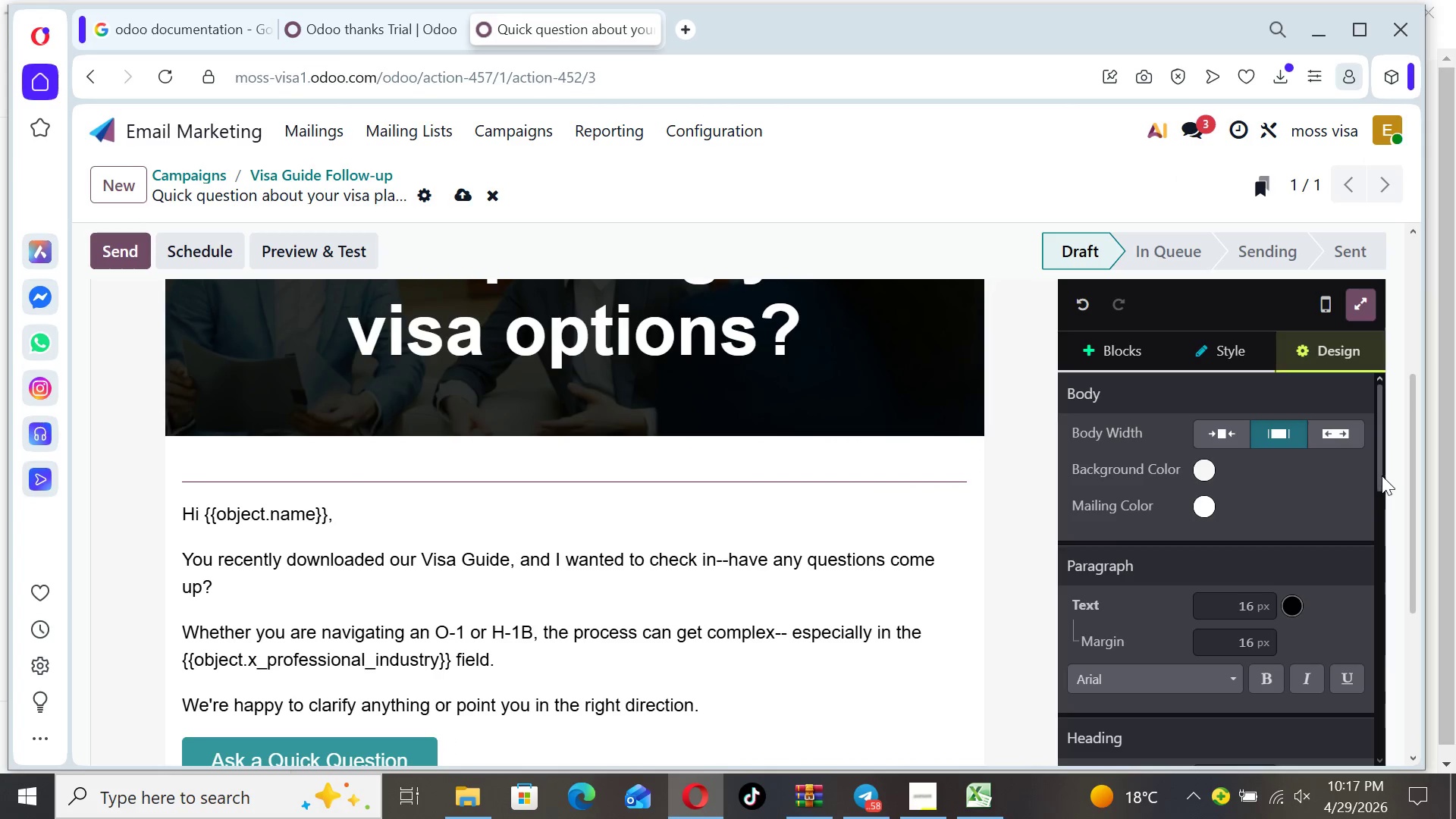 
left_click_drag(start_coordinate=[1384, 472], to_coordinate=[1376, 660])
 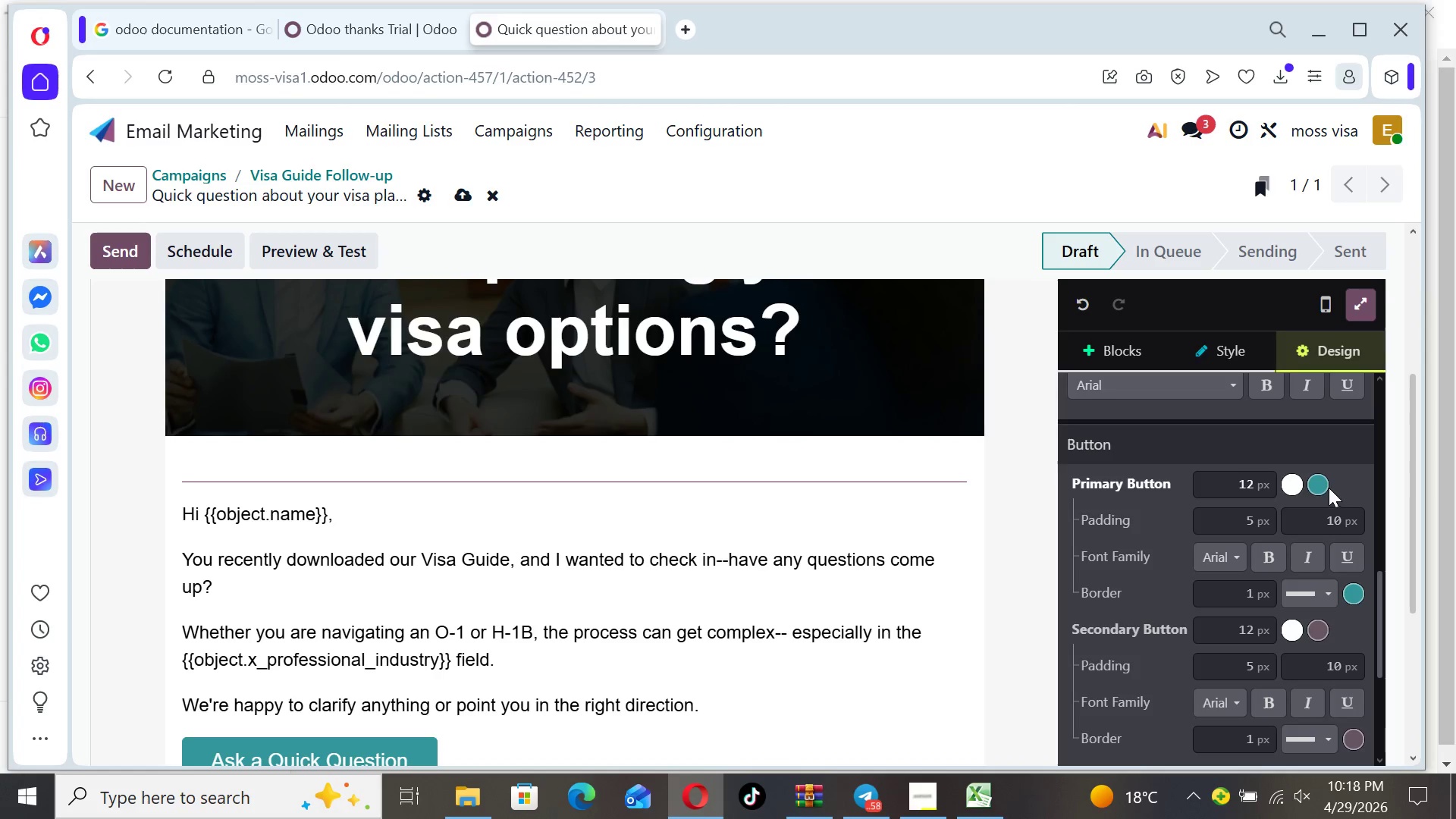 
left_click([1321, 477])
 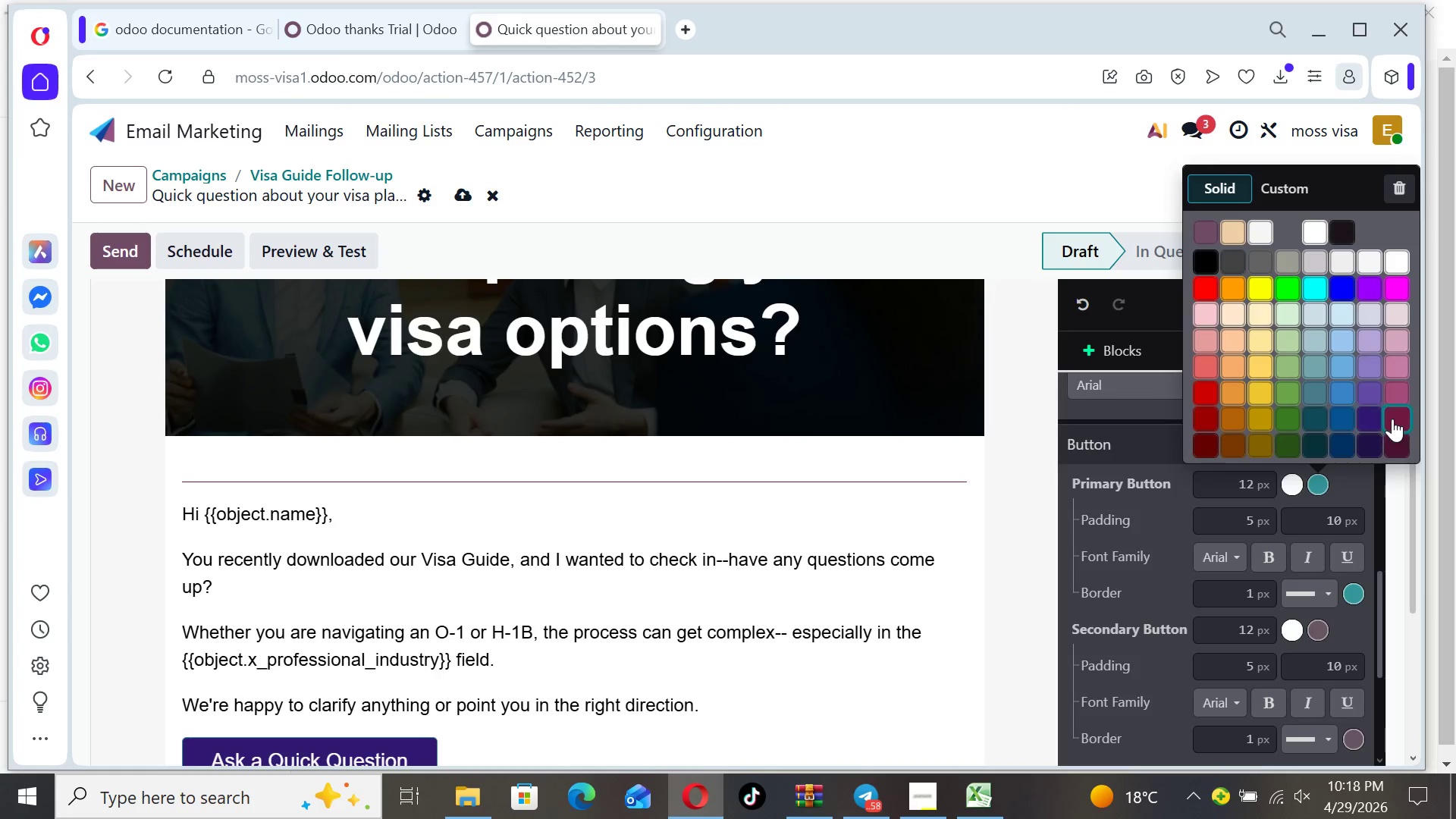 
left_click([1392, 419])
 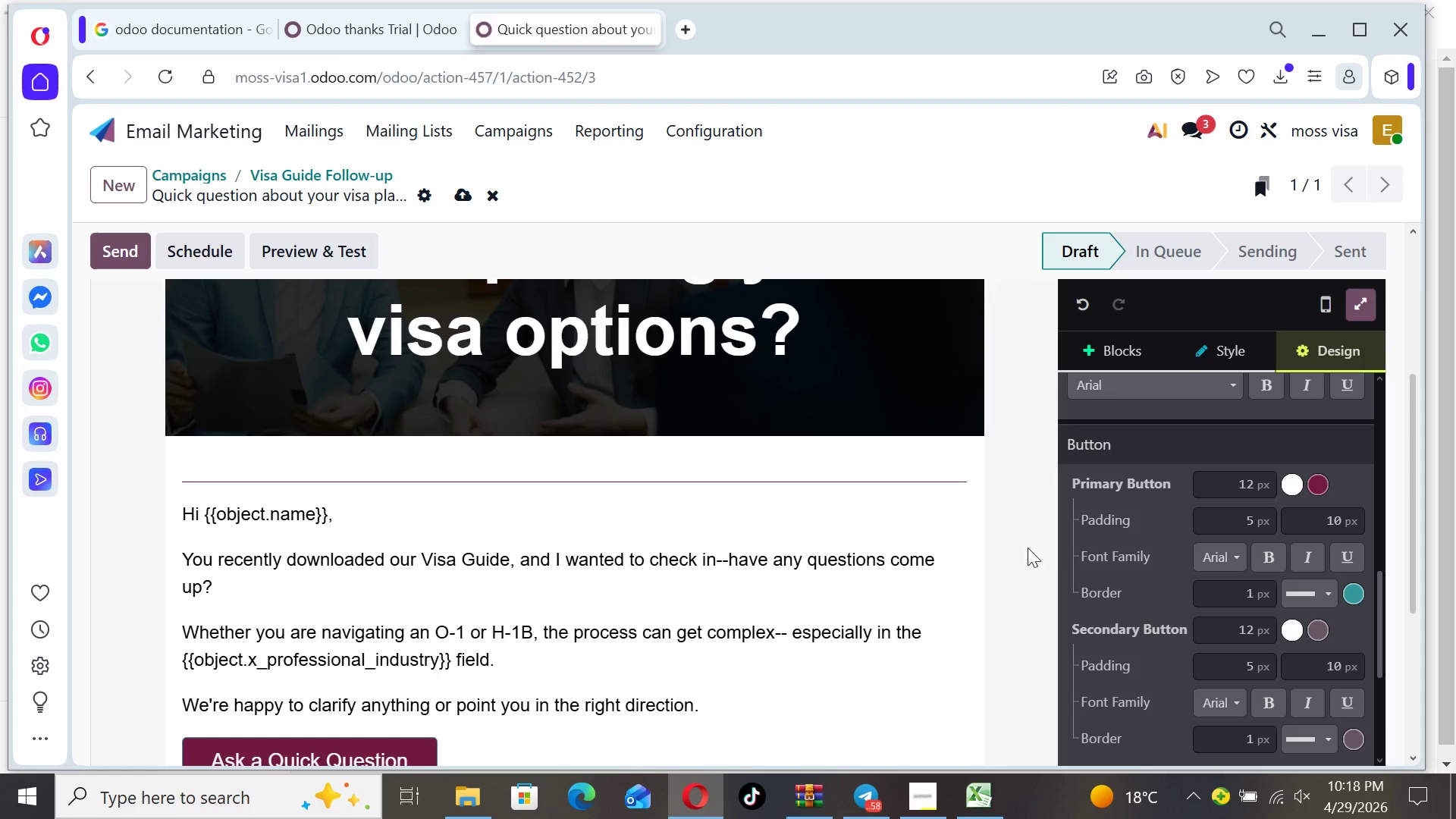 
left_click([1014, 524])
 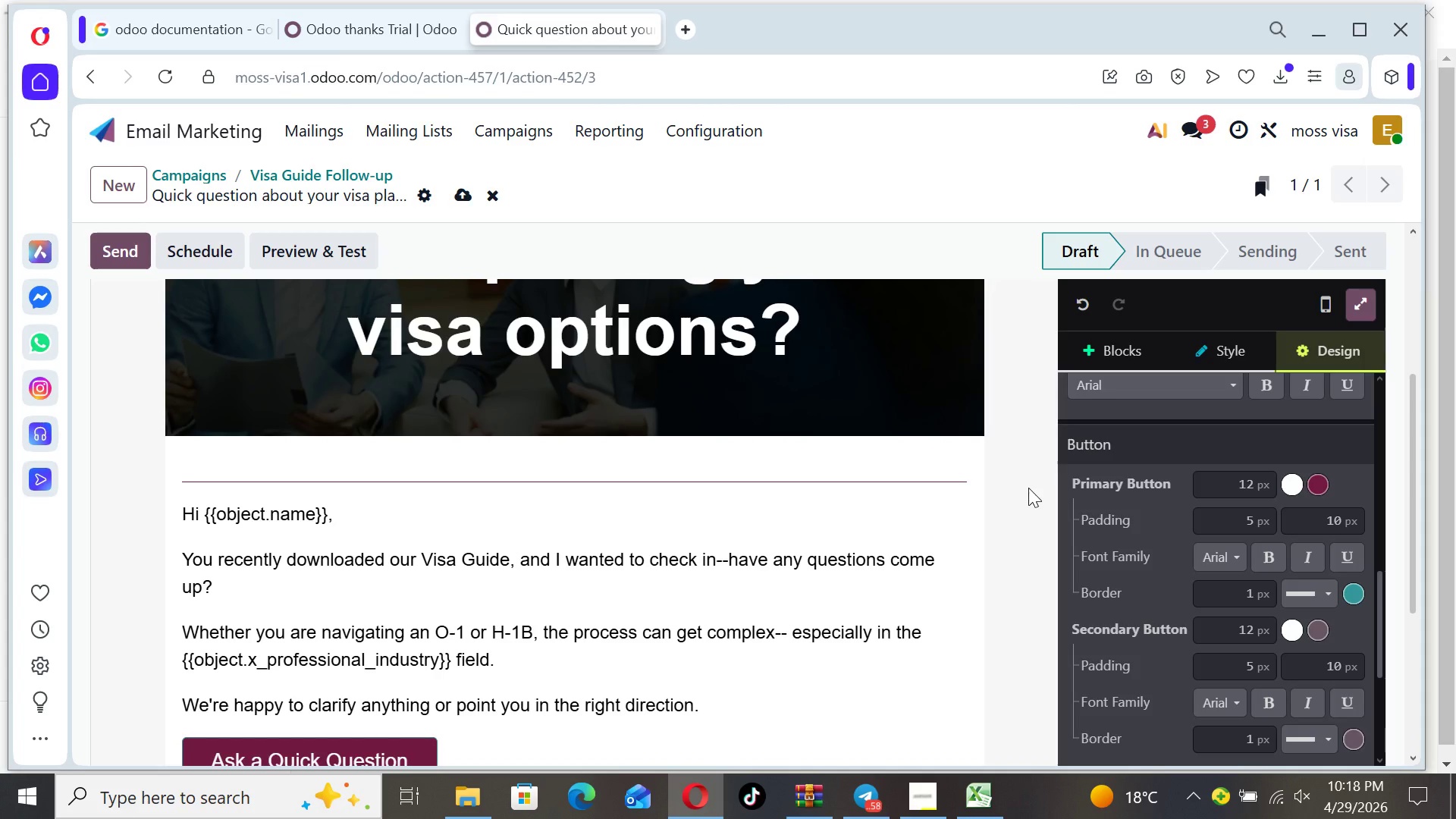 
key(ArrowUp)
 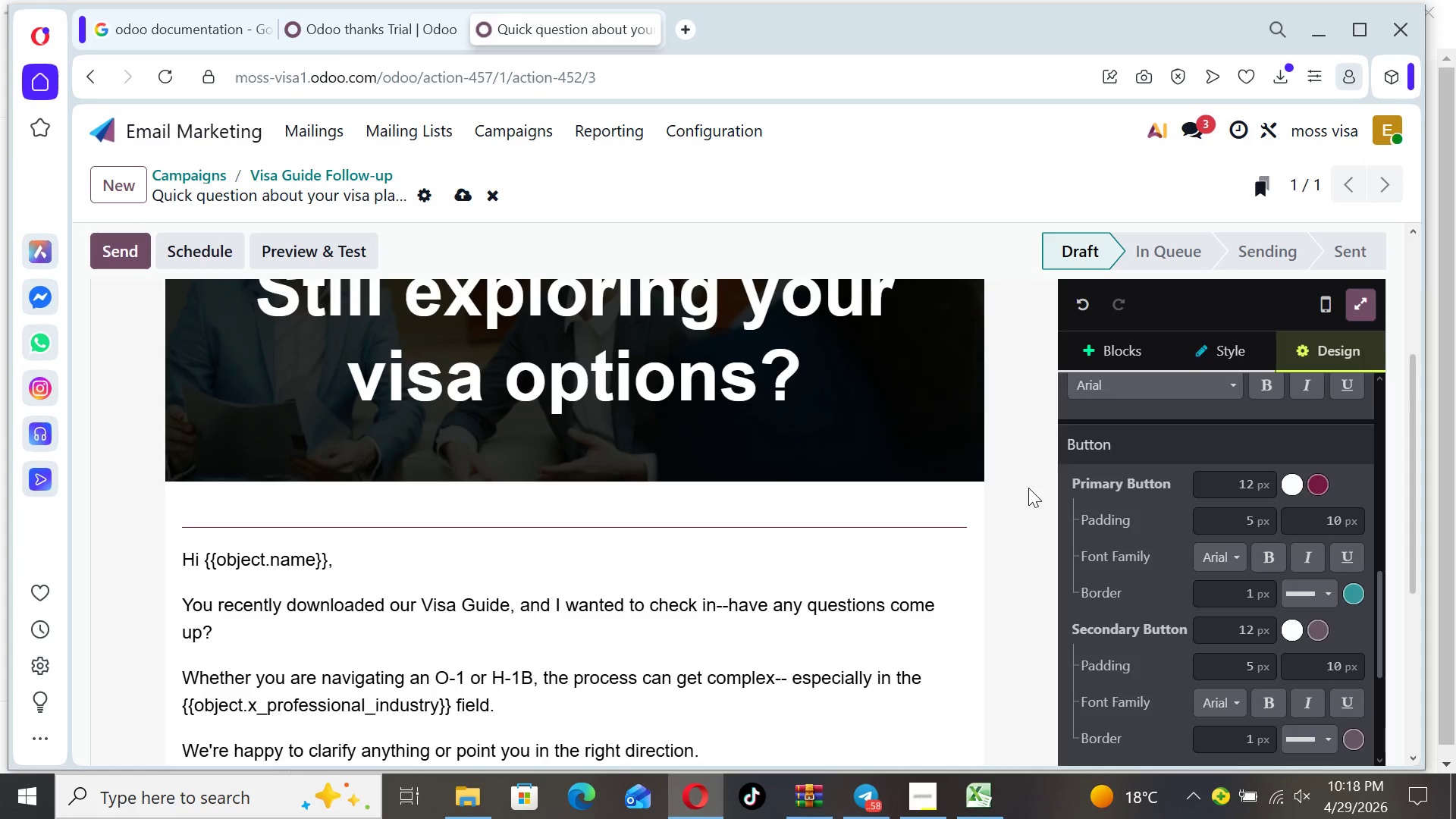 
key(ArrowUp)
 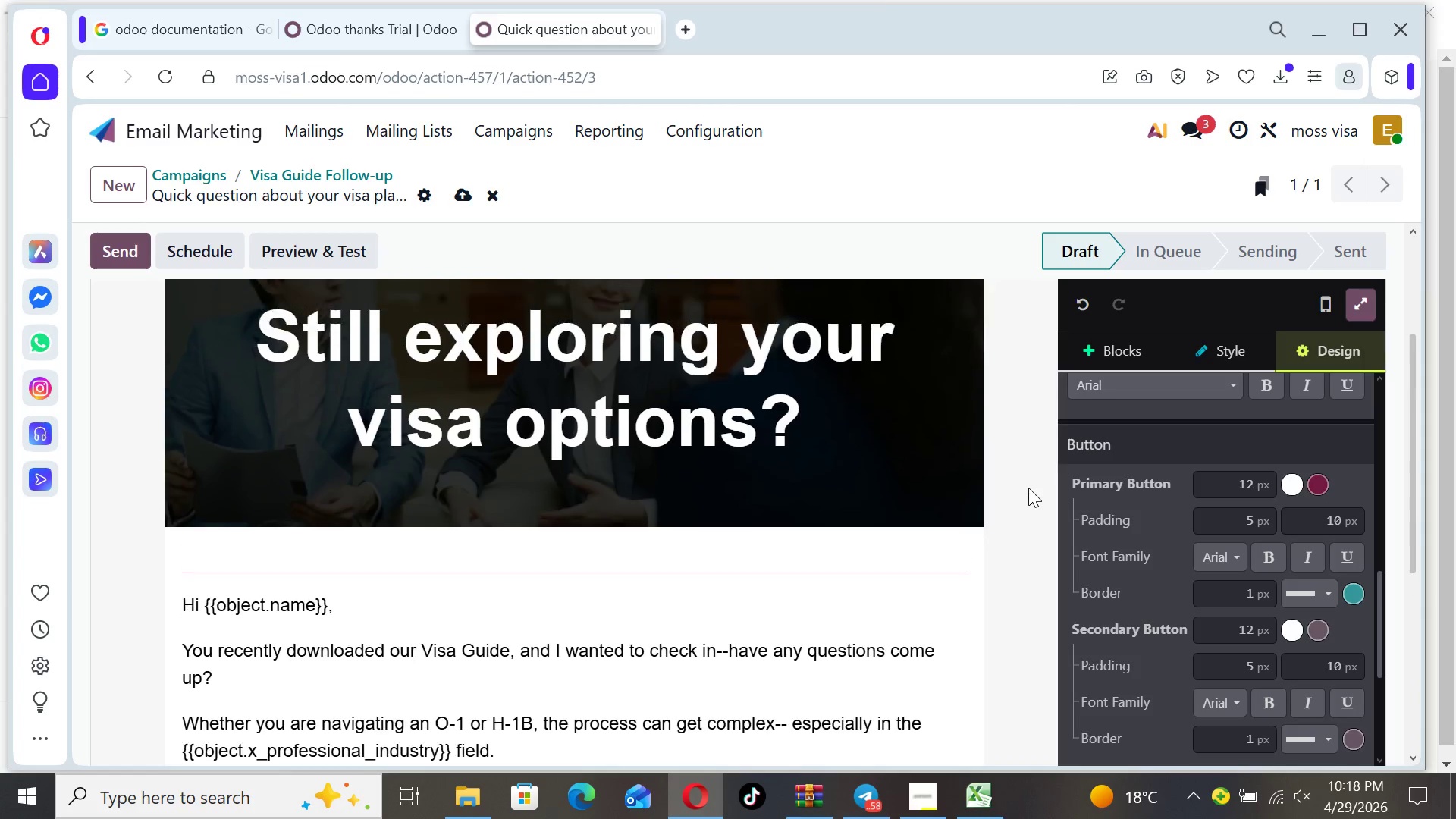 
key(ArrowUp)
 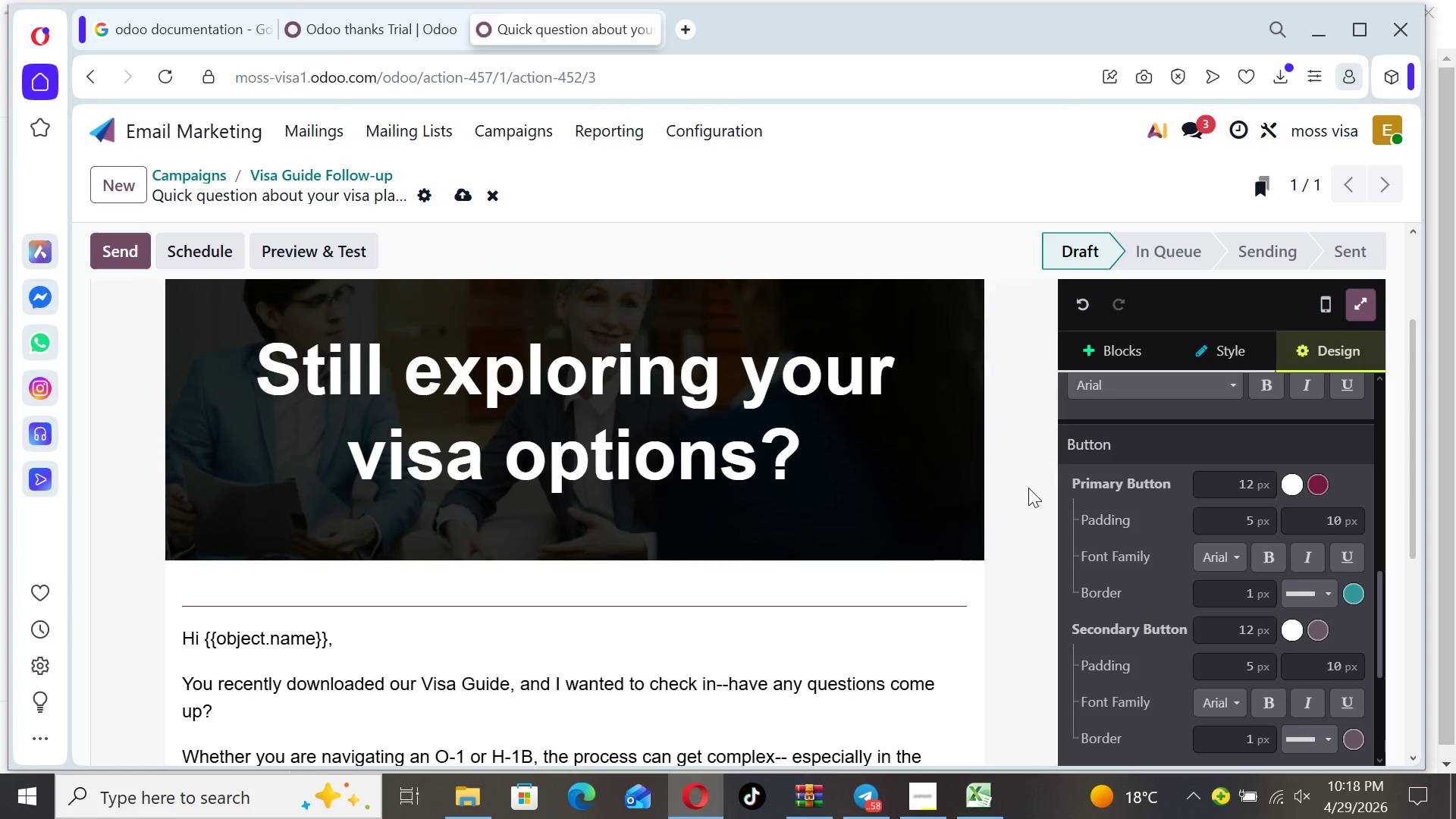 
key(ArrowUp)
 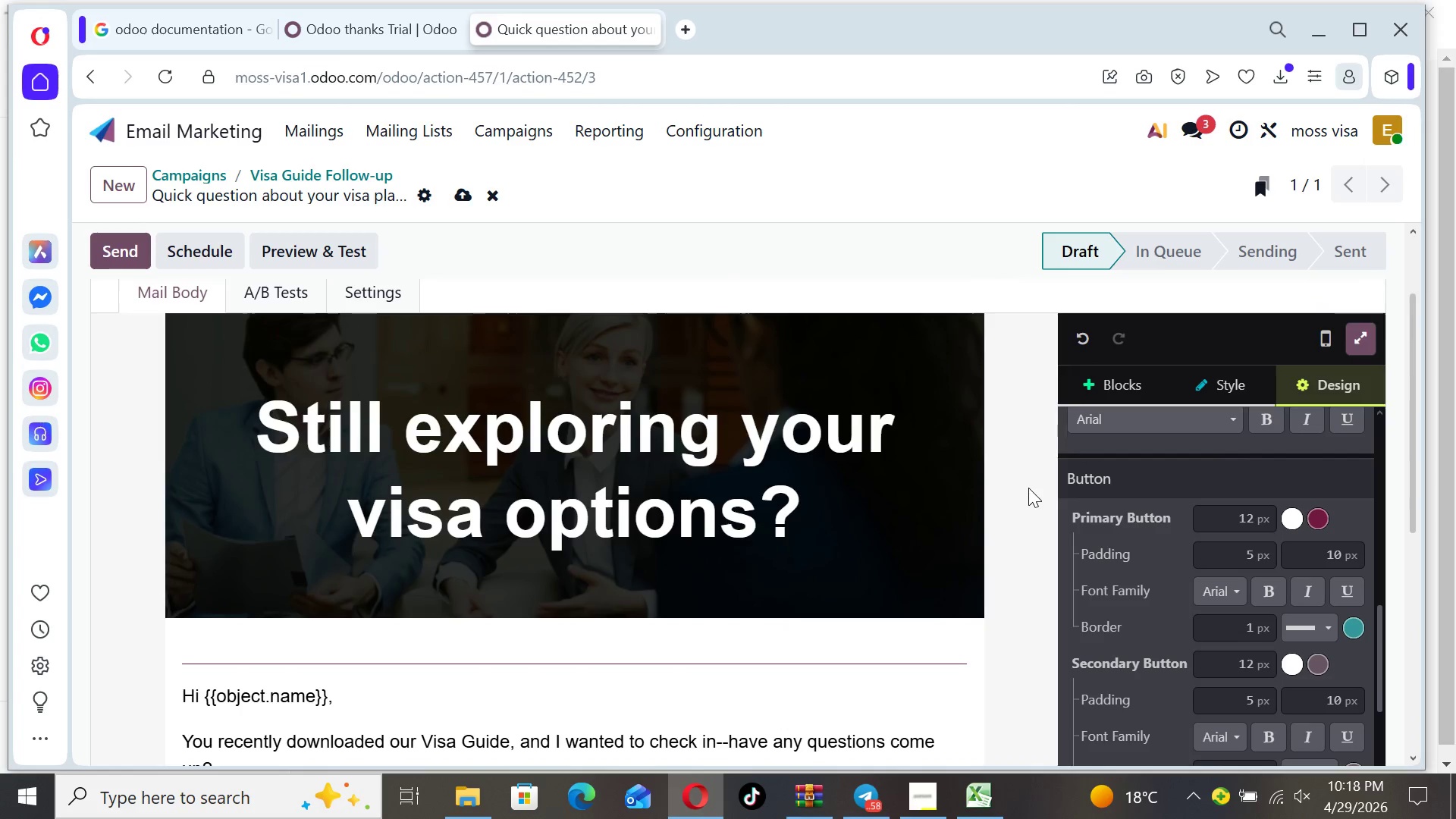 
key(ArrowUp)
 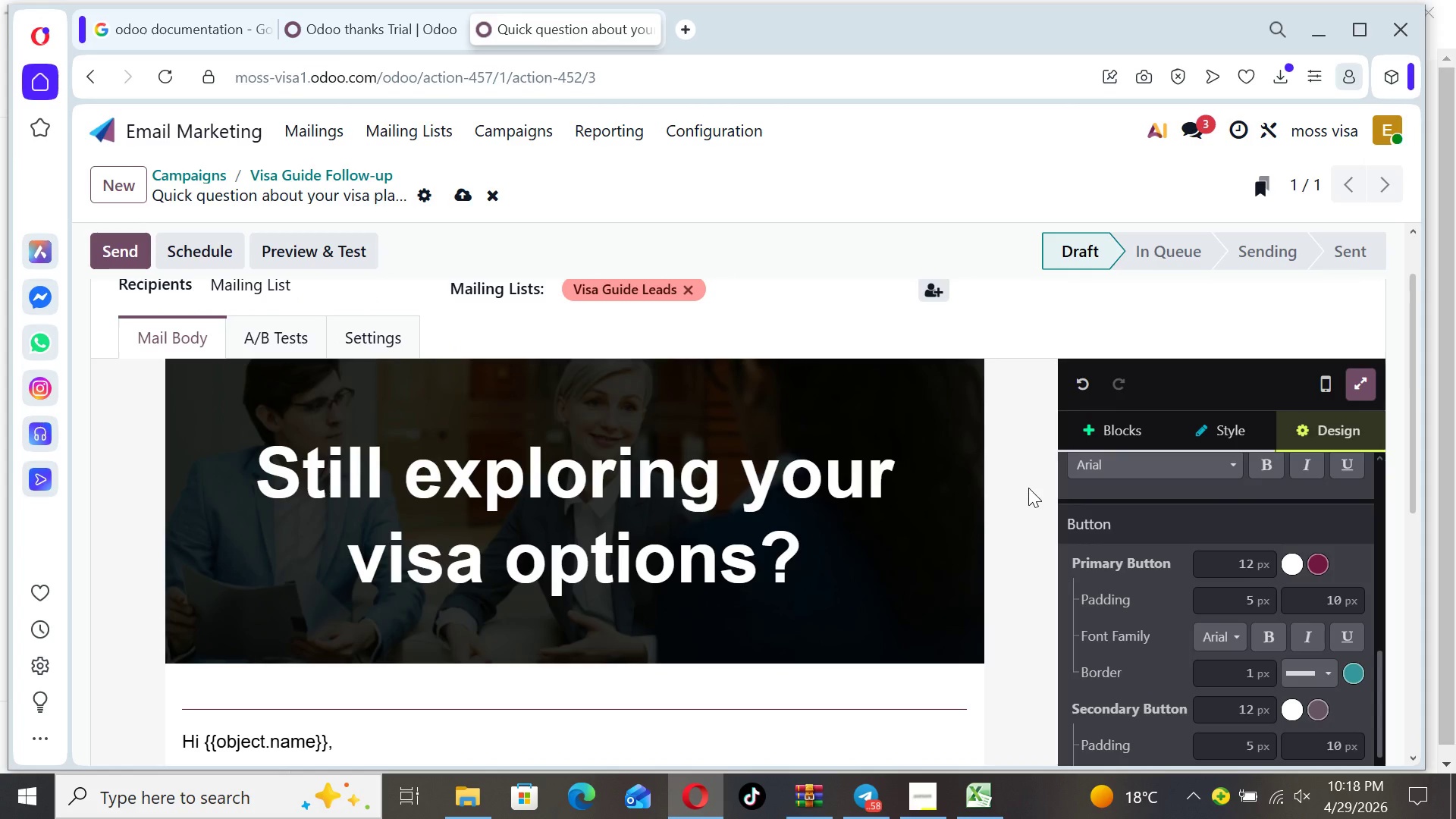 
key(ArrowDown)
 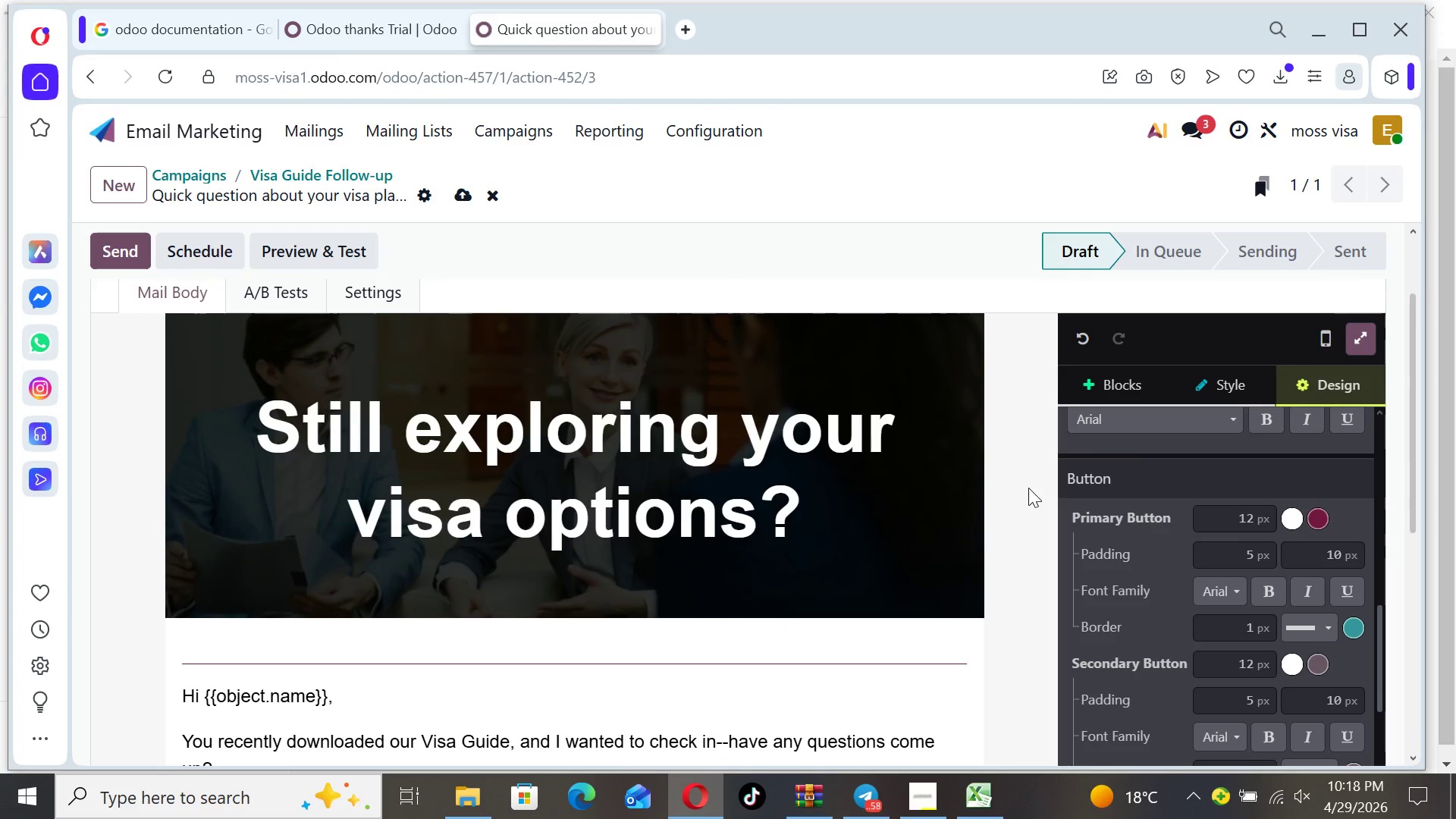 
key(ArrowDown)
 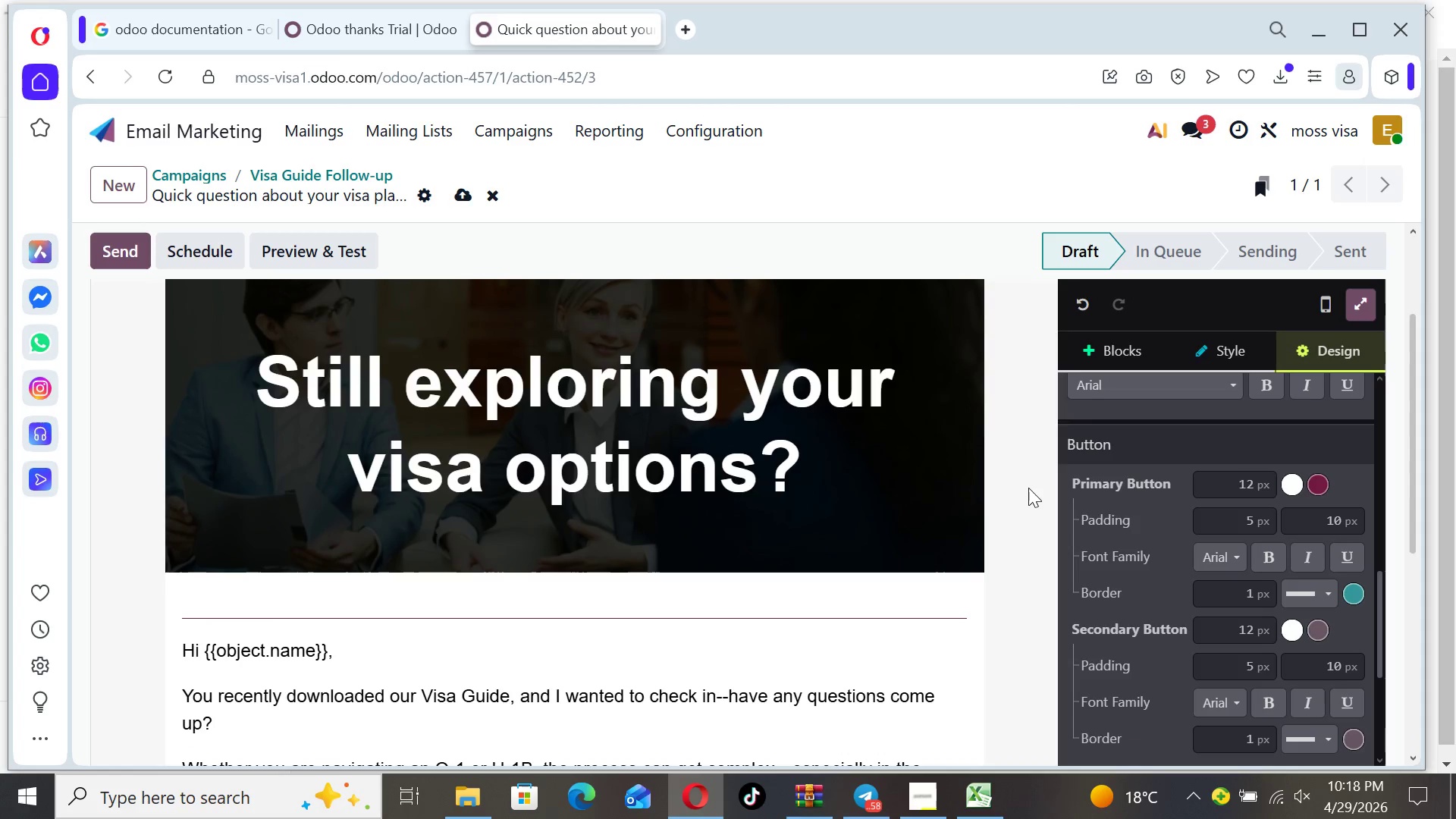 
key(ArrowDown)
 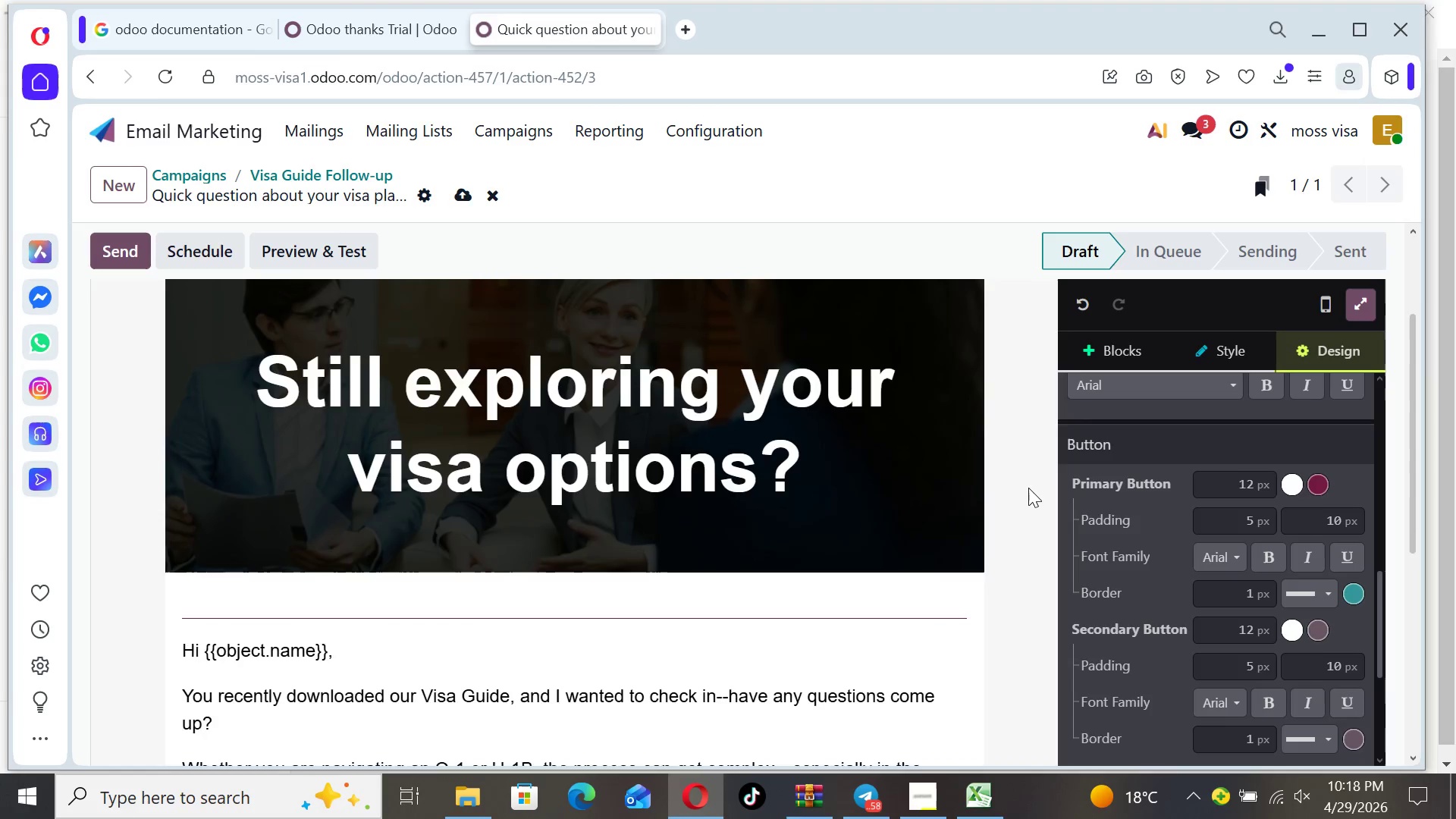 
key(ArrowDown)
 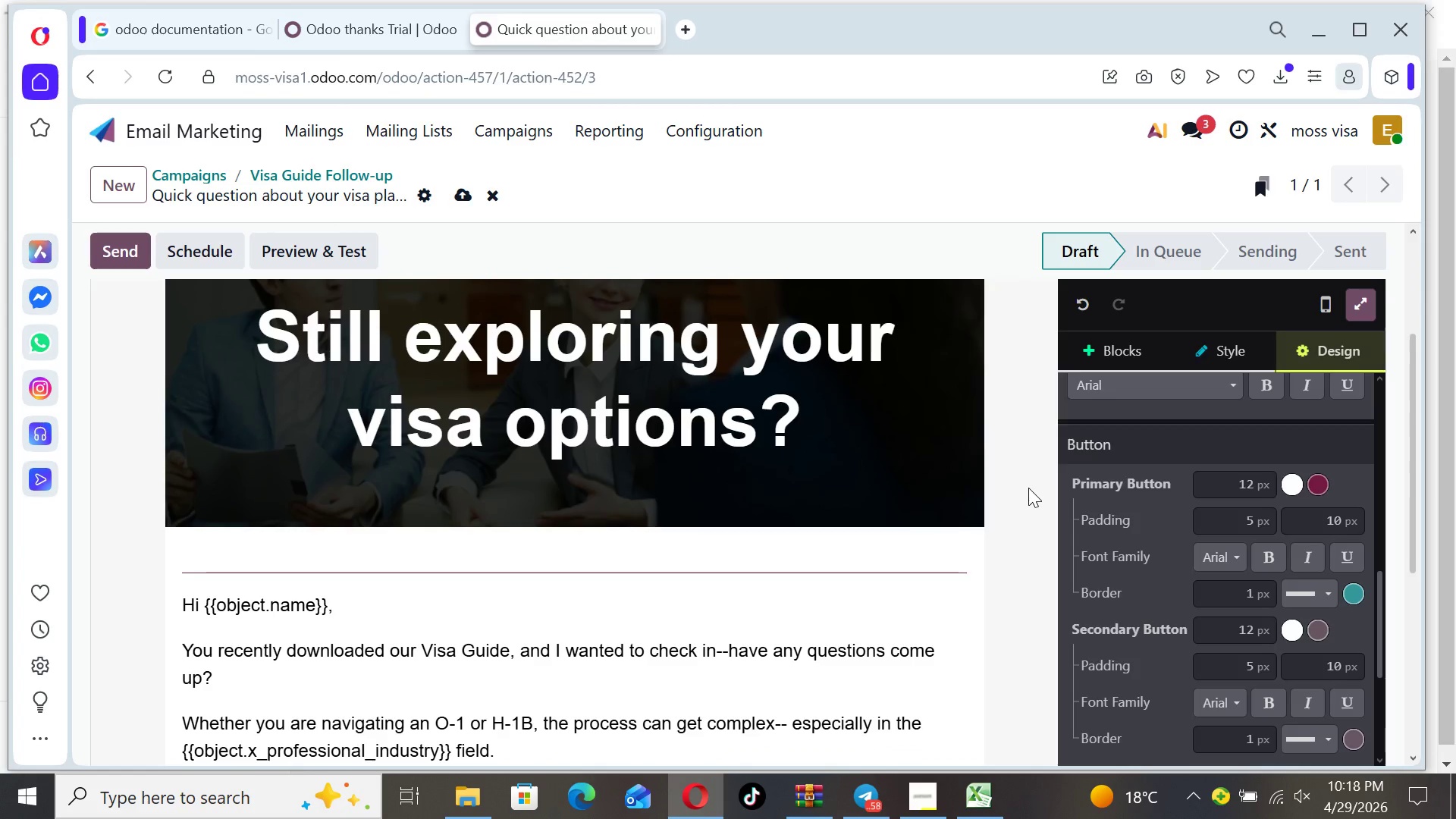 
key(ArrowDown)
 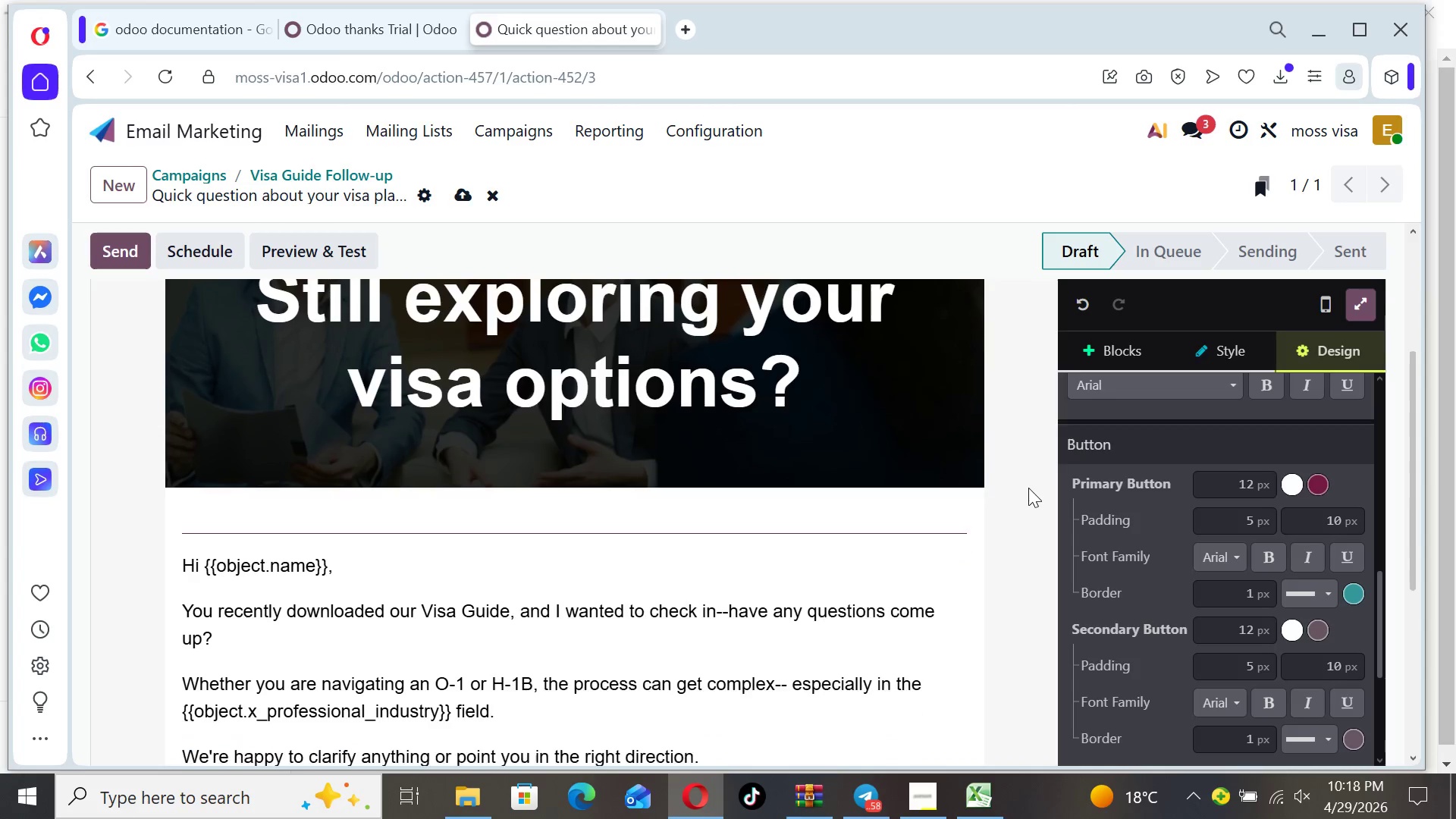 
key(ArrowDown)
 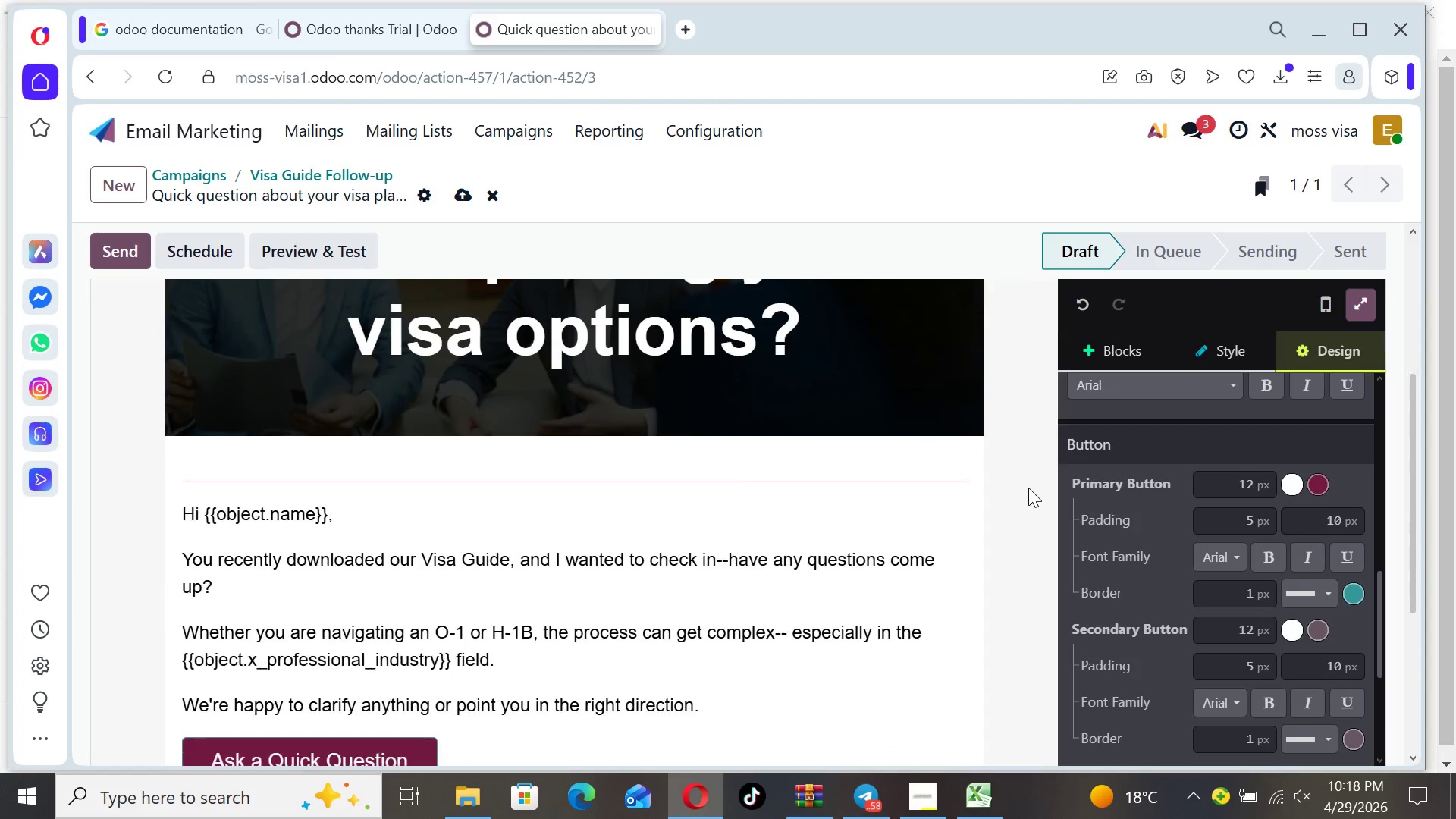 
key(ArrowDown)
 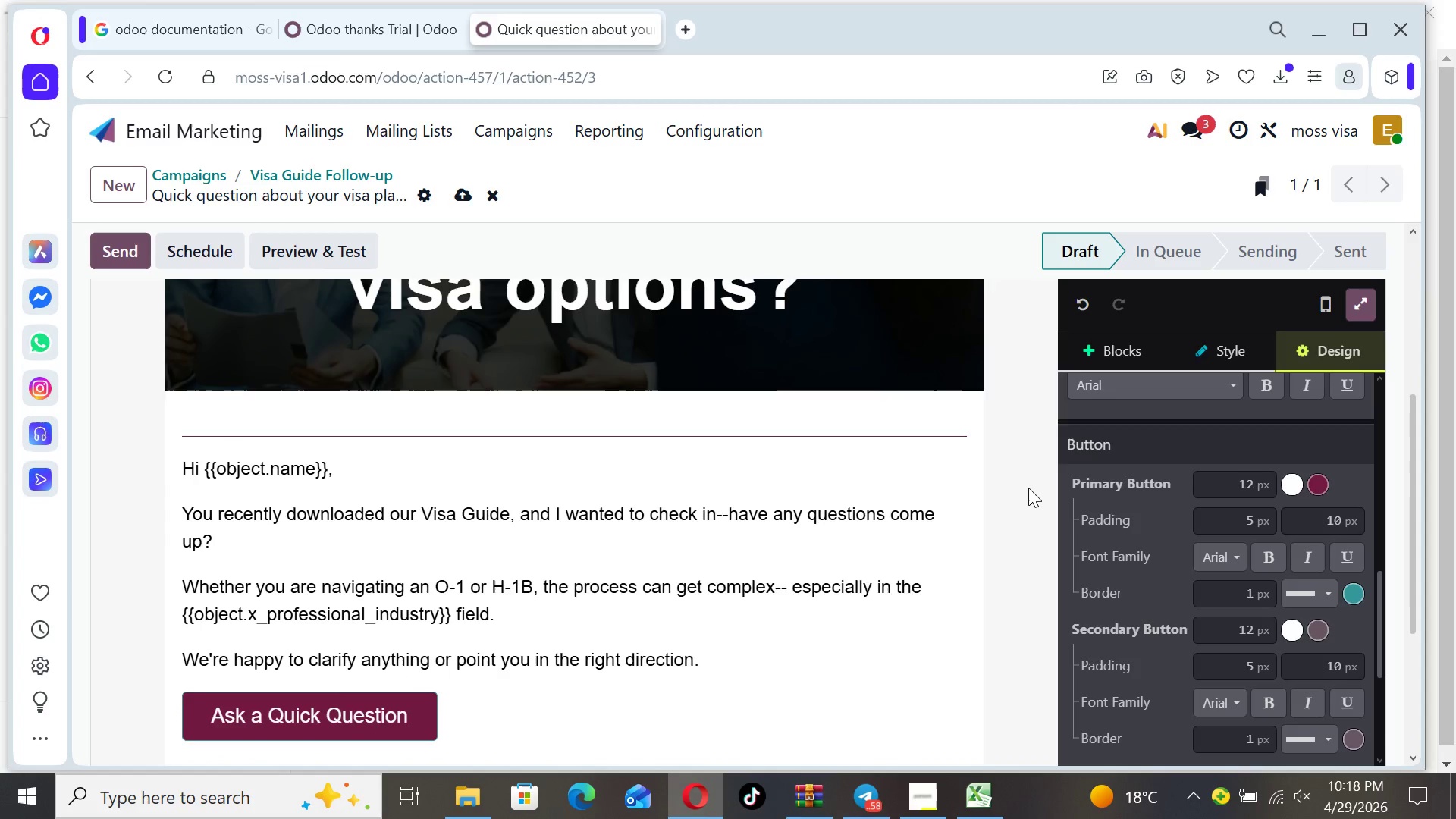 
key(ArrowDown)
 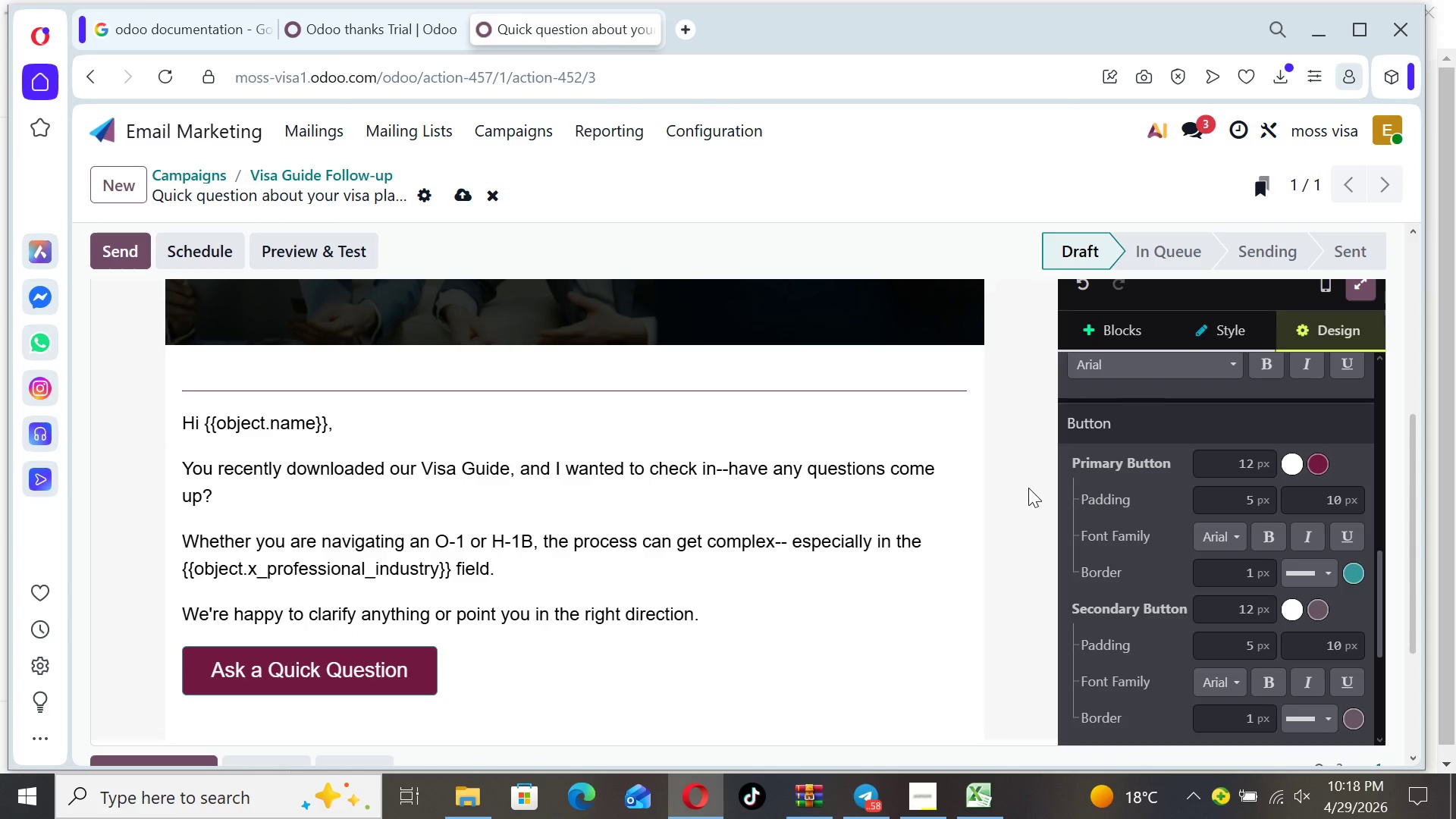 
key(ArrowUp)
 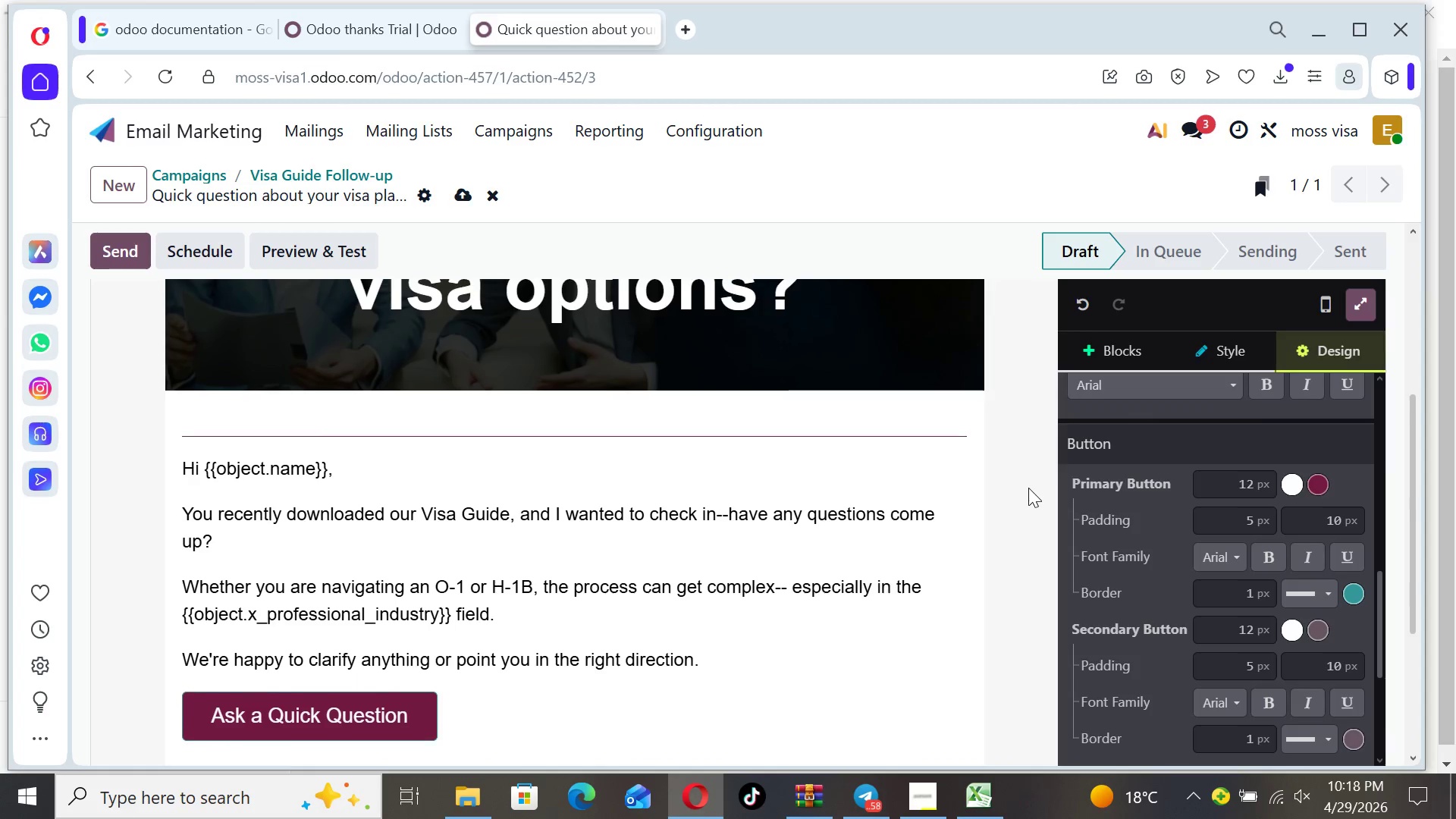 
key(ArrowUp)
 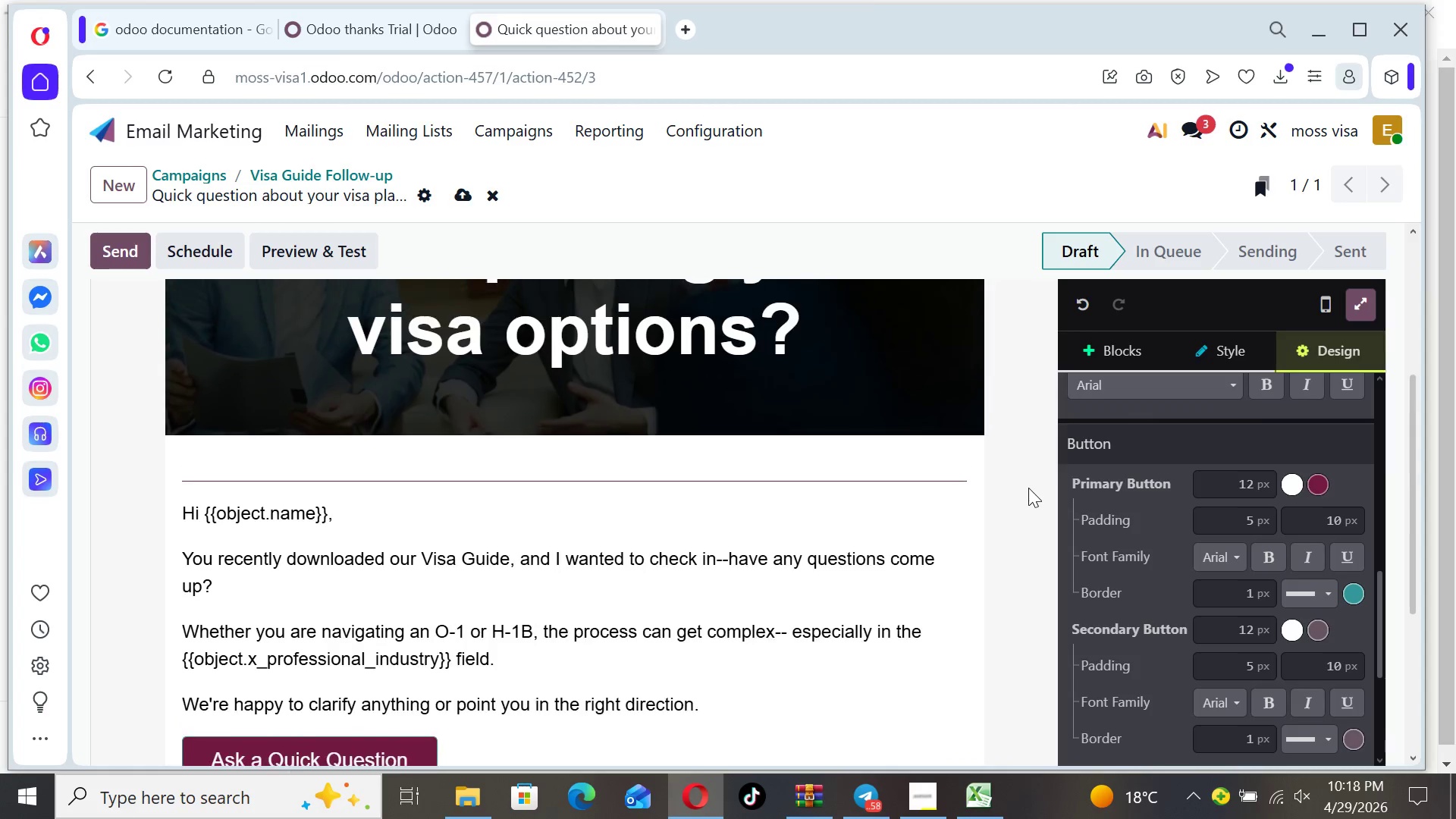 
key(ArrowUp)
 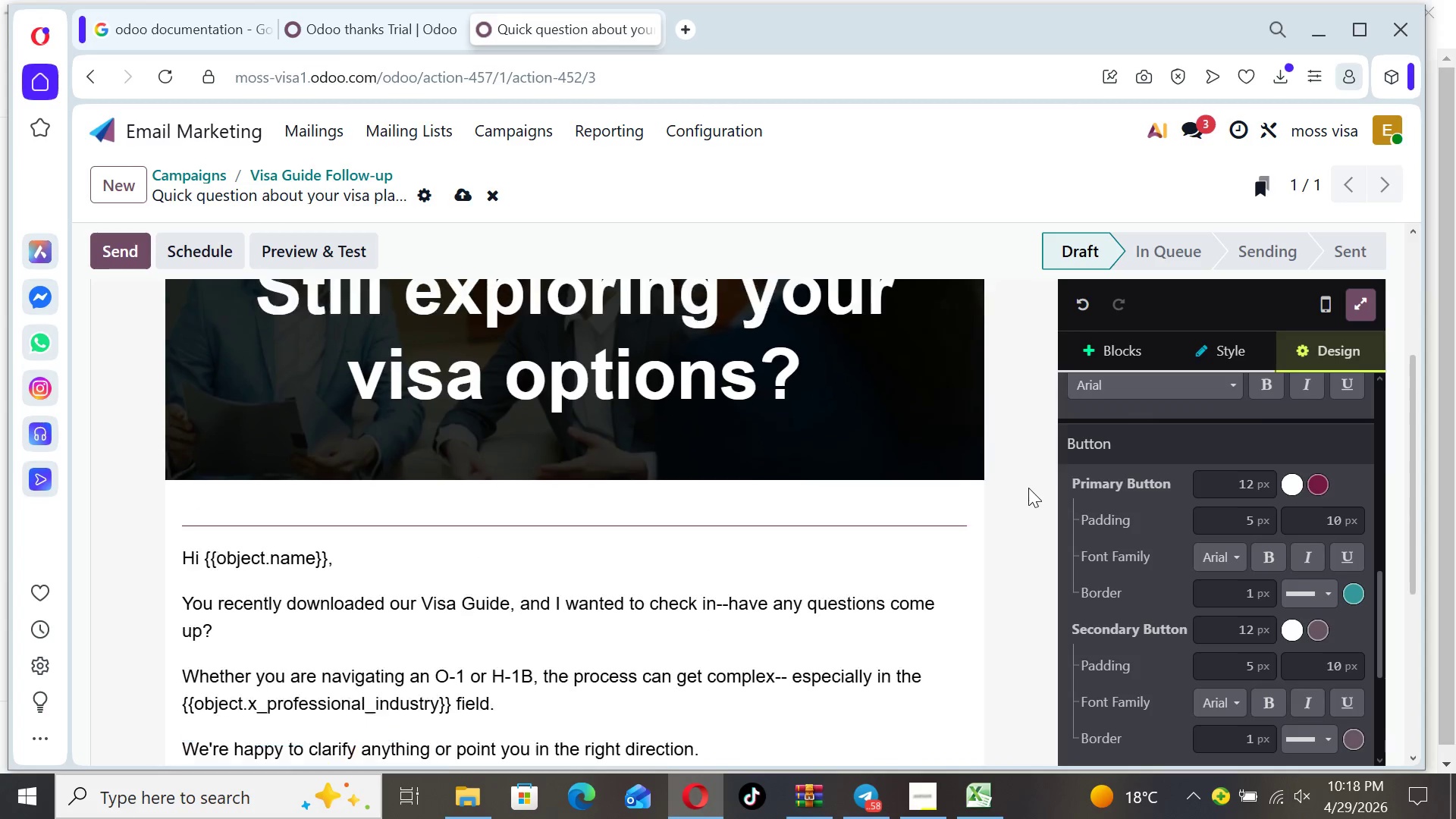 
key(ArrowUp)
 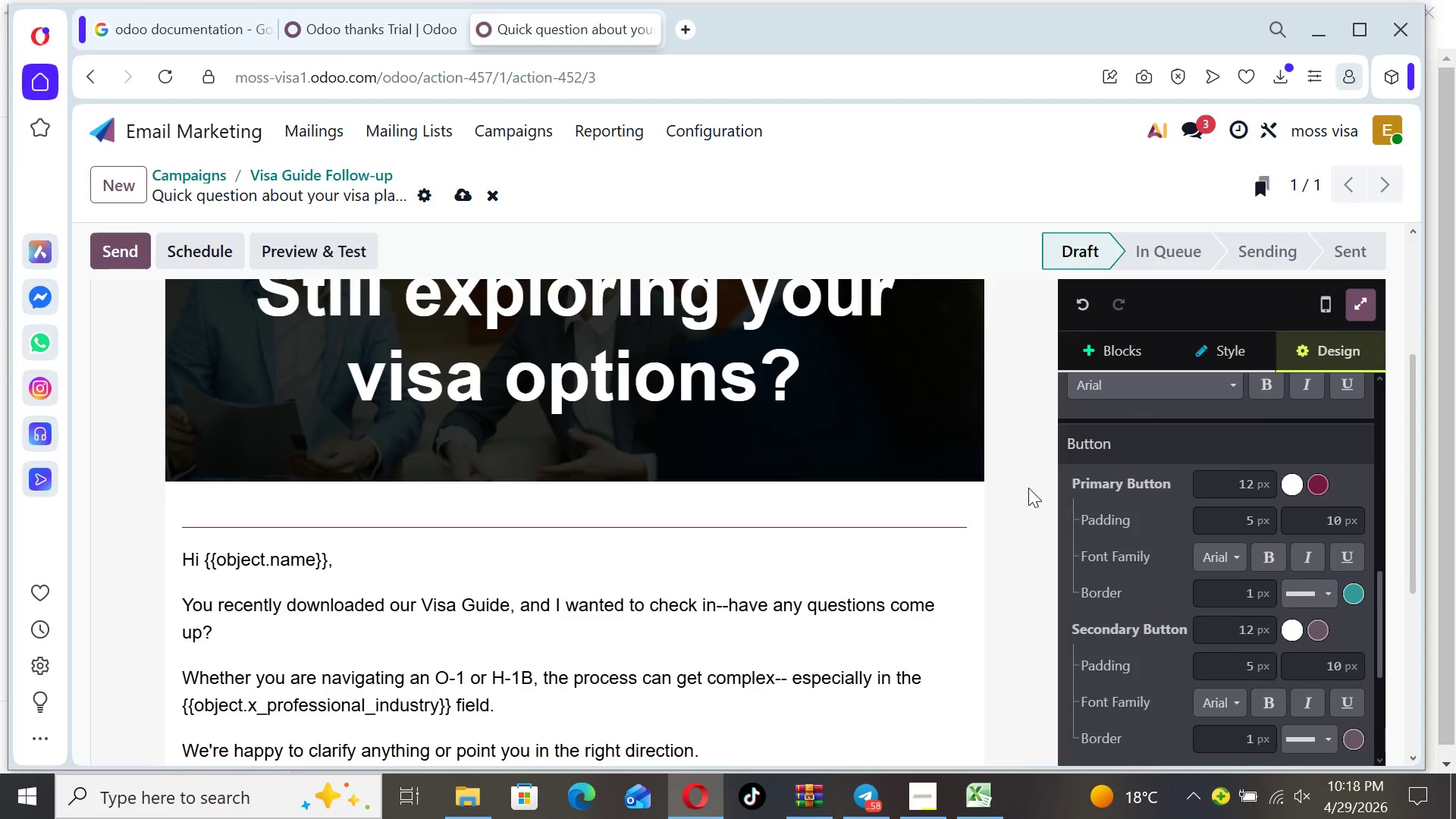 
key(ArrowUp)
 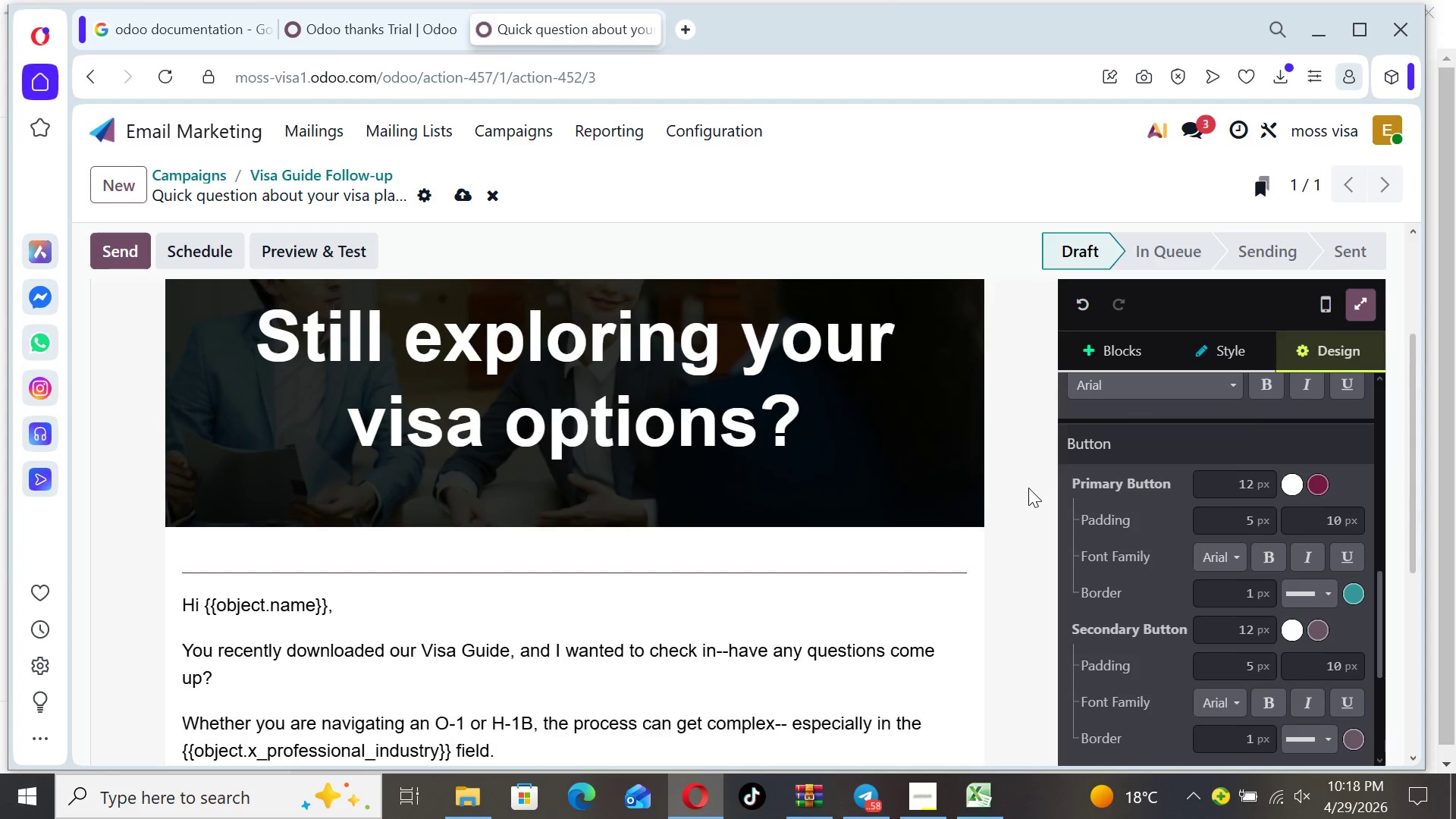 
key(ArrowUp)
 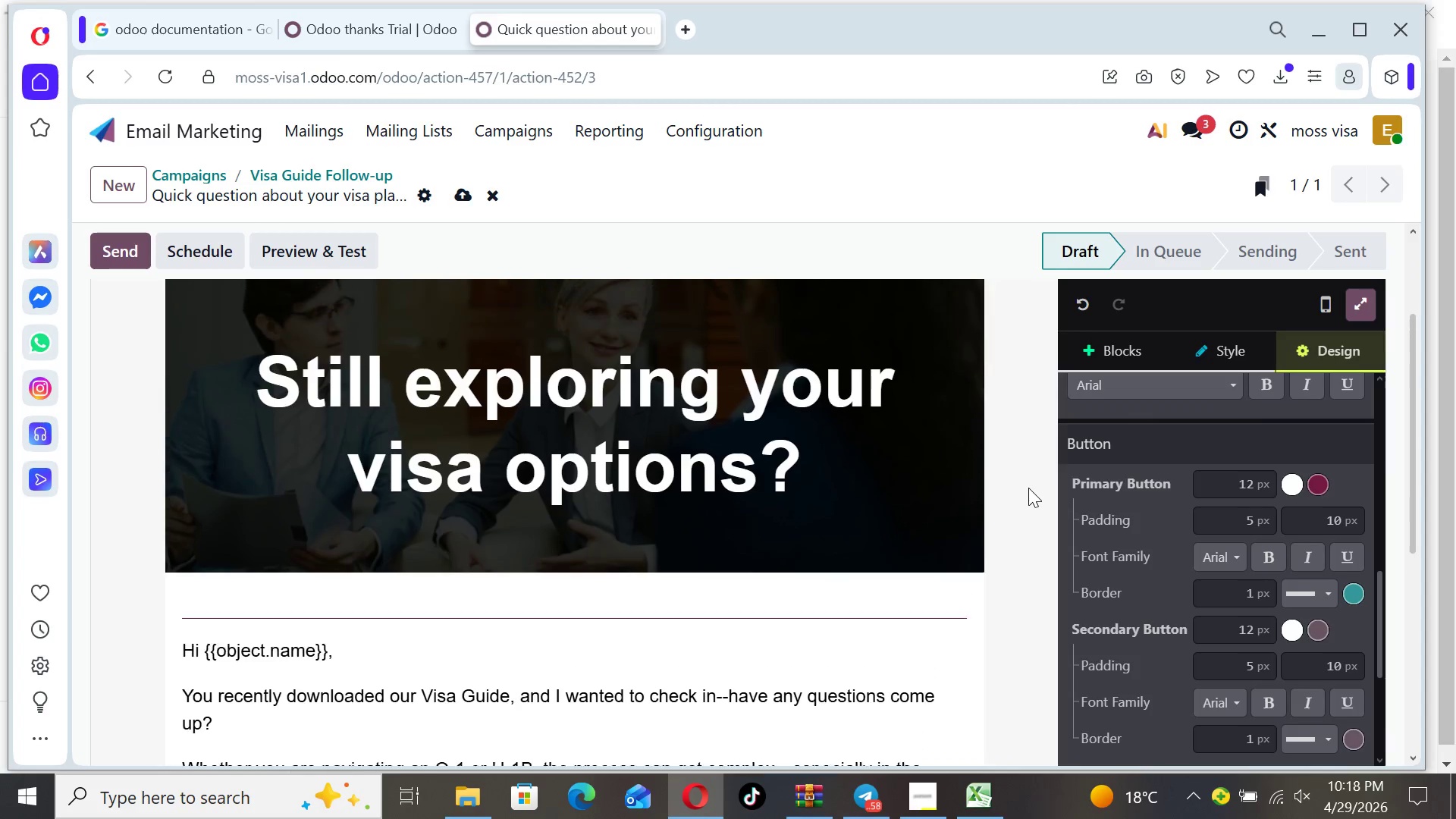 
key(ArrowUp)
 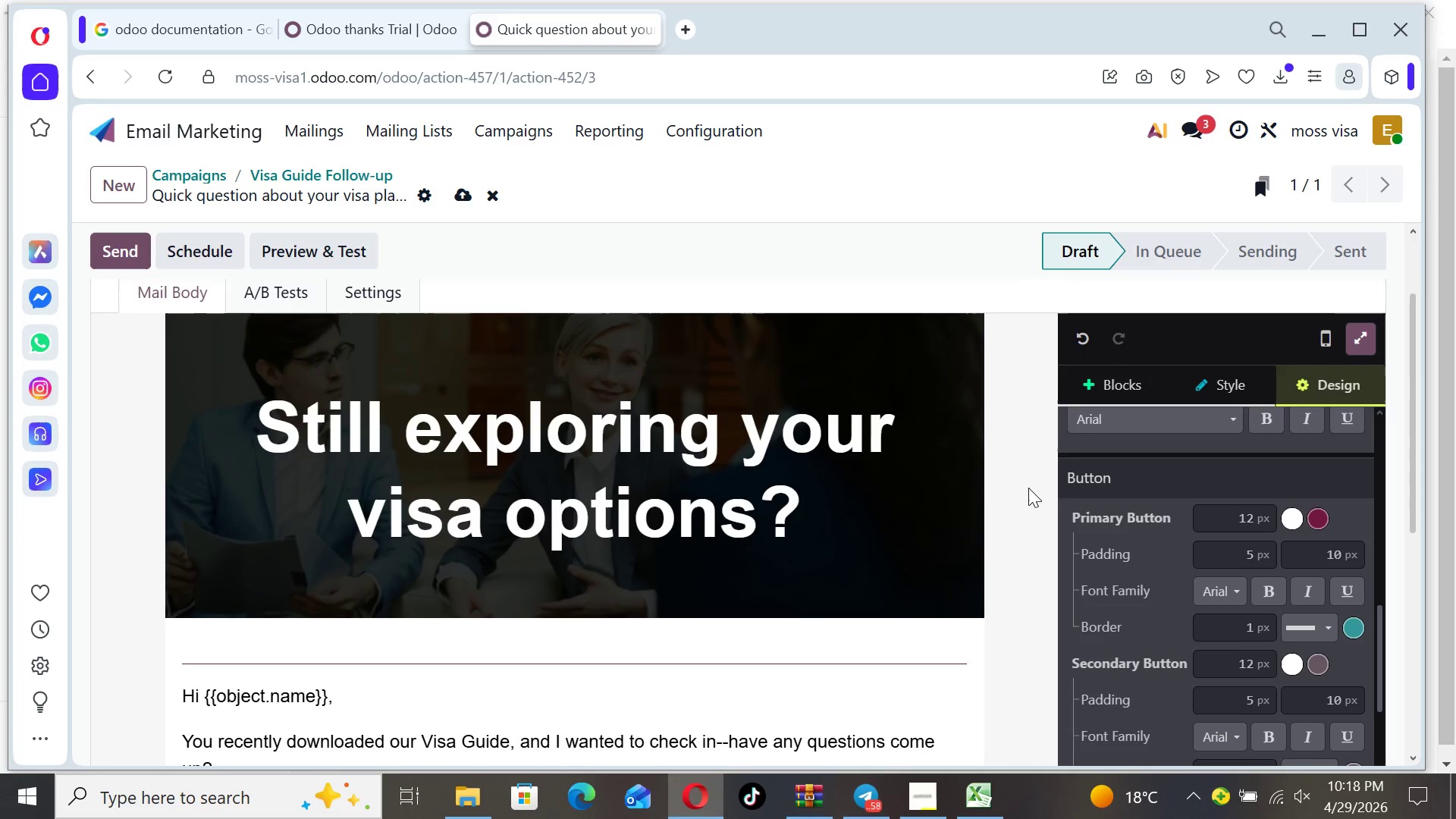 
key(ArrowUp)
 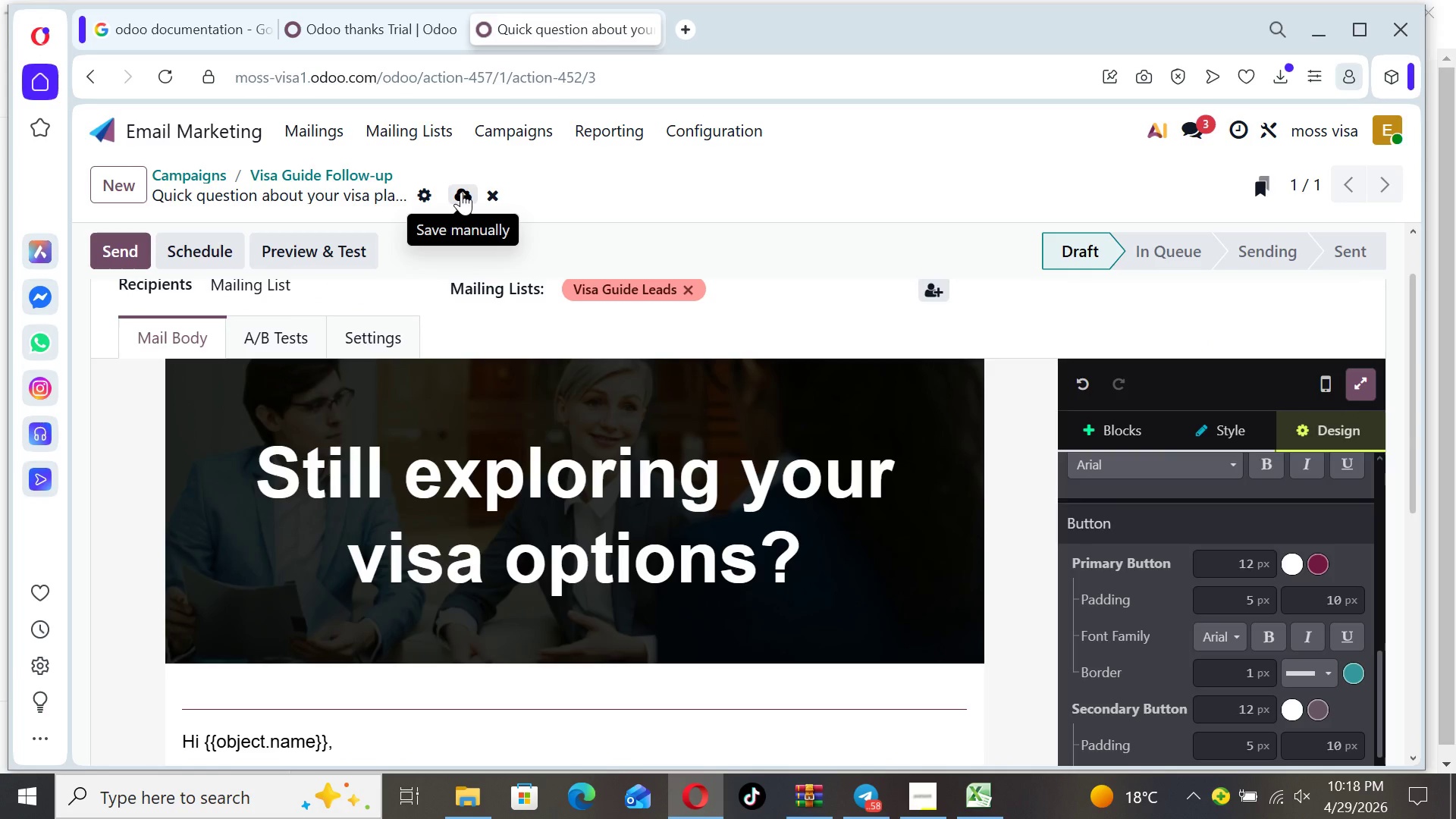 
left_click([461, 192])
 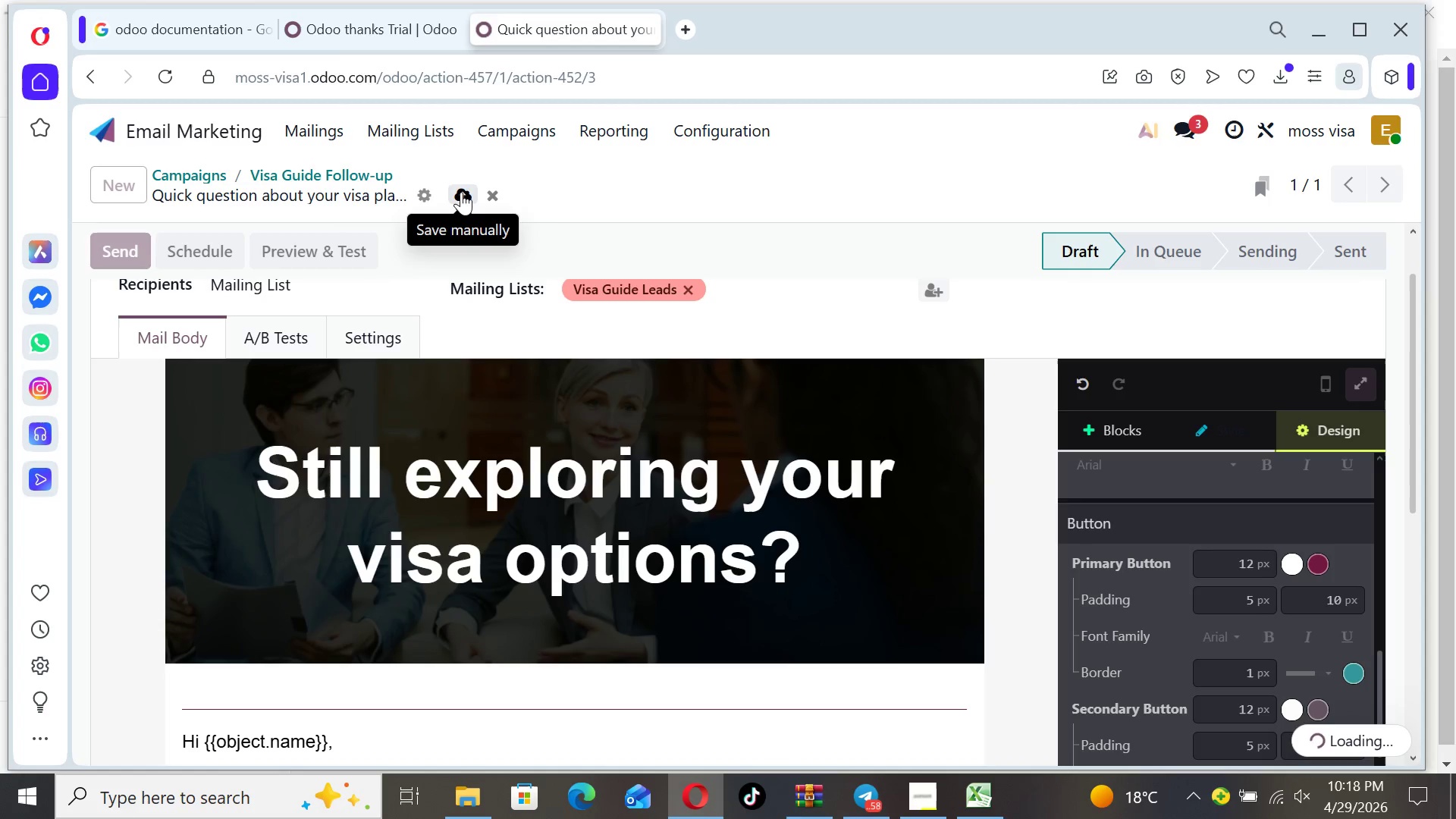 
wait(5.16)
 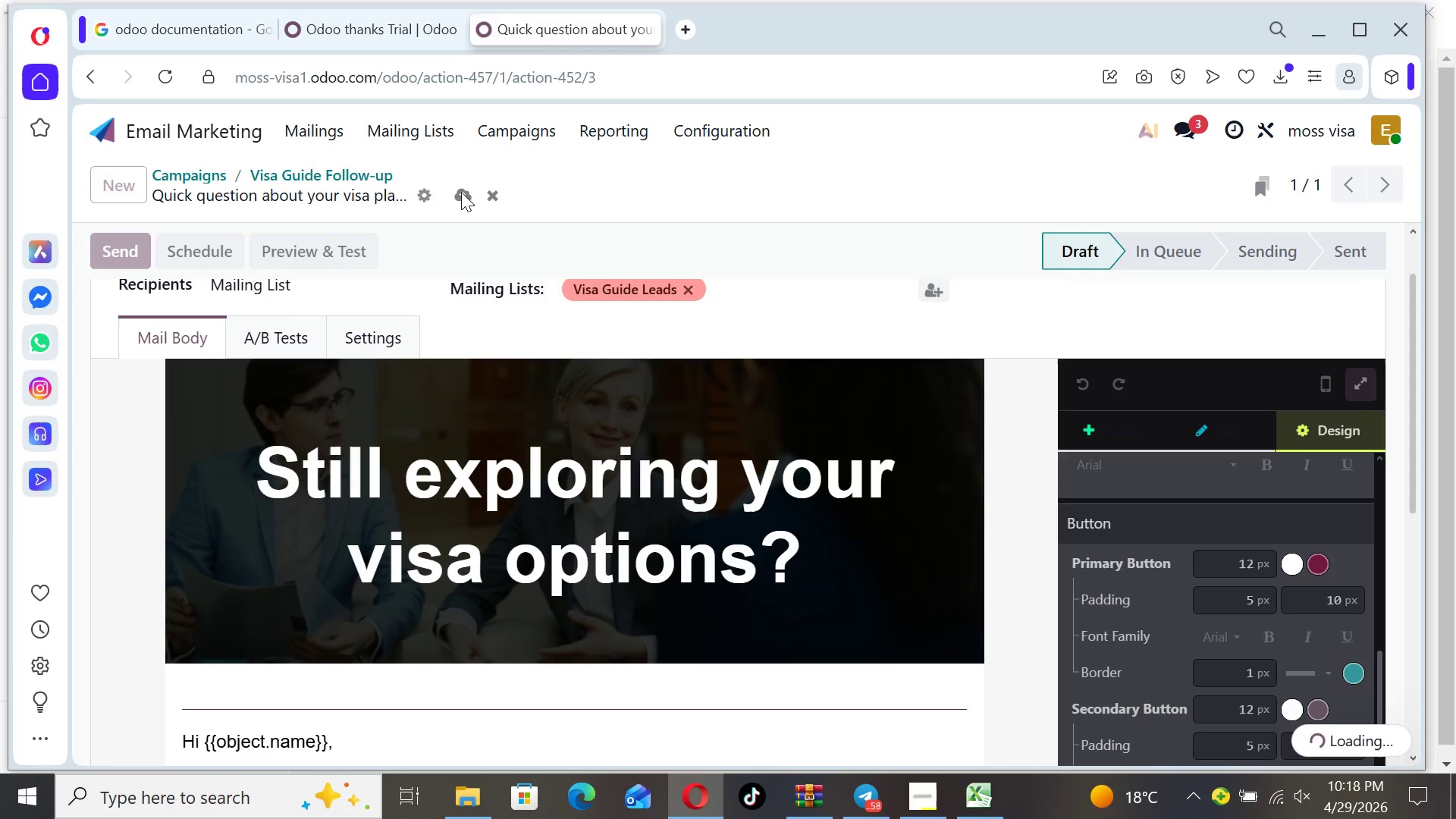 
left_click([369, 341])
 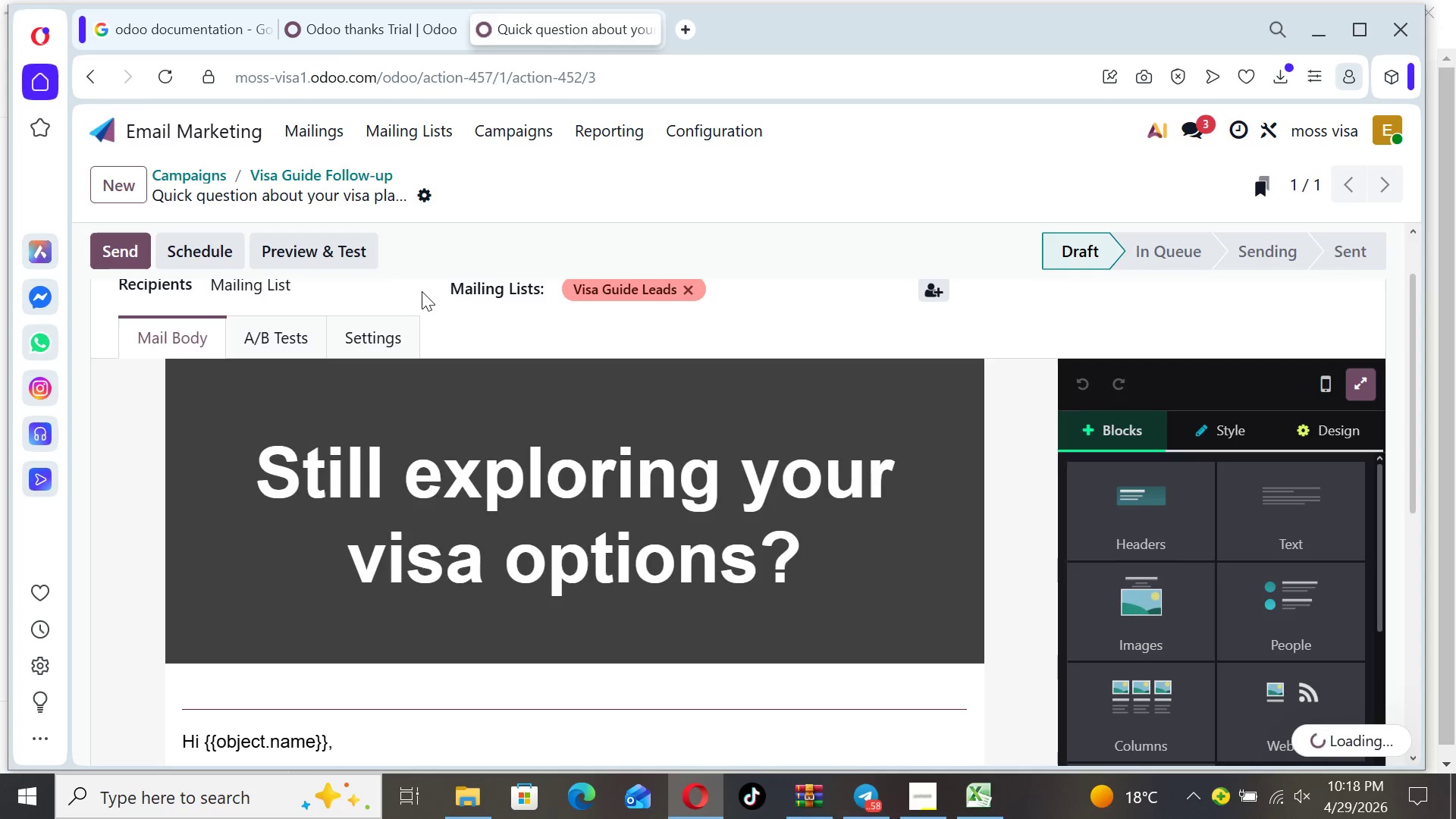 
wait(28.06)
 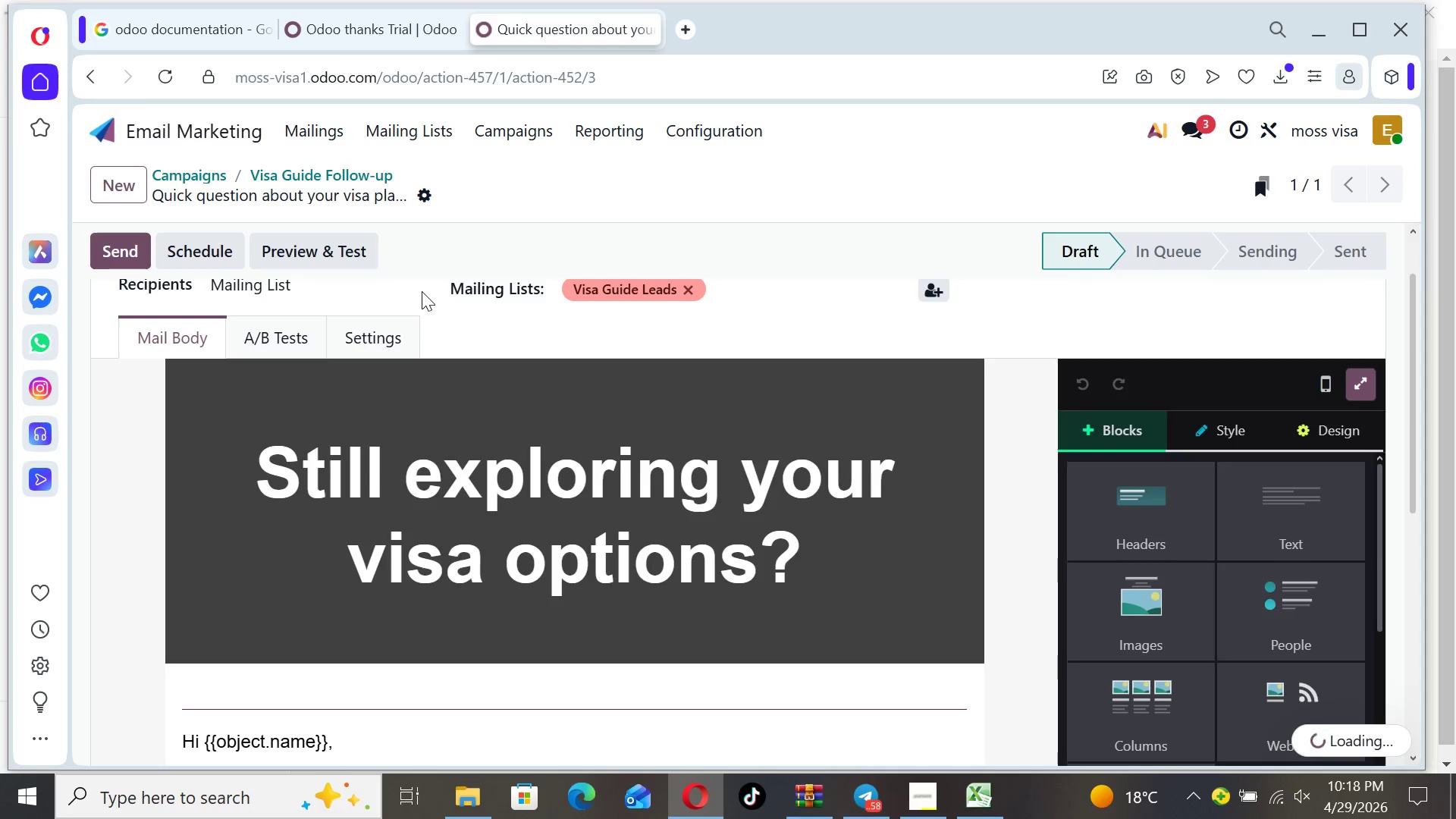 
left_click([369, 330])
 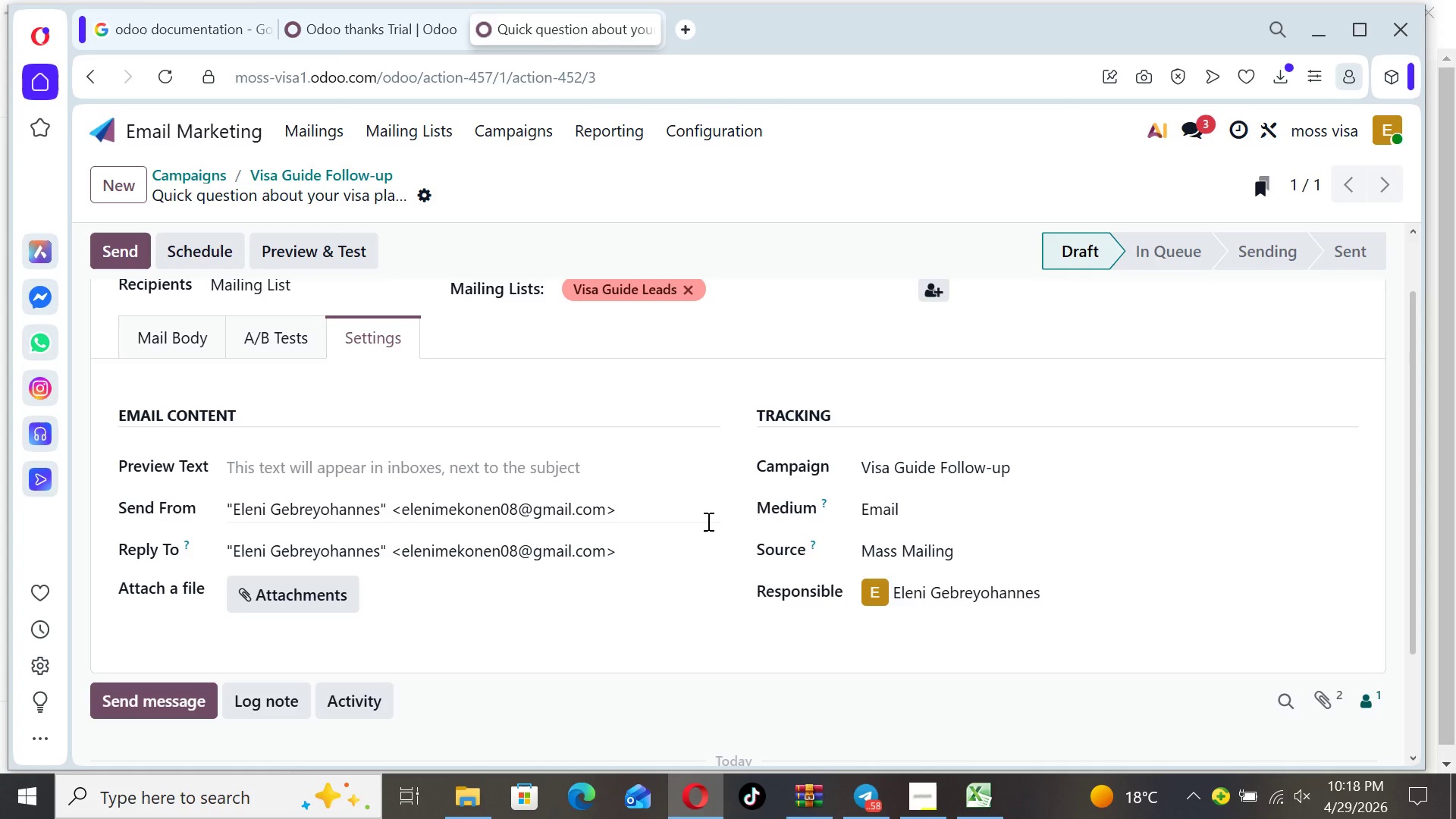 
wait(12.84)
 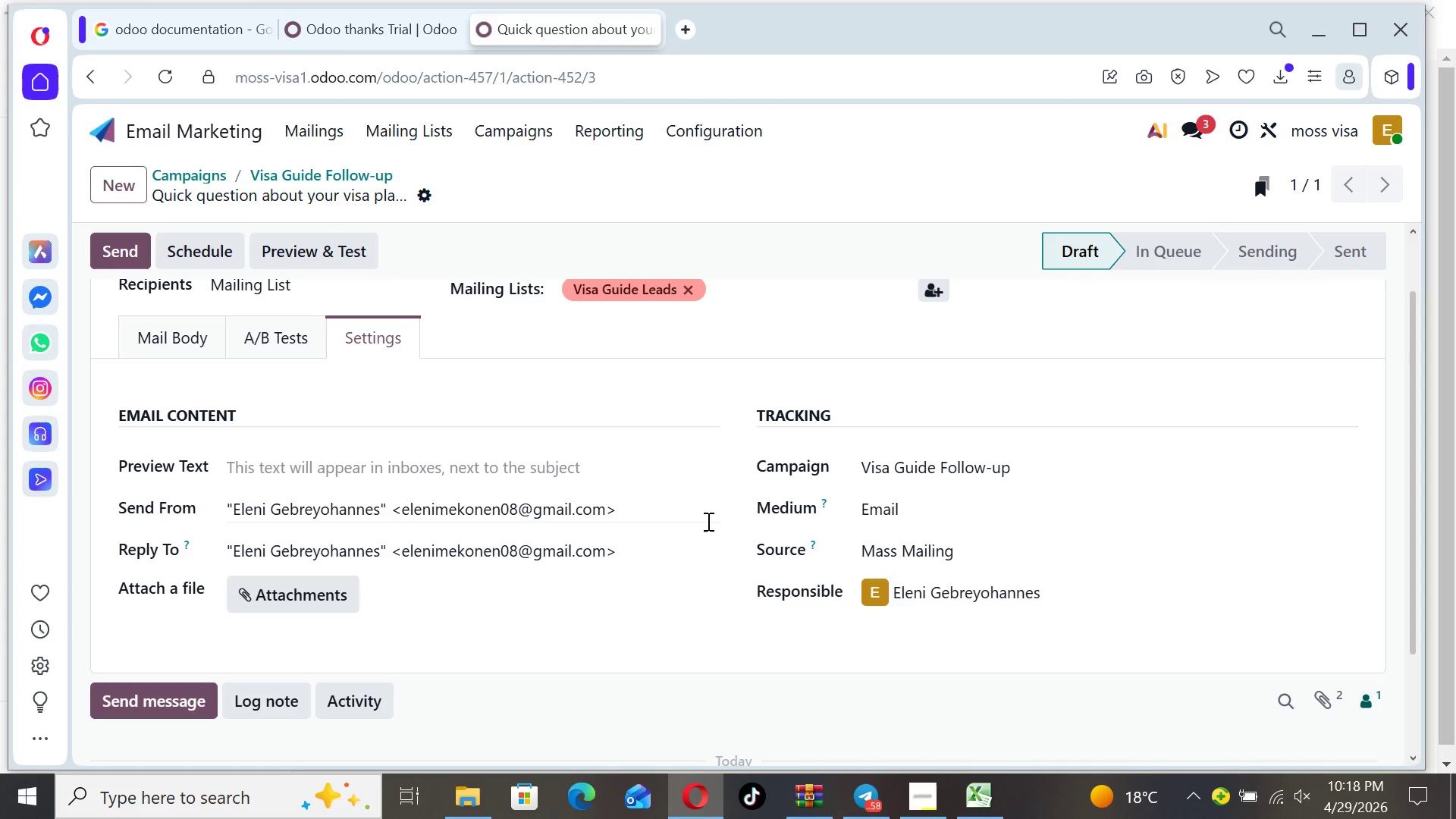 
left_click([330, 170])
 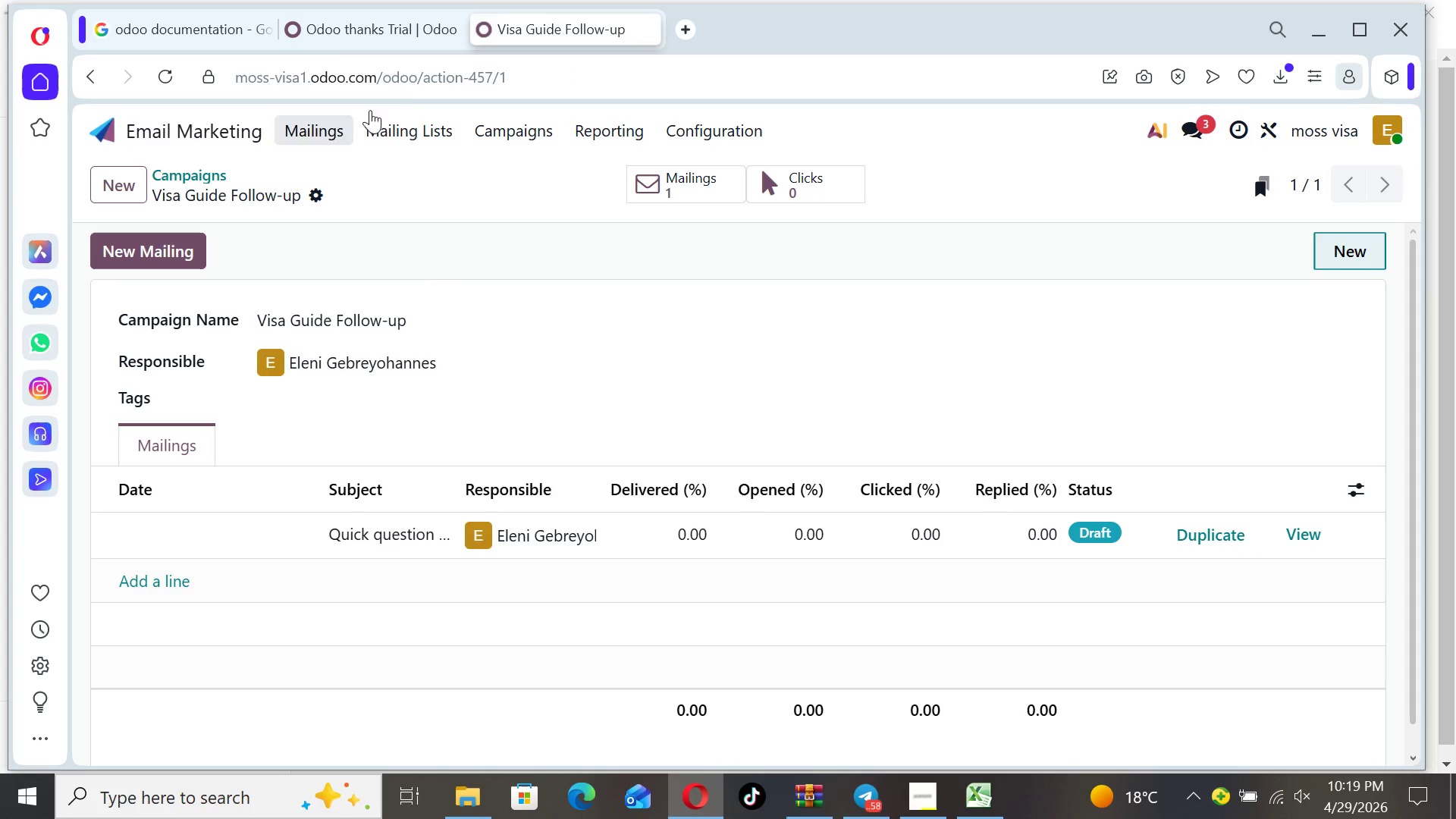 
left_click([493, 140])
 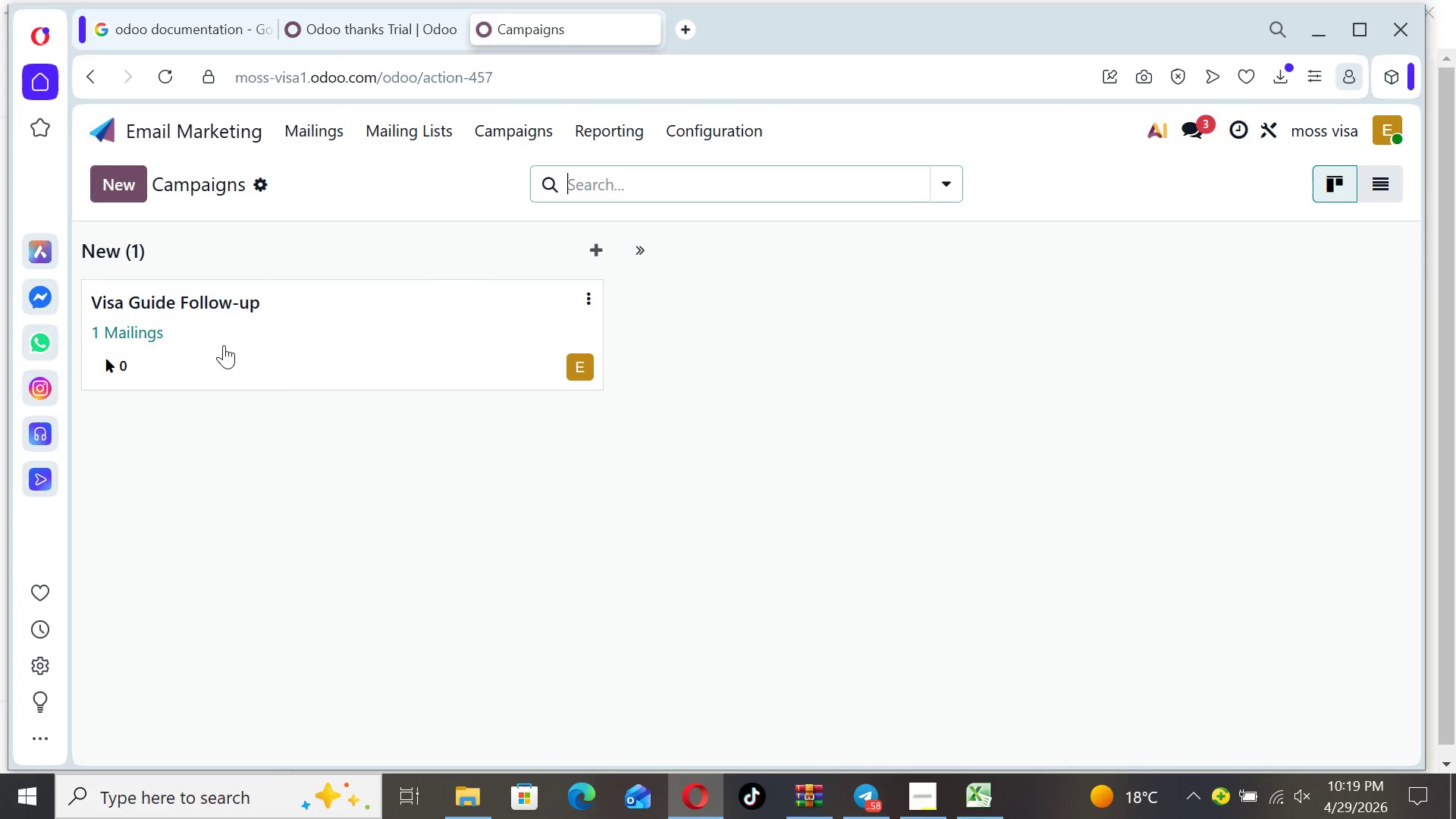 
left_click([224, 345])
 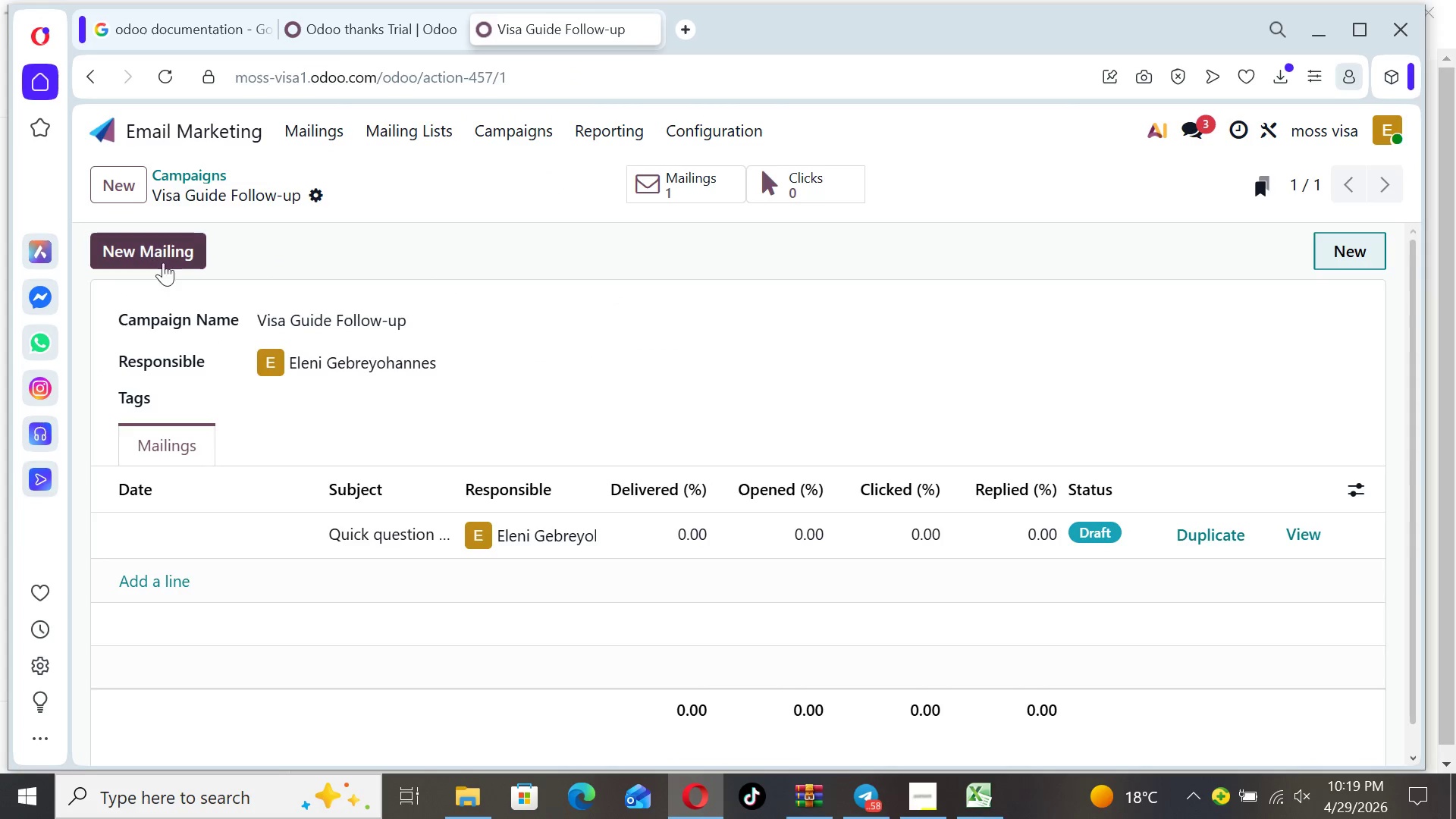 
left_click([159, 256])
 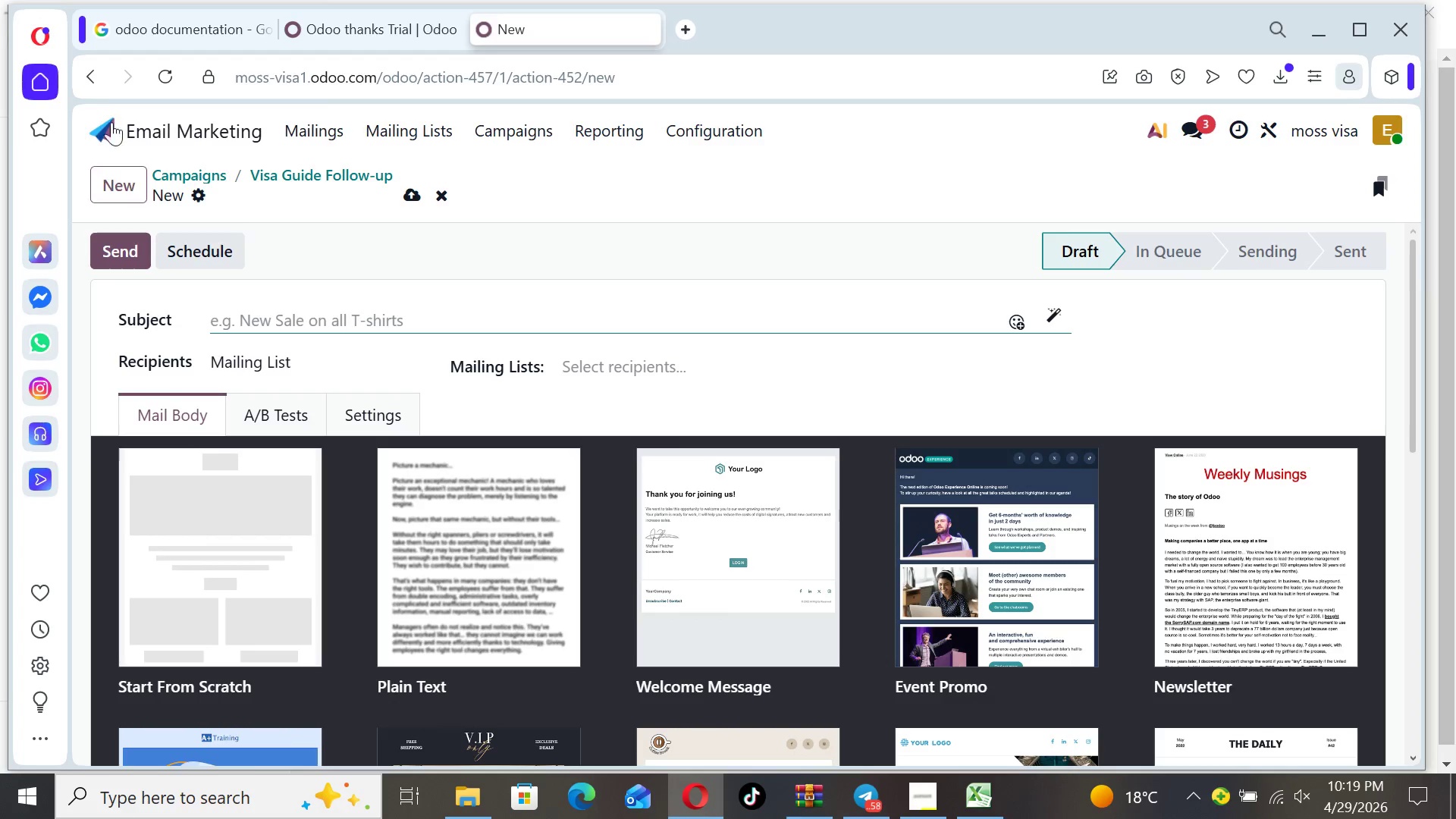 
left_click([99, 133])
 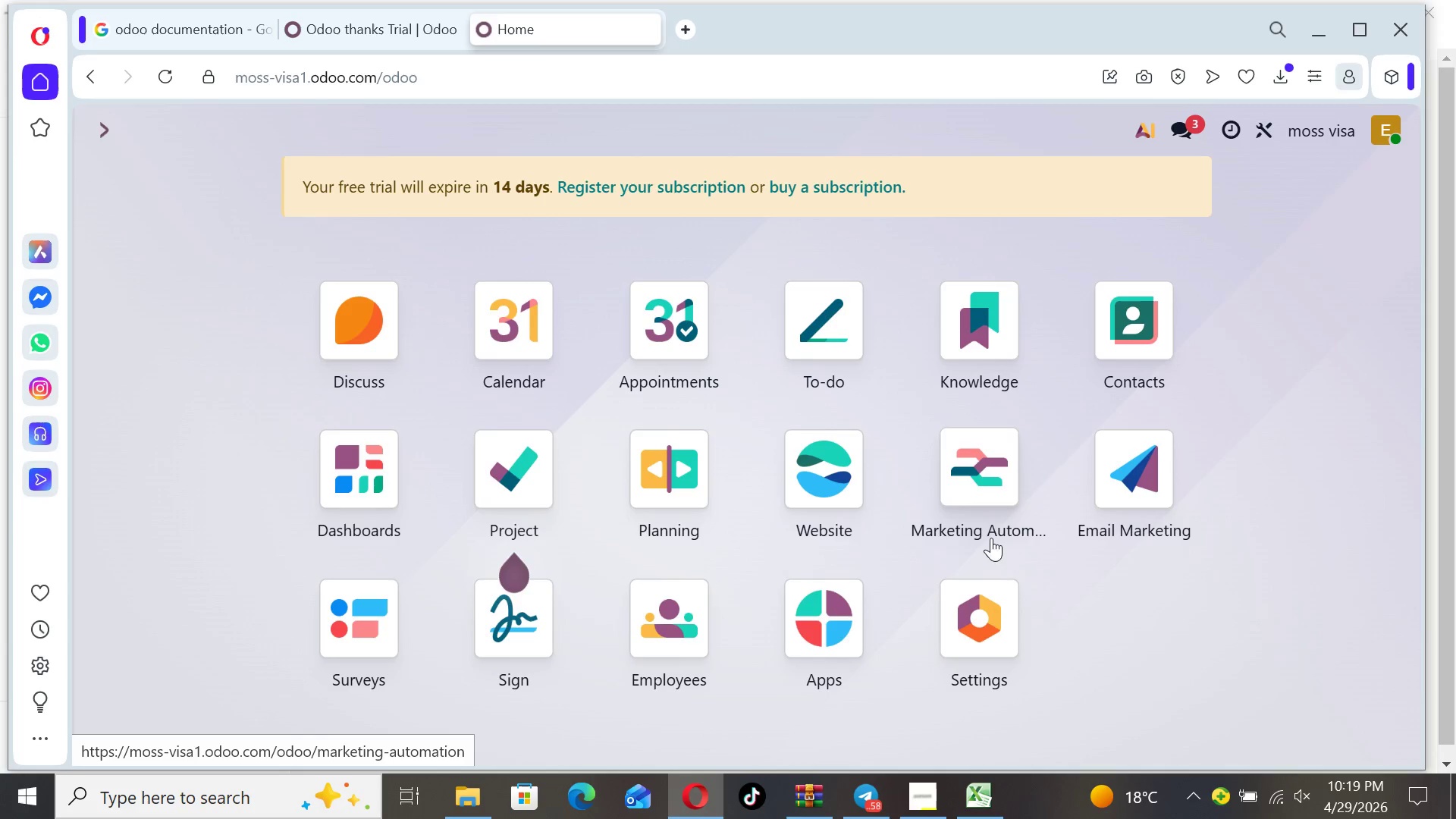 
left_click([987, 500])
 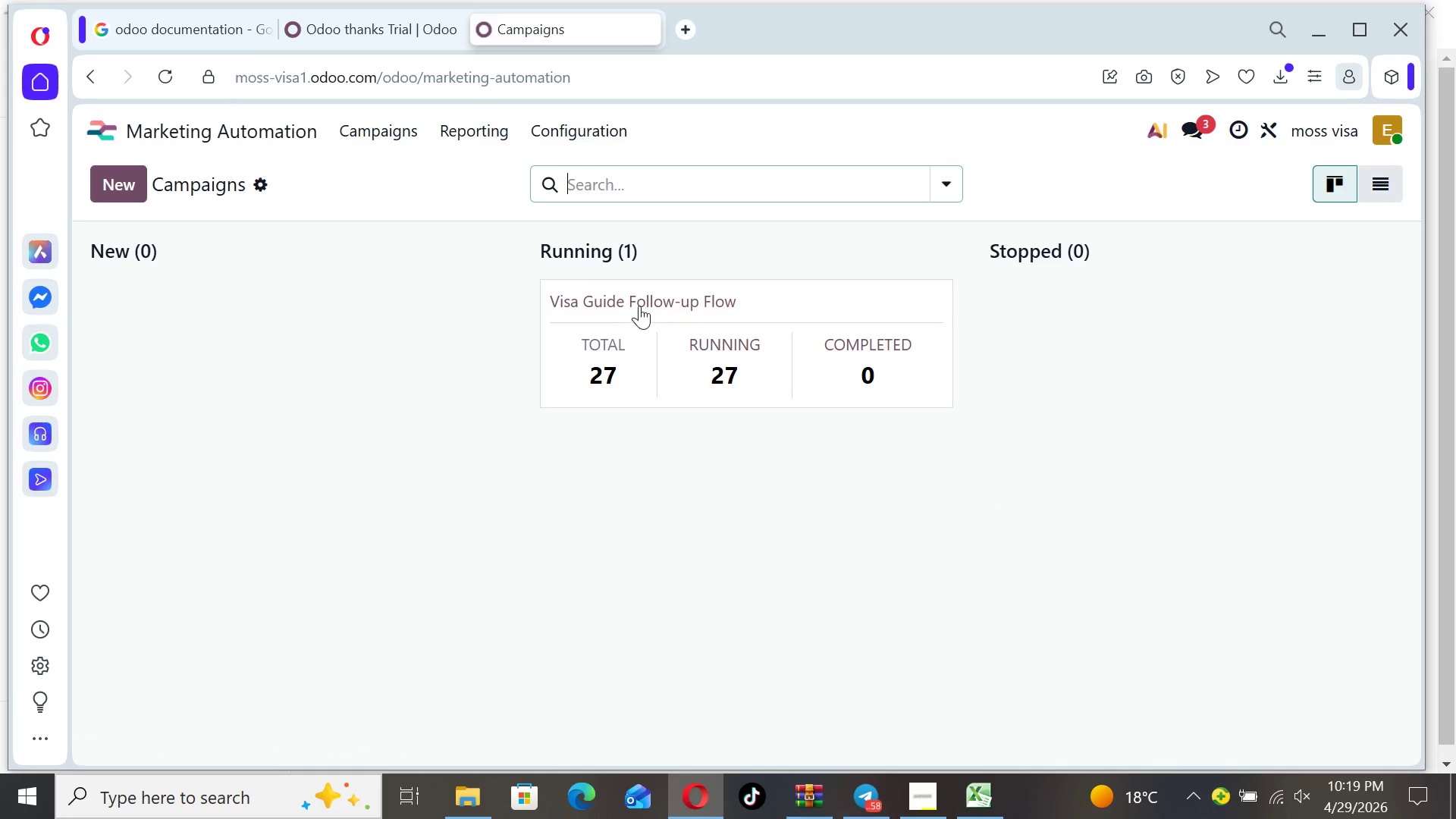 
key(F8)
 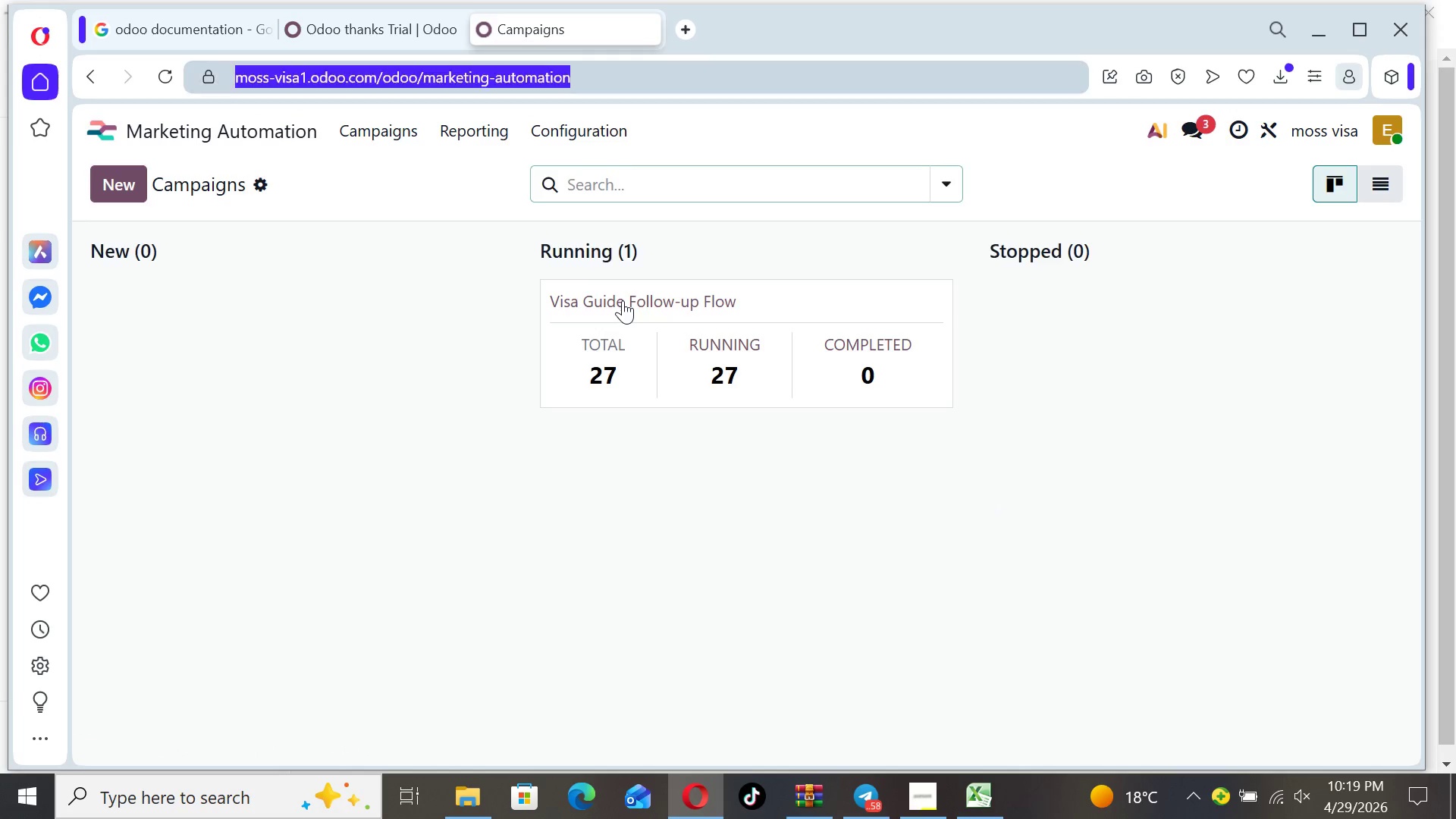 
key(F8)
 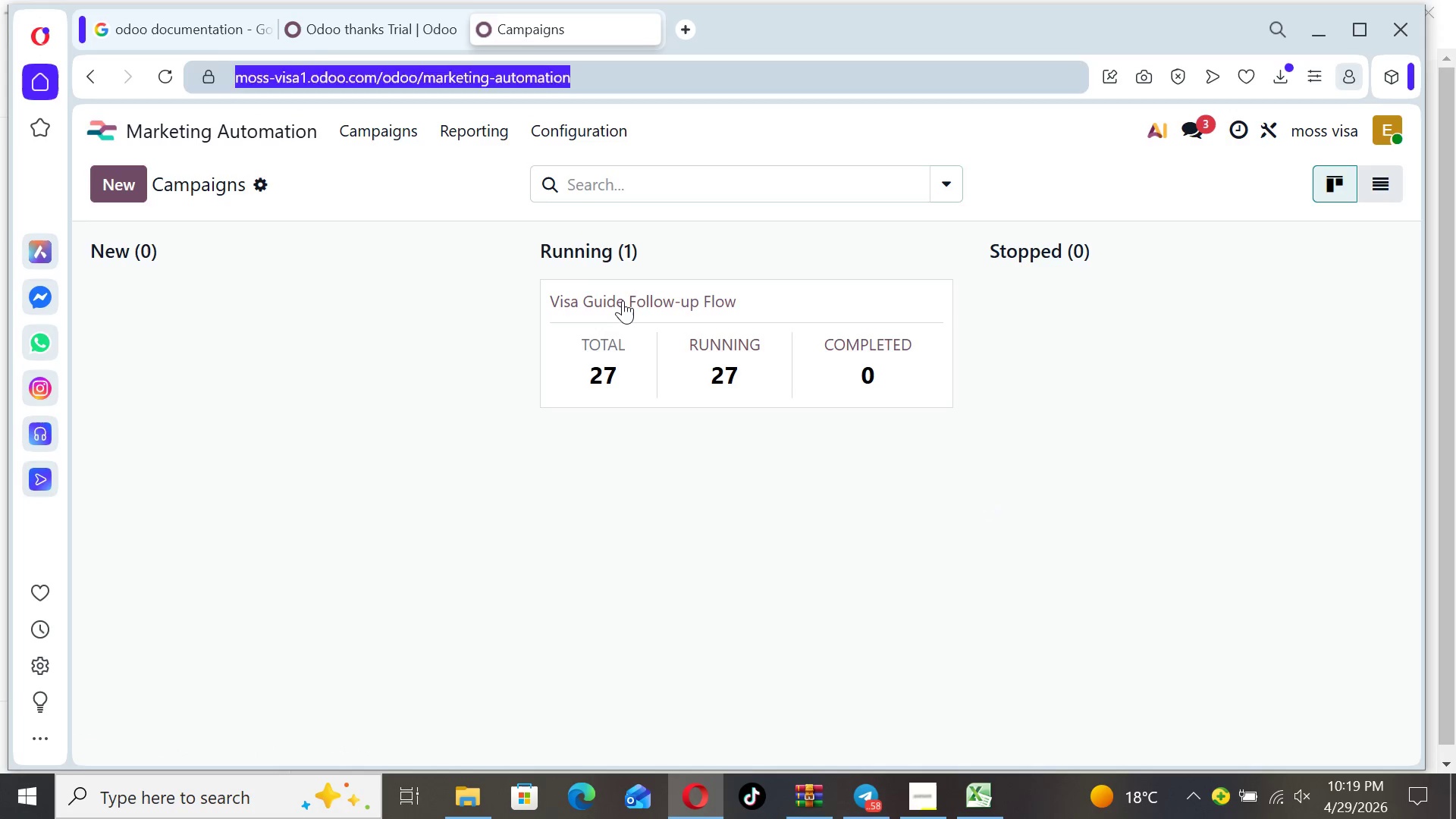 
left_click([623, 300])
 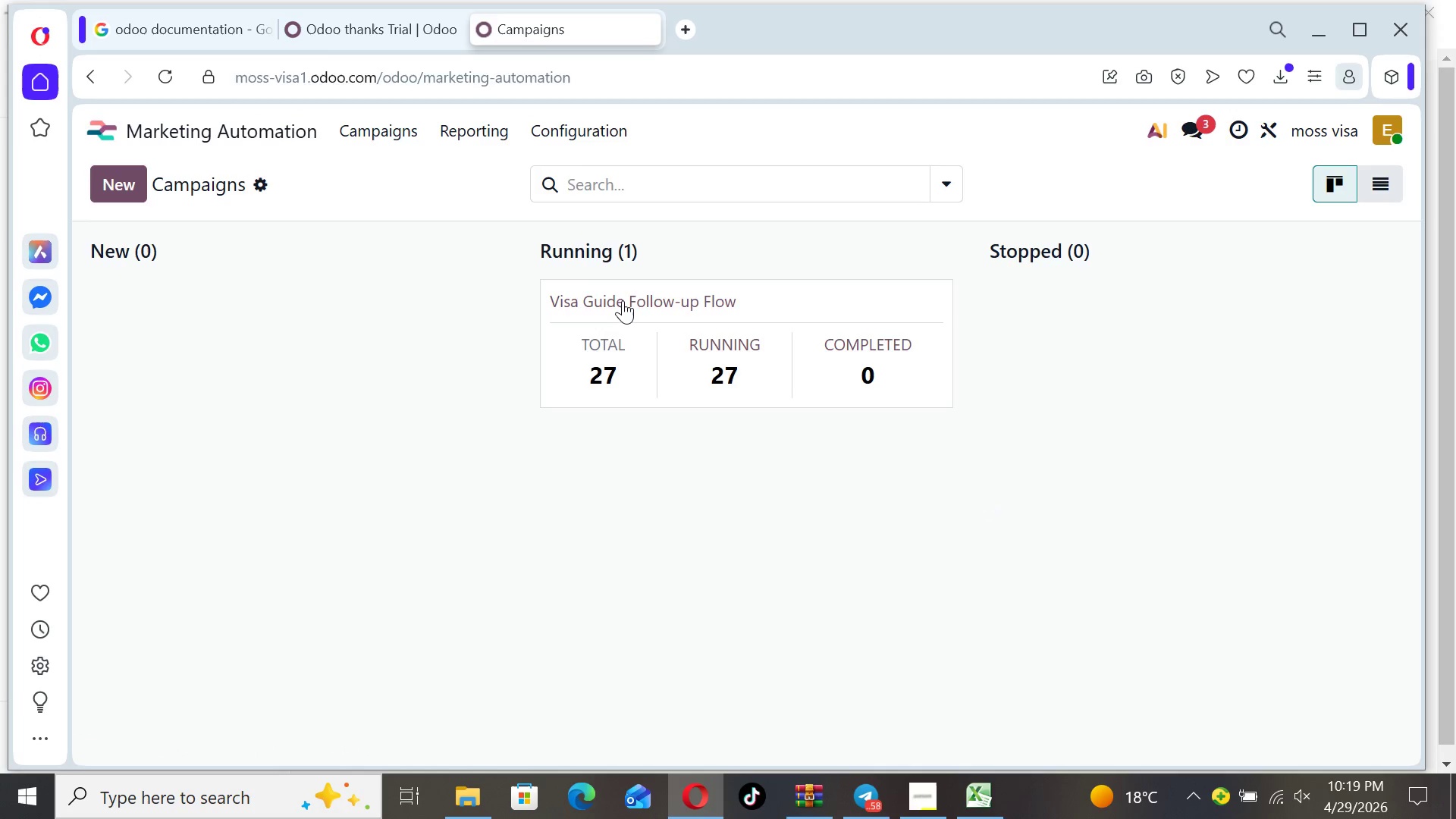 
key(F8)
 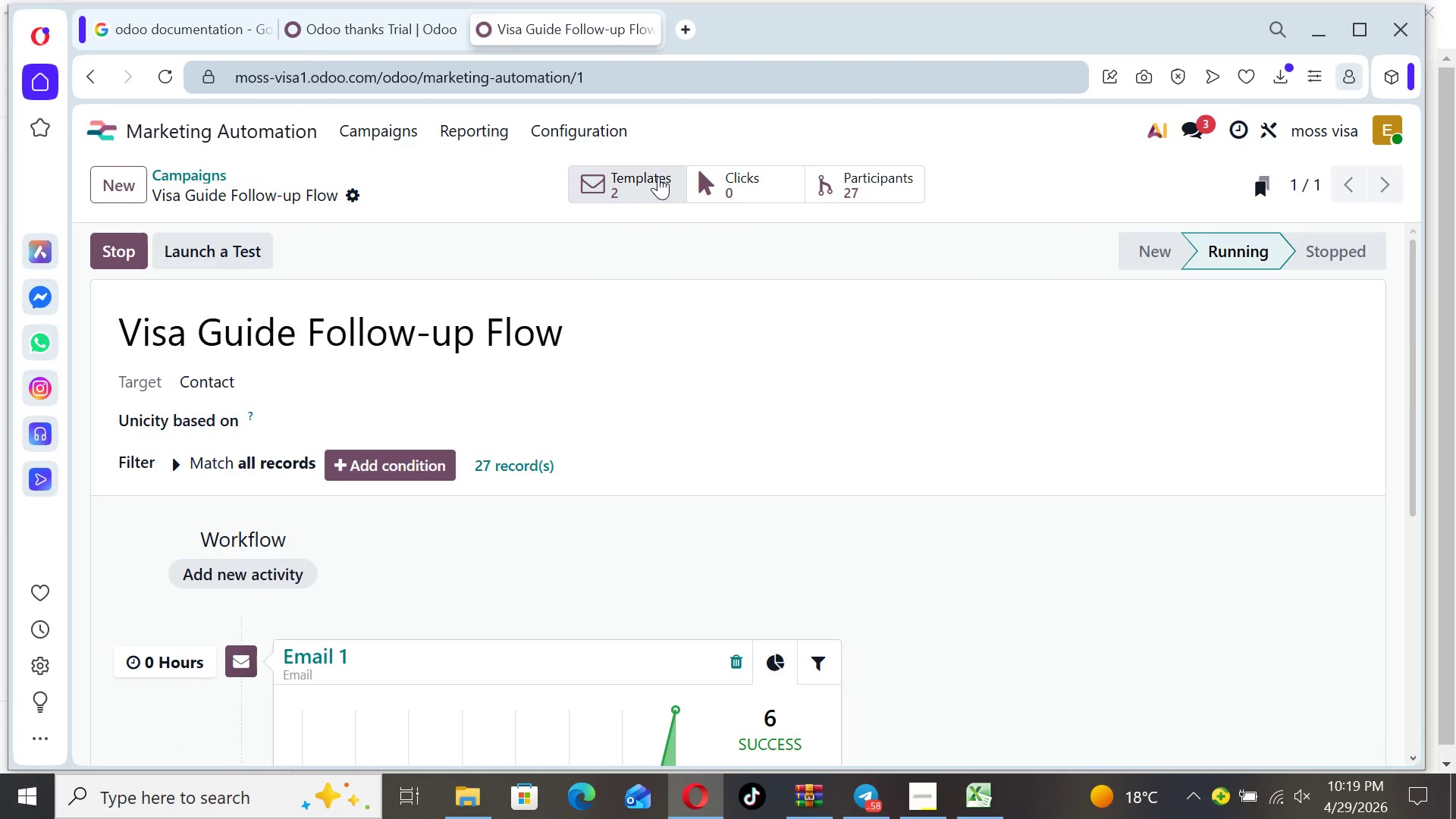 
left_click([642, 169])
 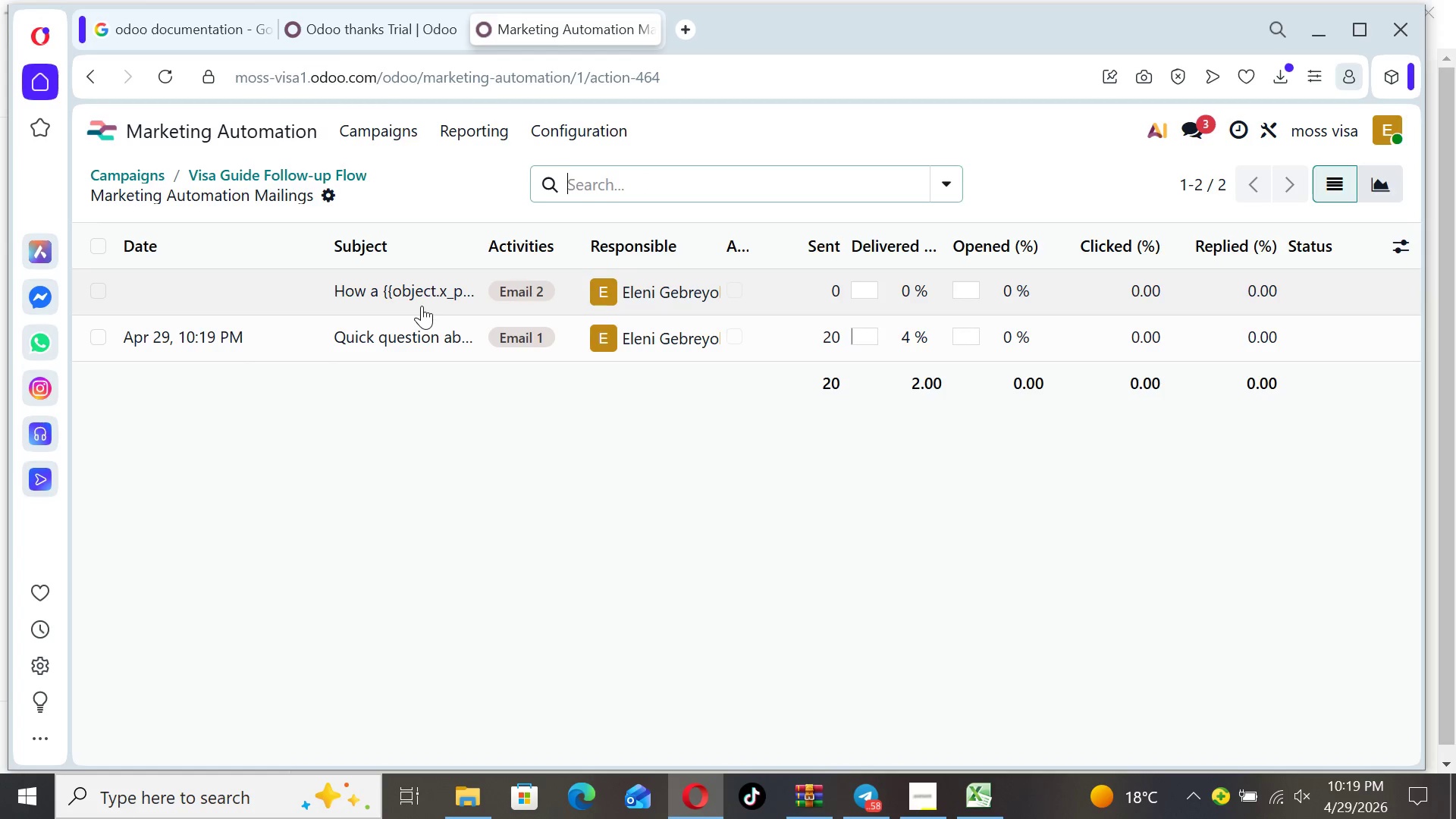 
left_click([422, 306])
 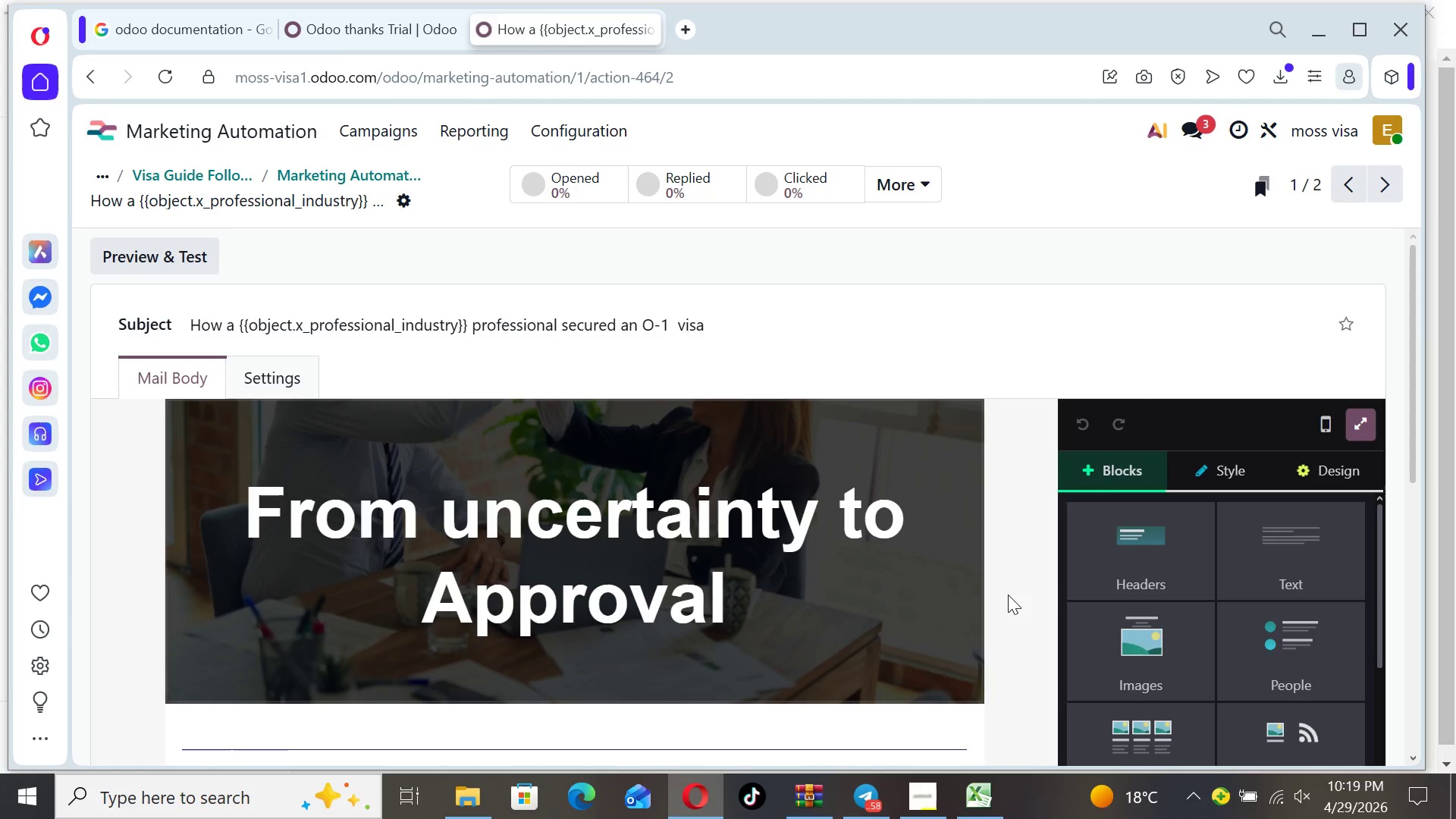 
left_click([1039, 607])
 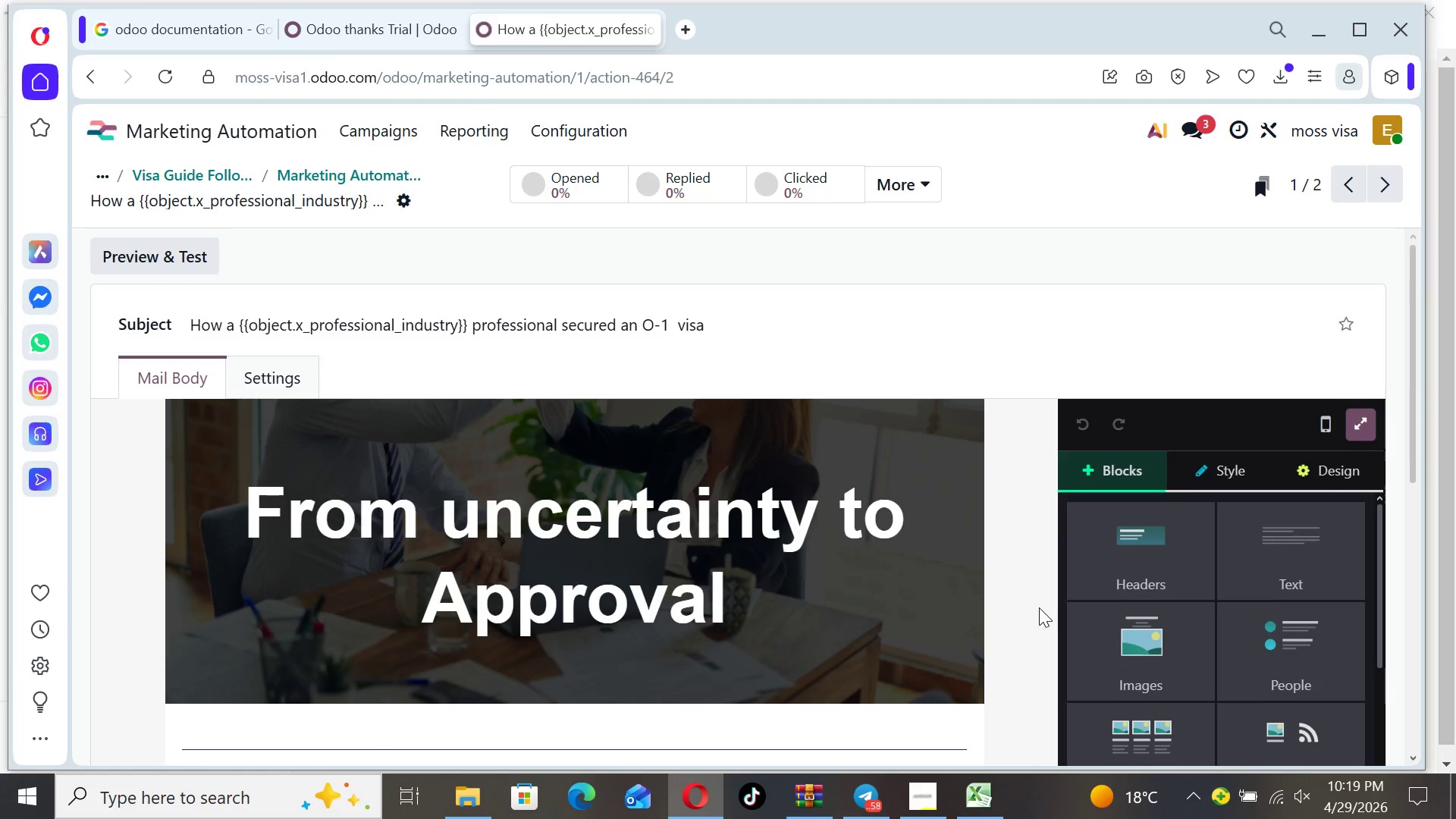 
hold_key(key=ArrowDown, duration=0.84)
 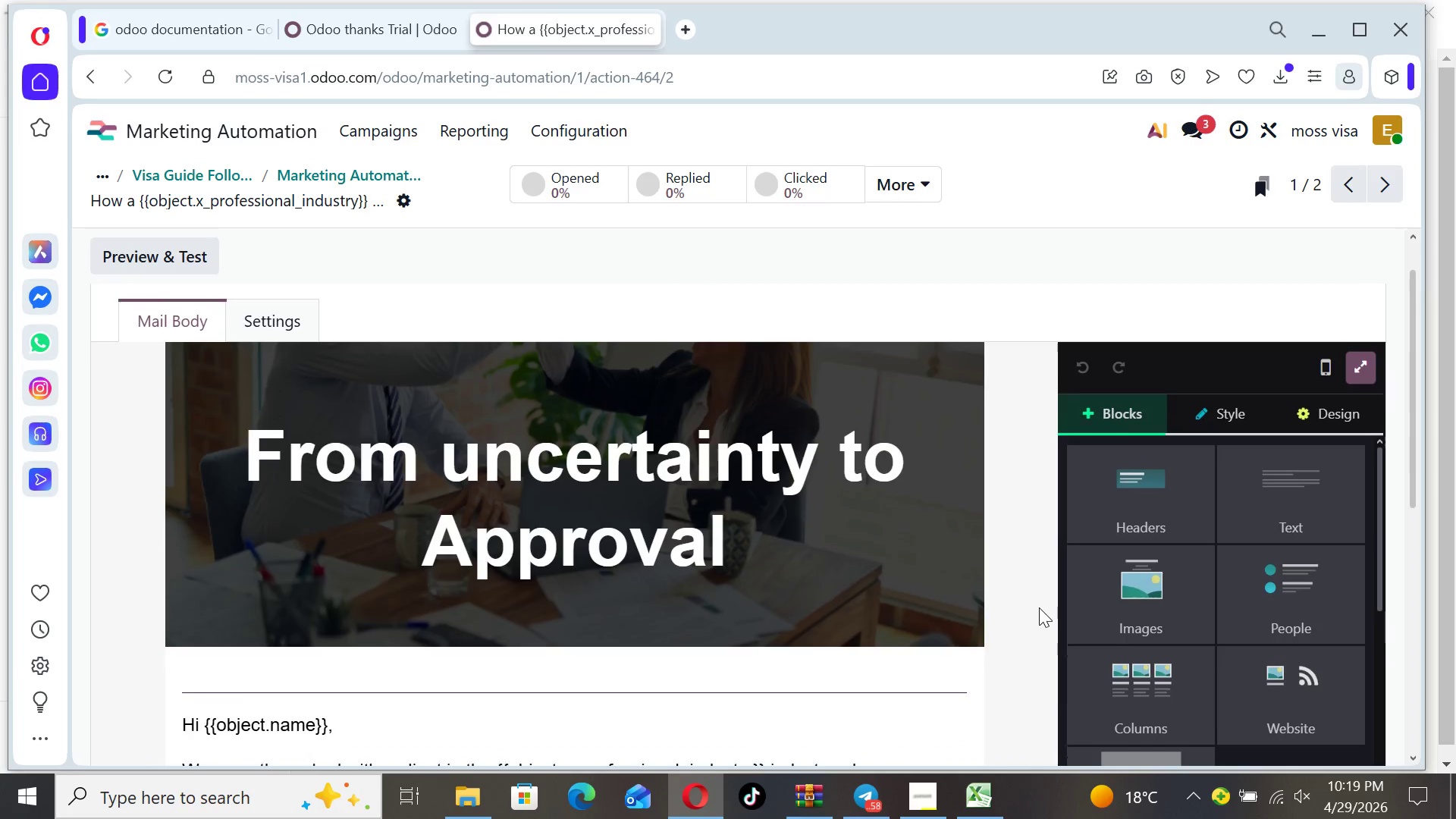 
key(ArrowDown)
 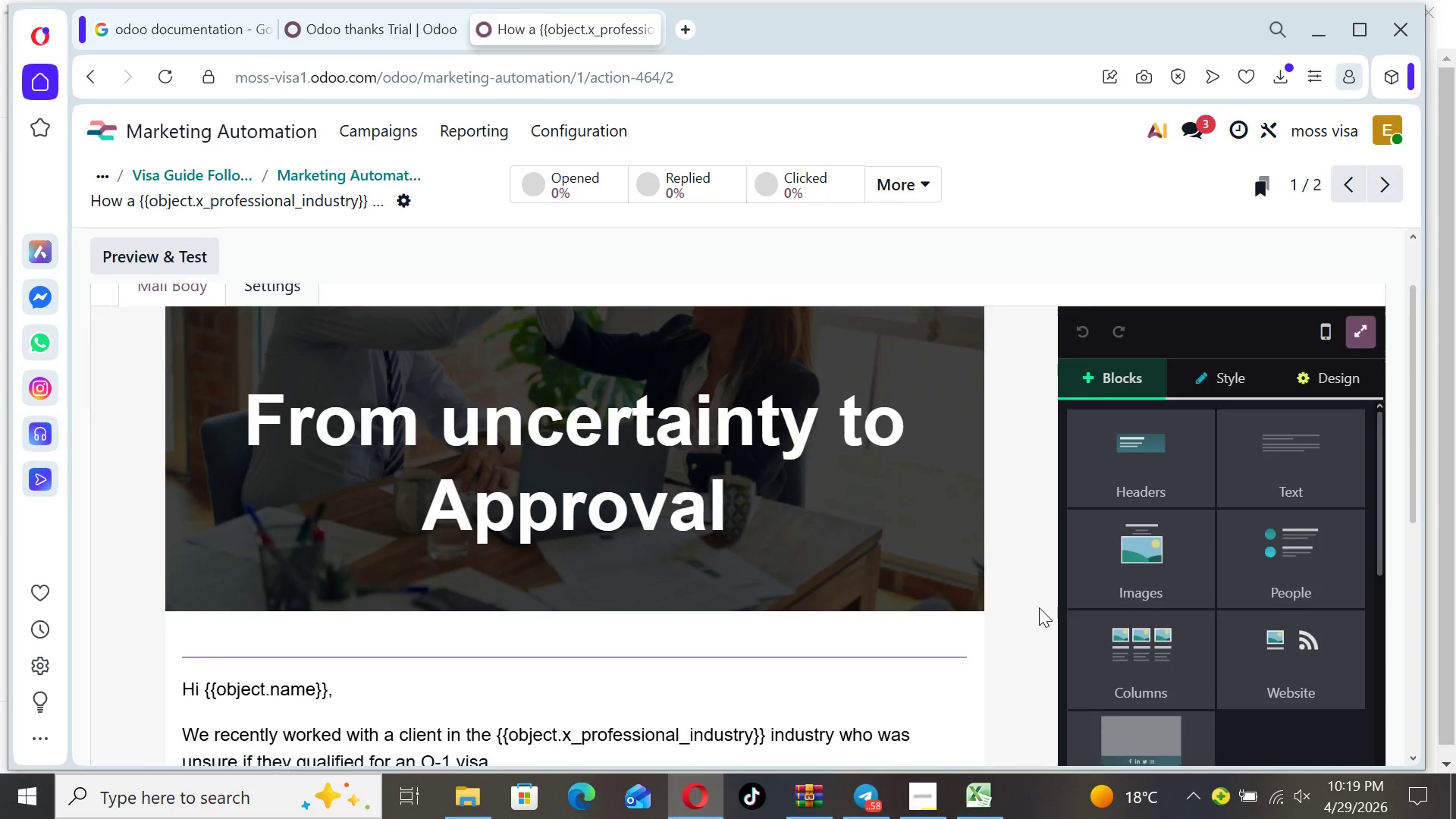 
key(ArrowDown)
 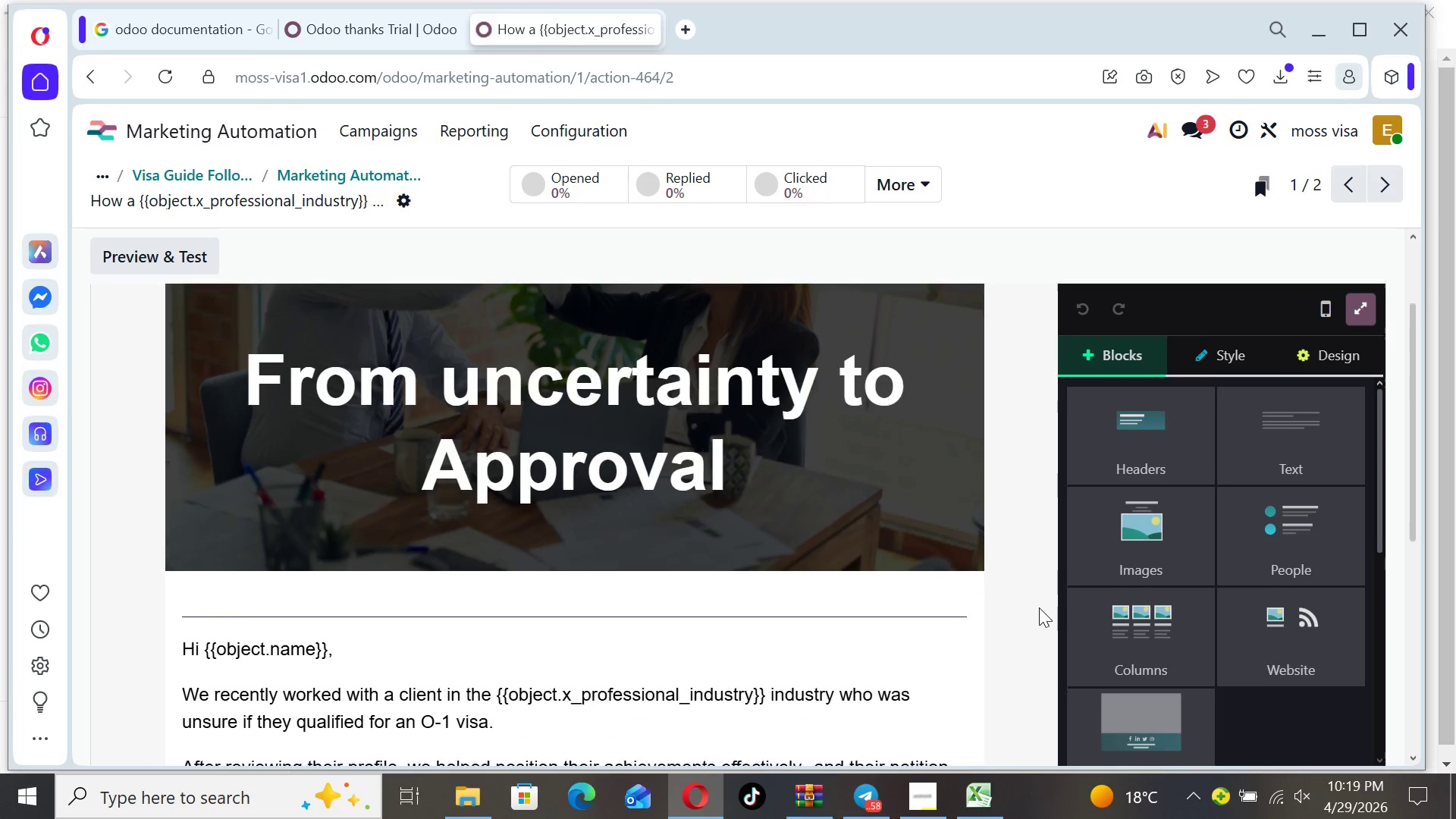 
key(ArrowDown)
 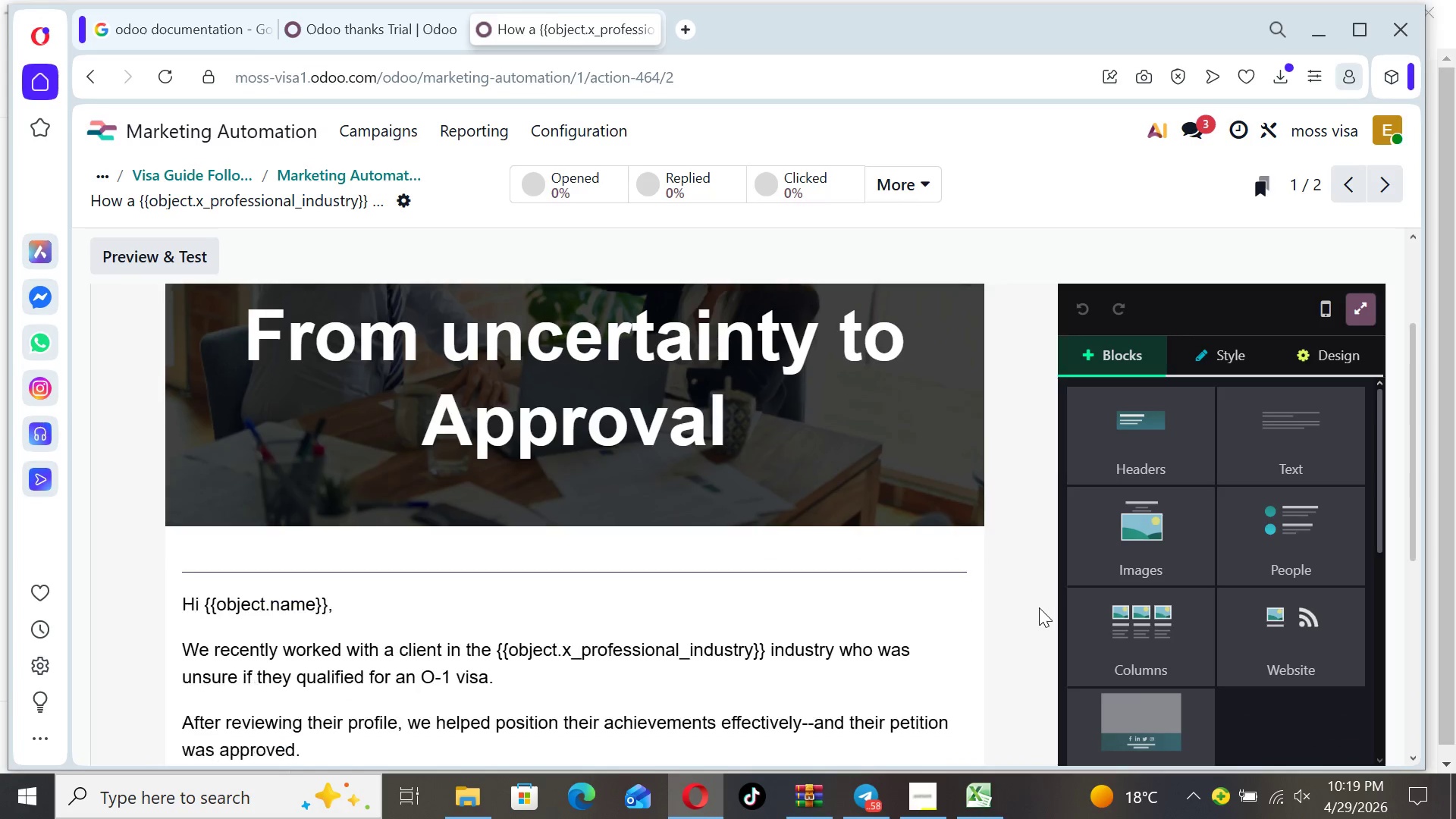 
key(ArrowDown)
 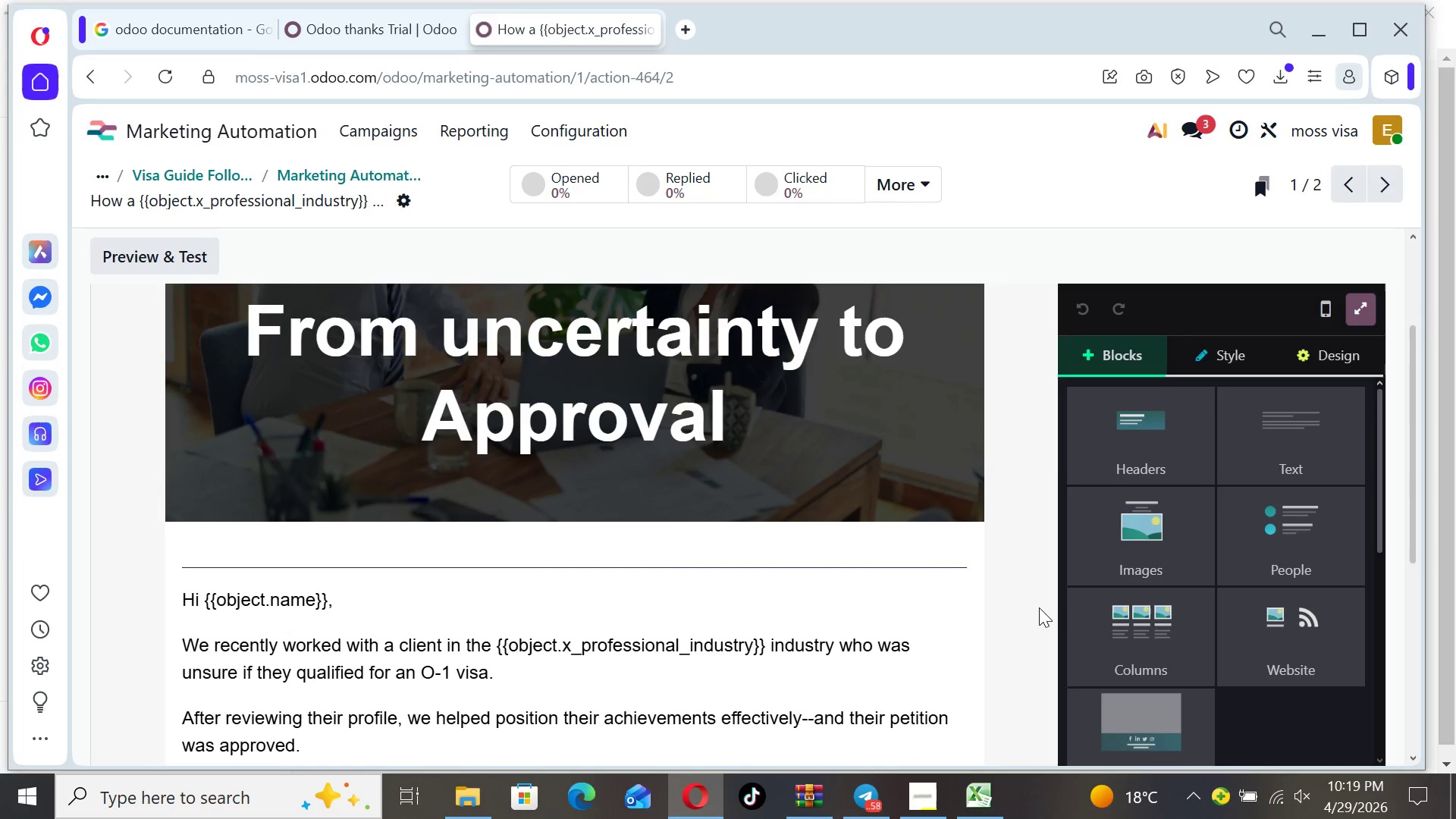 
key(ArrowDown)
 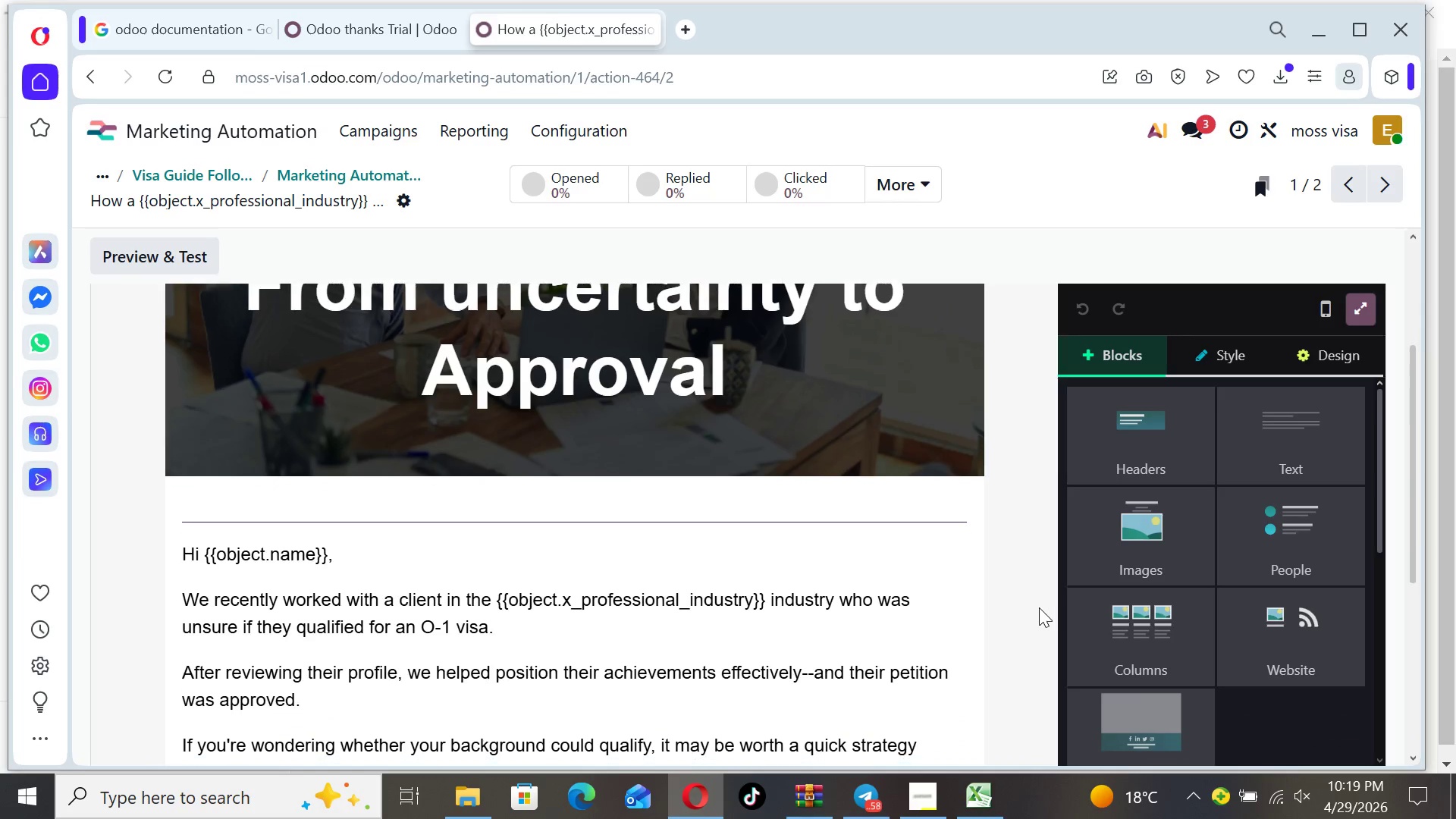 
key(ArrowDown)
 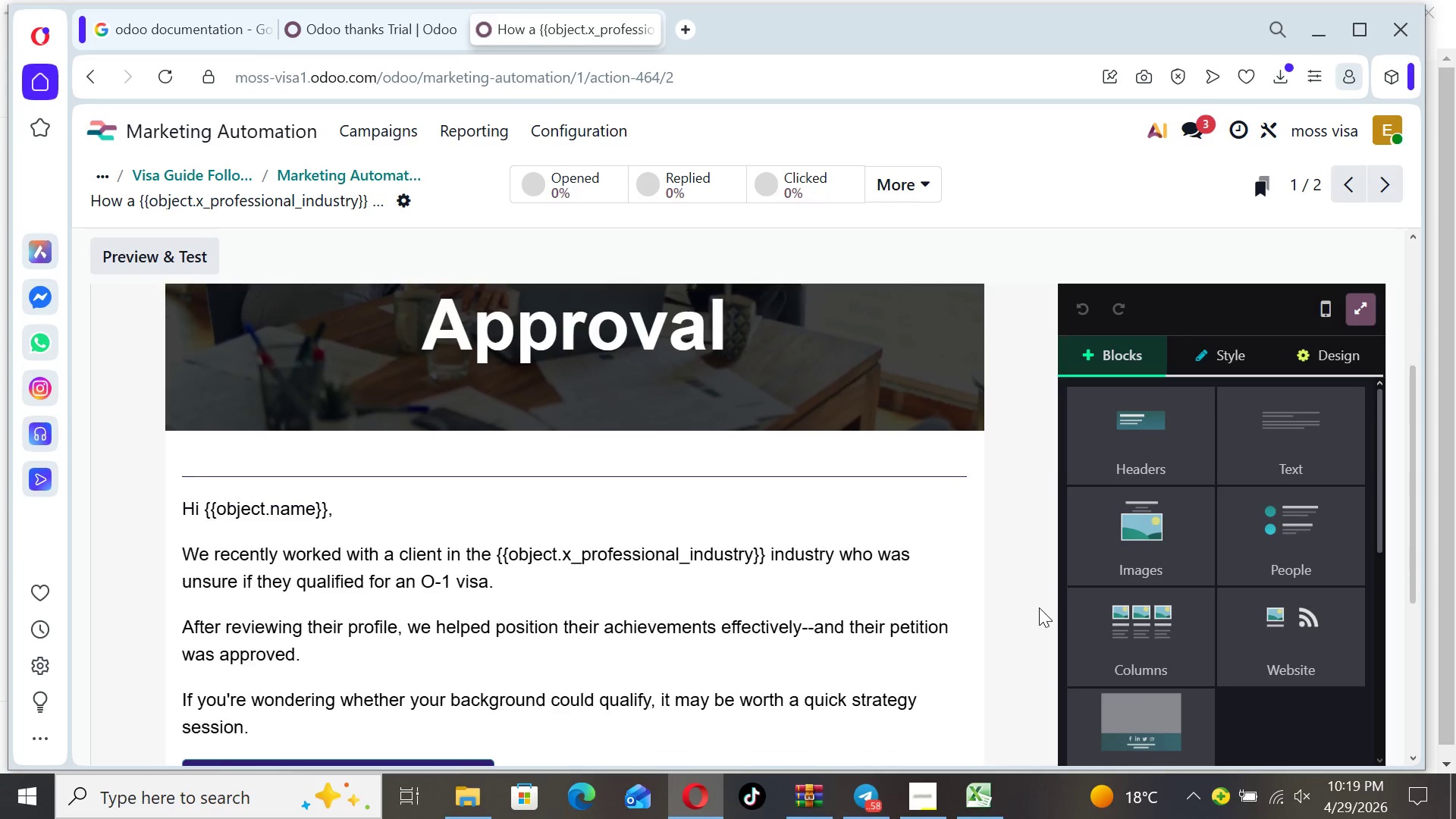 
key(ArrowDown)
 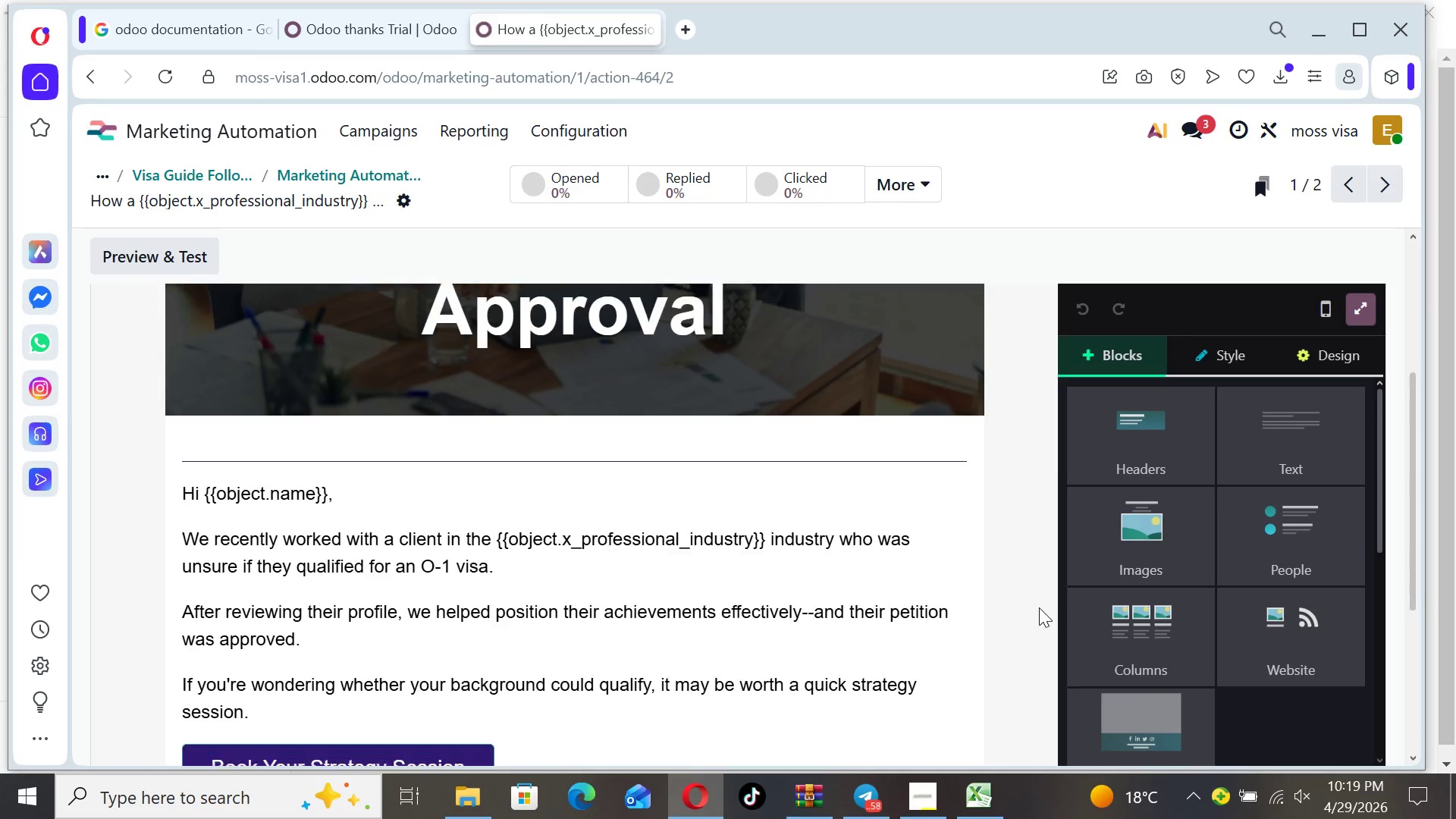 
key(ArrowDown)
 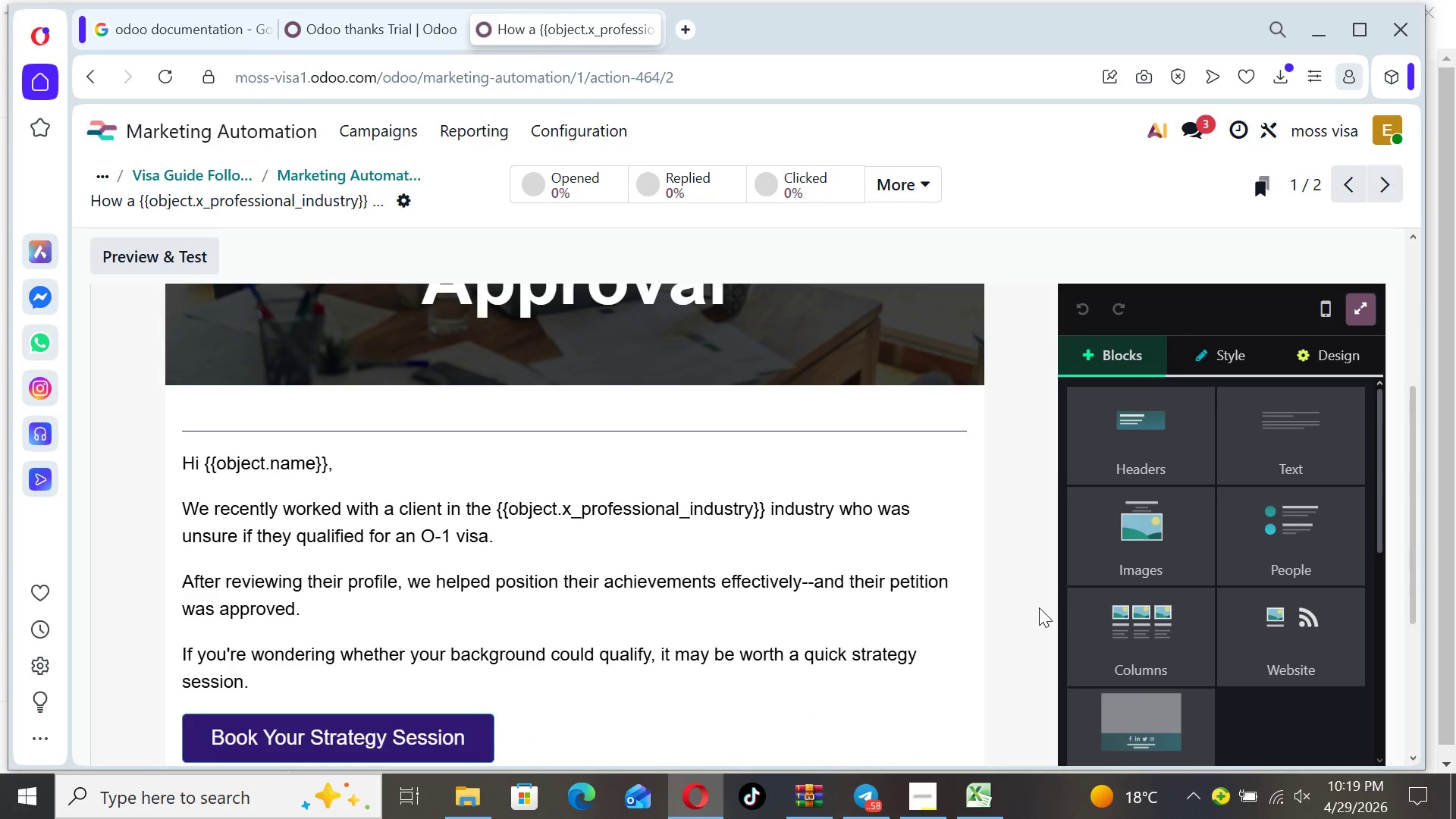 
key(ArrowDown)
 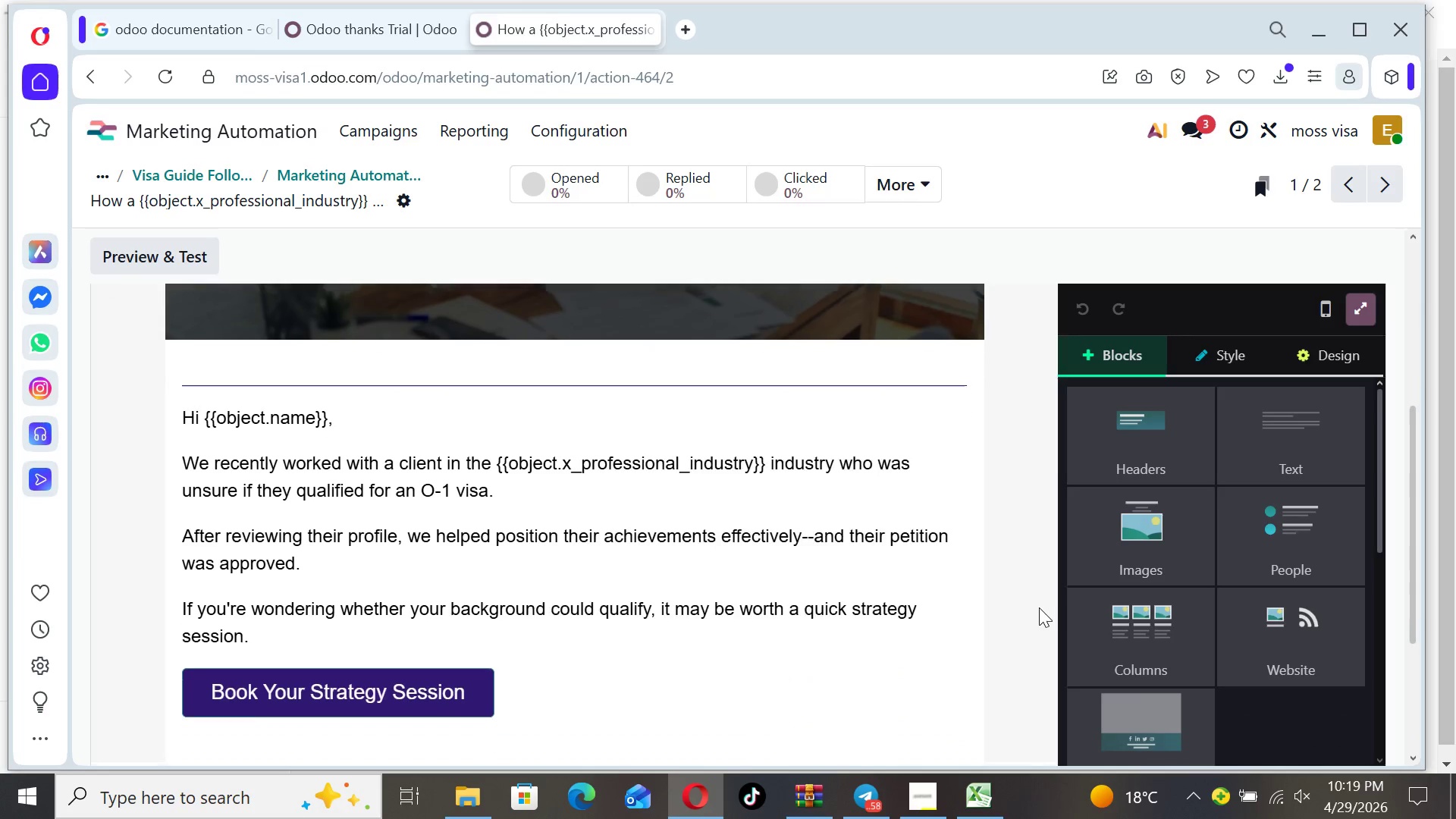 
key(ArrowDown)
 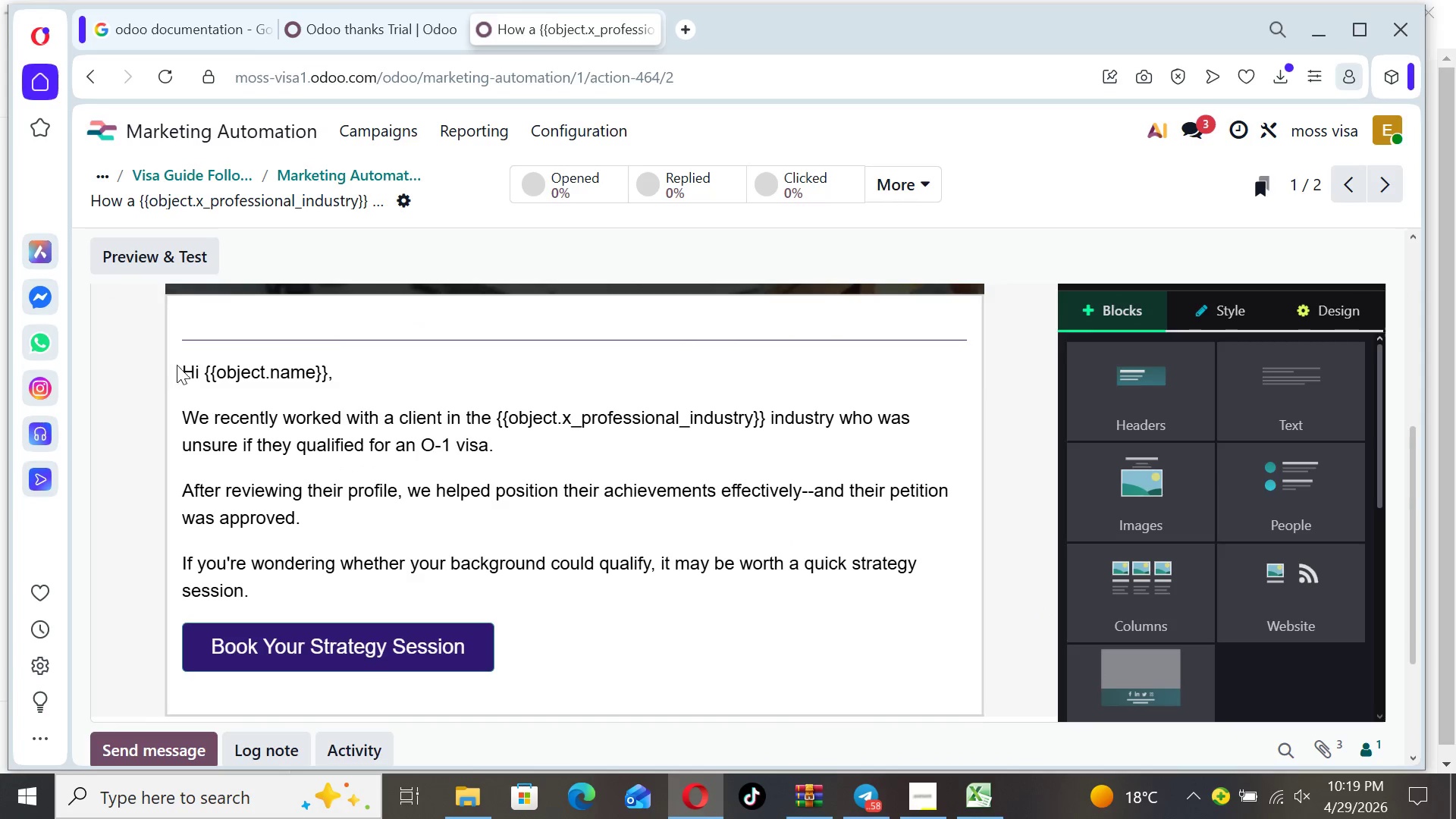 
left_click([182, 368])
 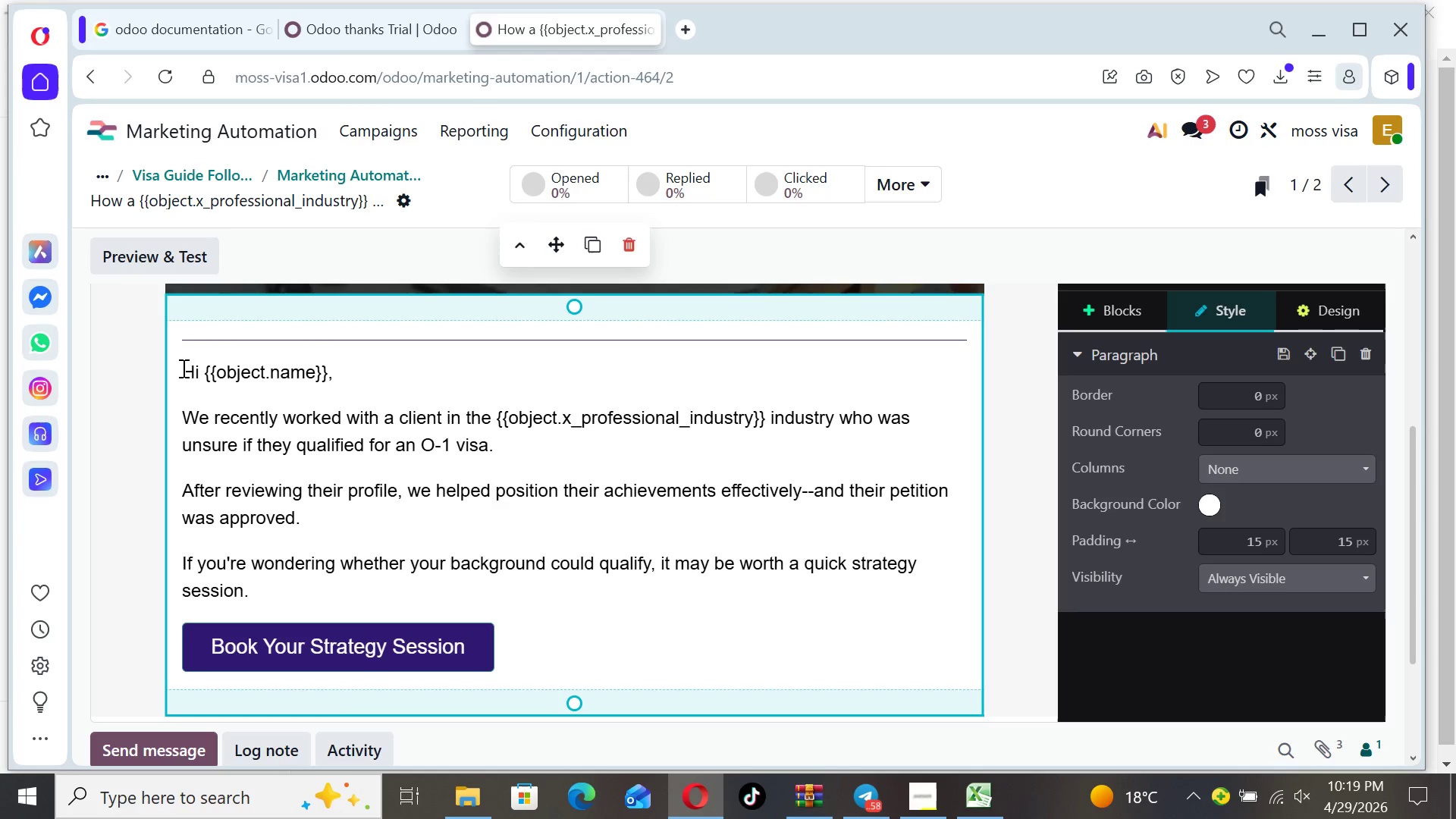 
left_click_drag(start_coordinate=[182, 368], to_coordinate=[626, 676])
 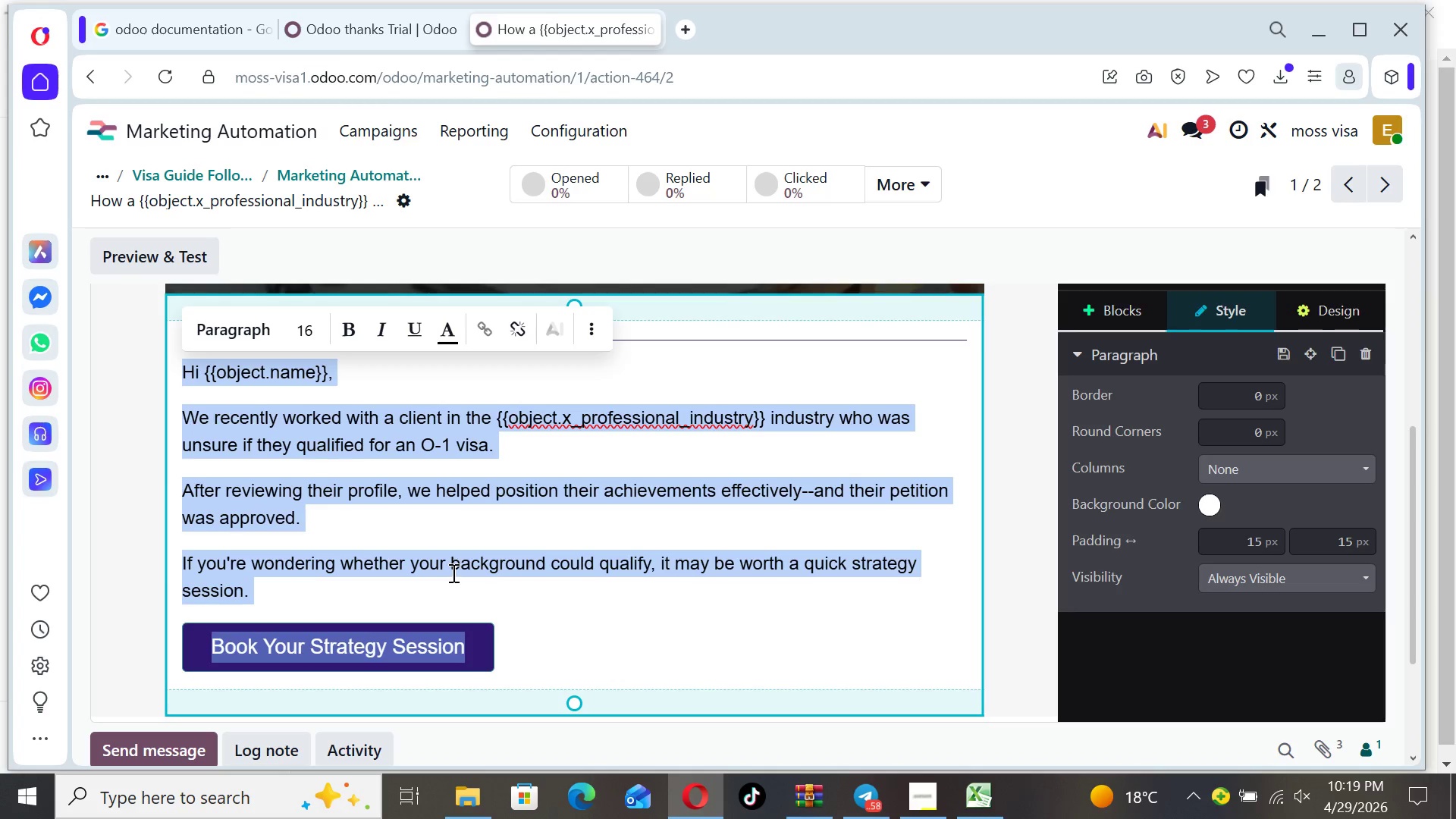 
right_click([452, 573])
 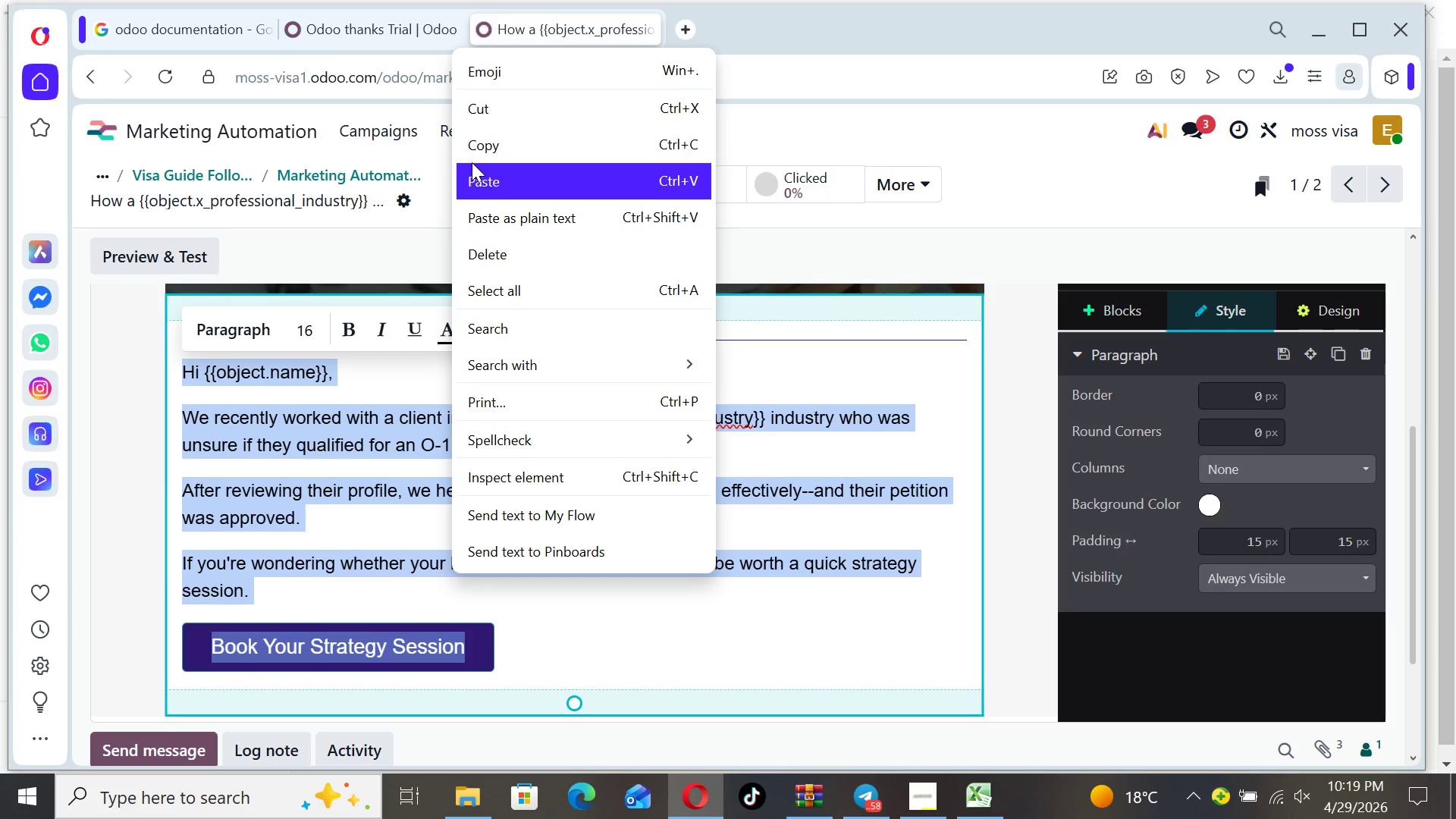 
left_click([472, 155])
 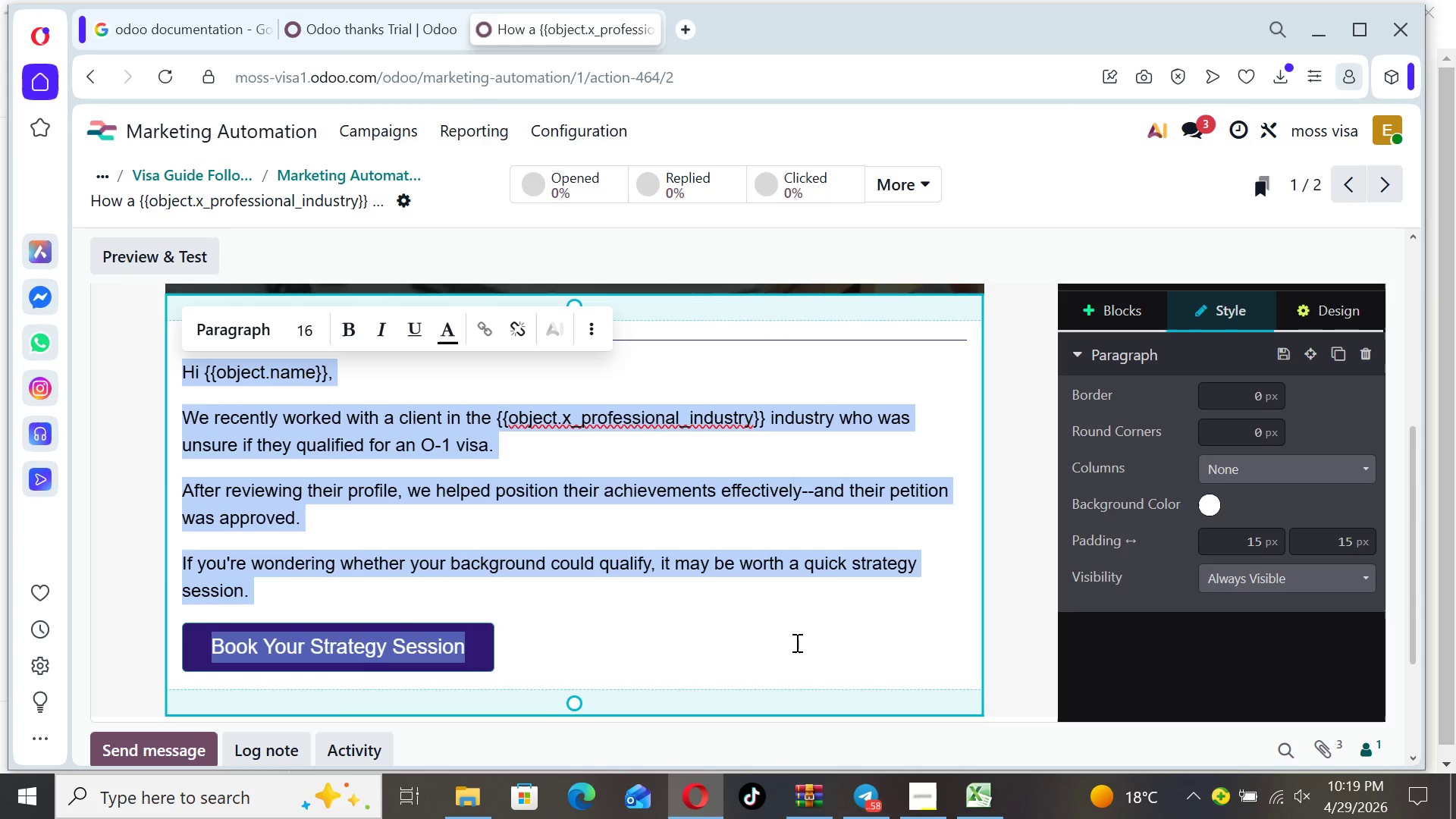 
left_click([795, 643])
 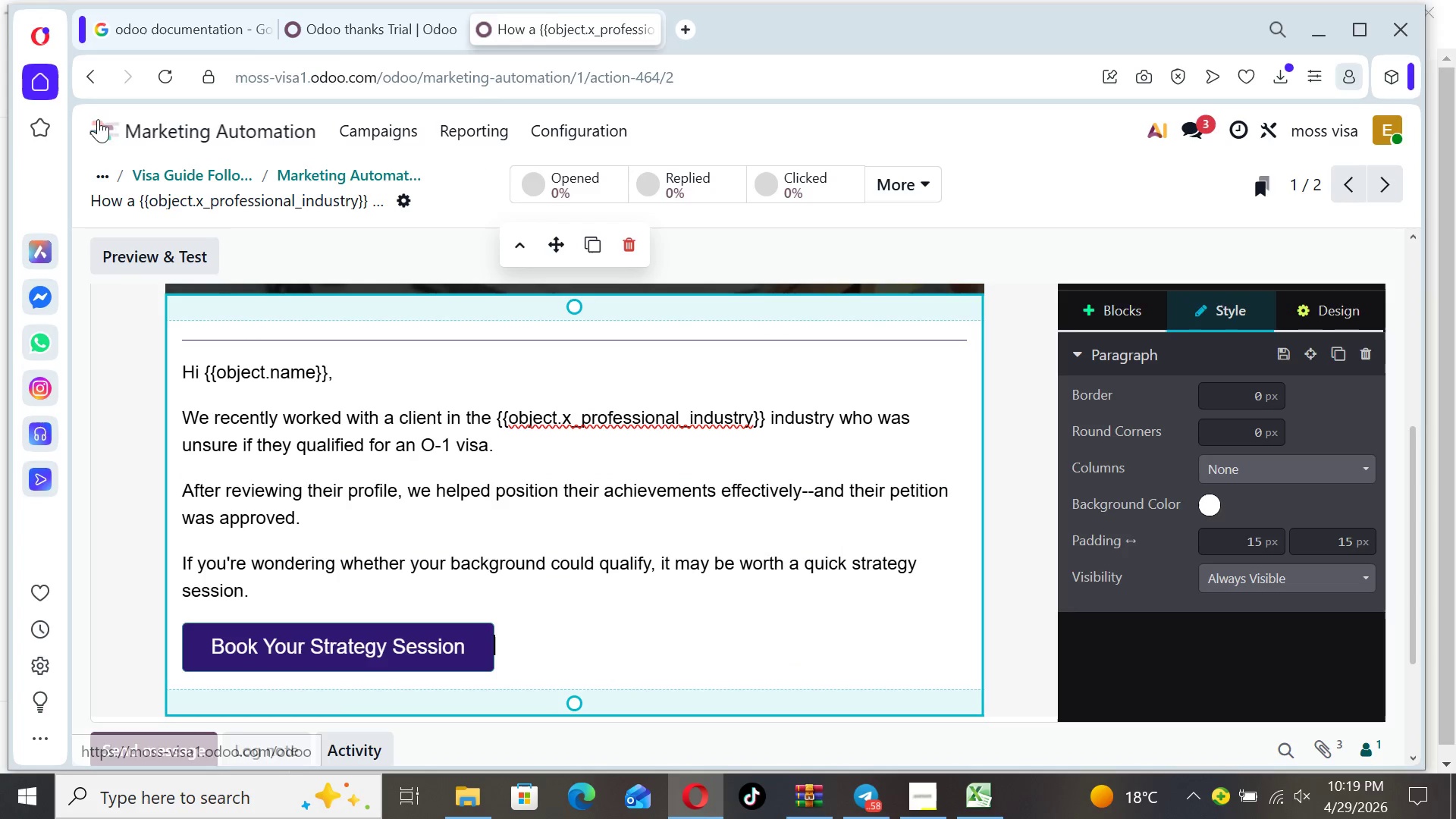 
left_click([96, 121])
 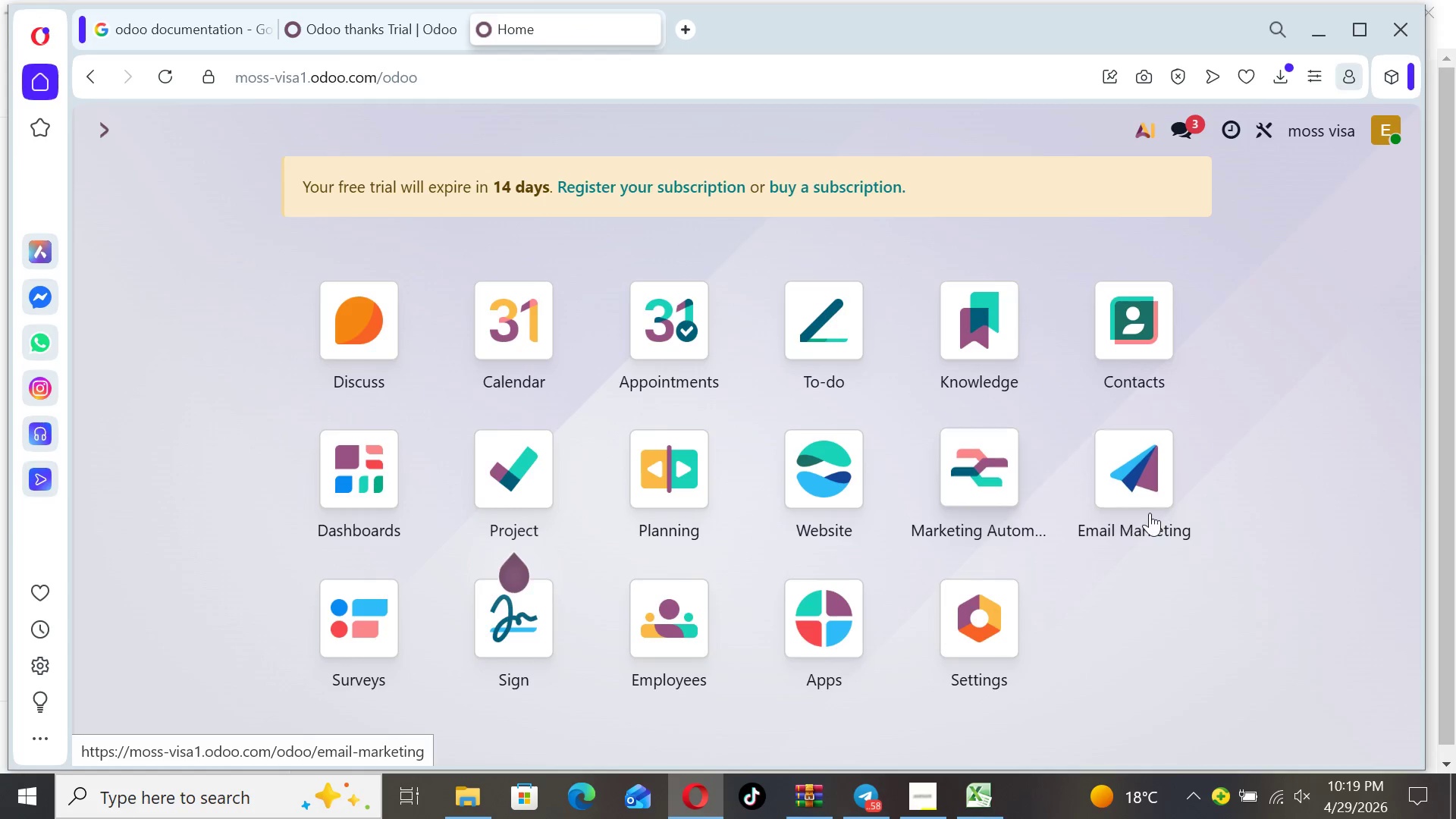 
left_click([1139, 492])
 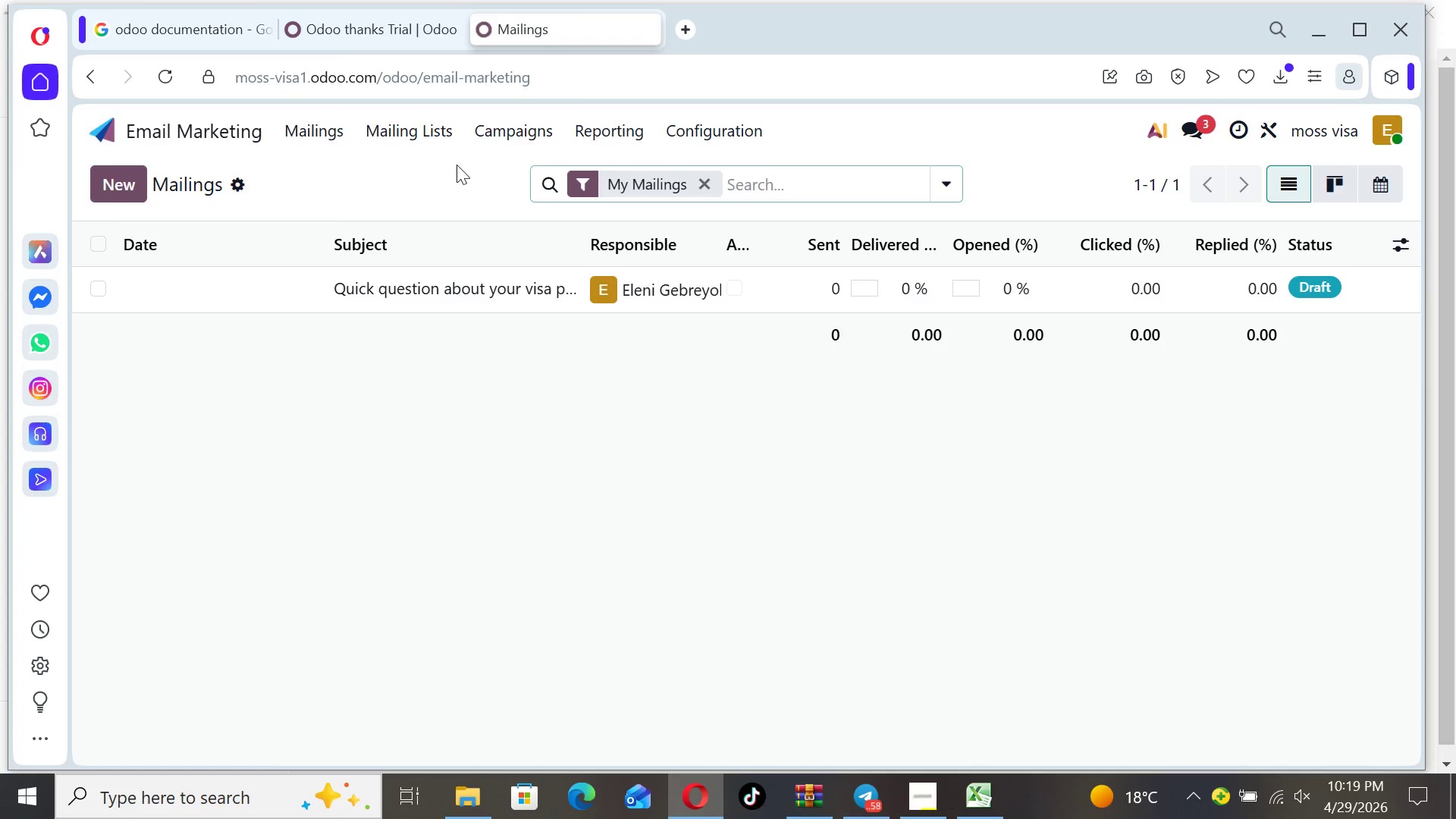 
left_click([496, 143])
 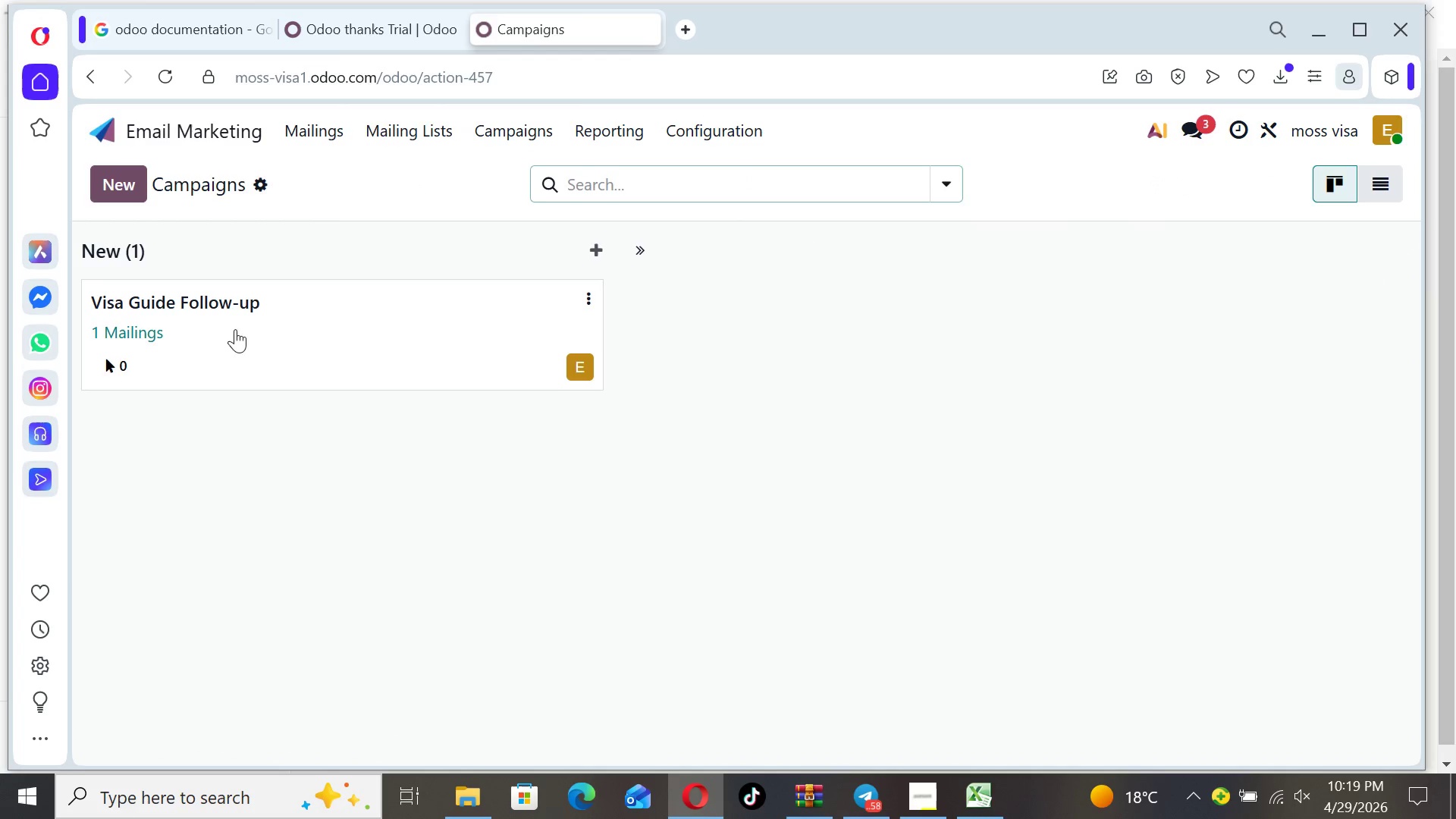 
left_click([231, 331])
 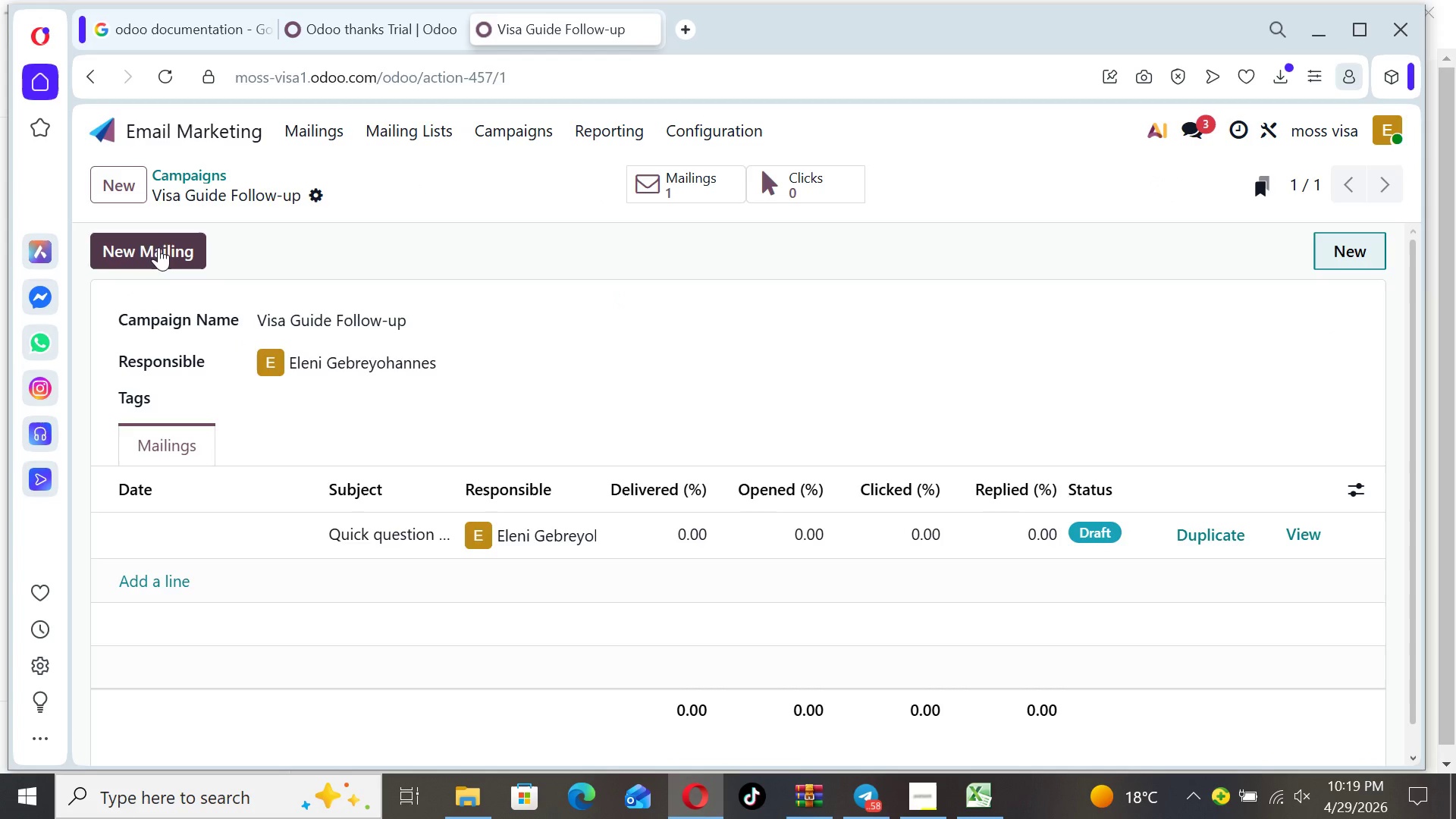 
left_click([158, 247])
 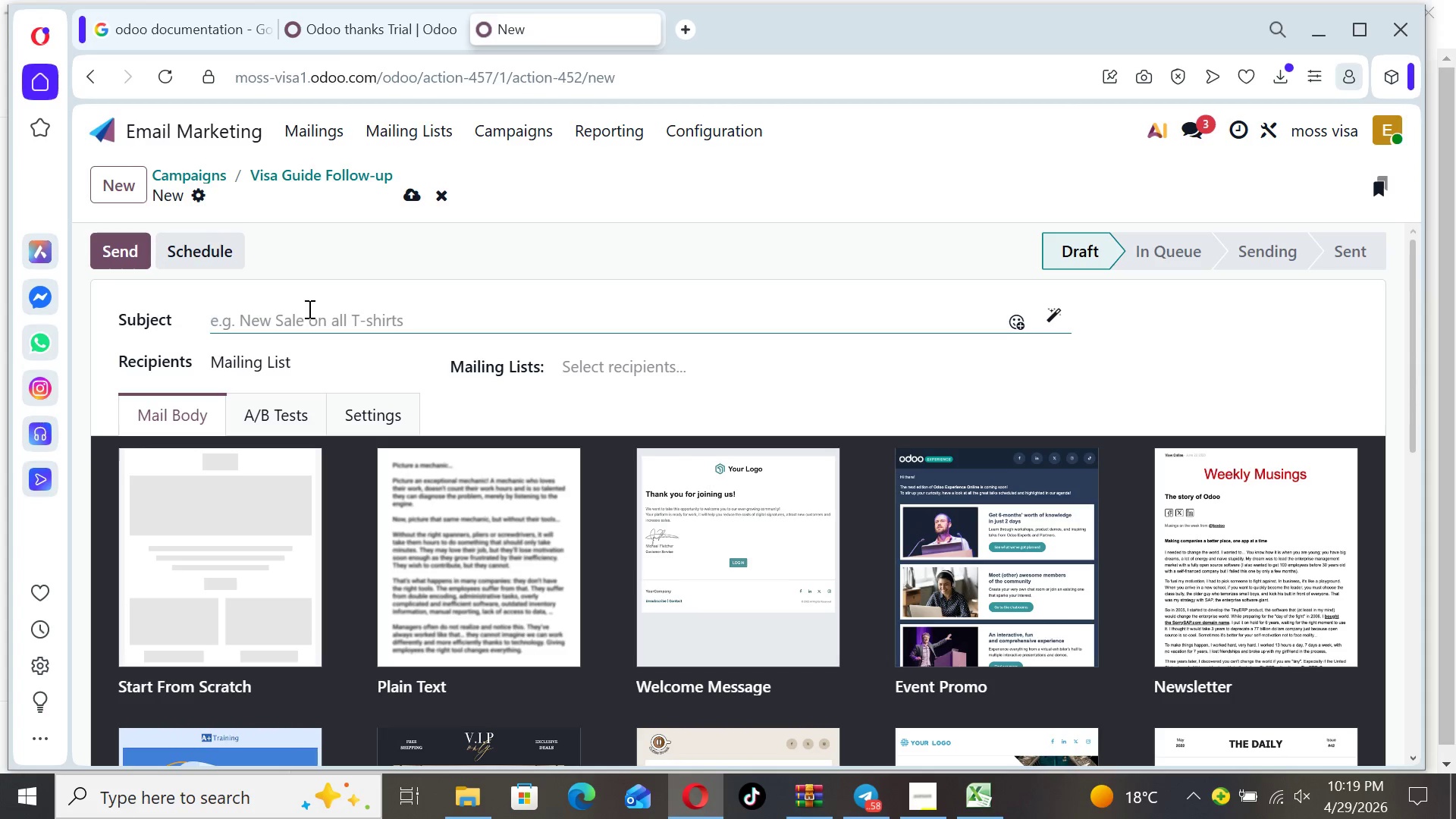 
wait(6.88)
 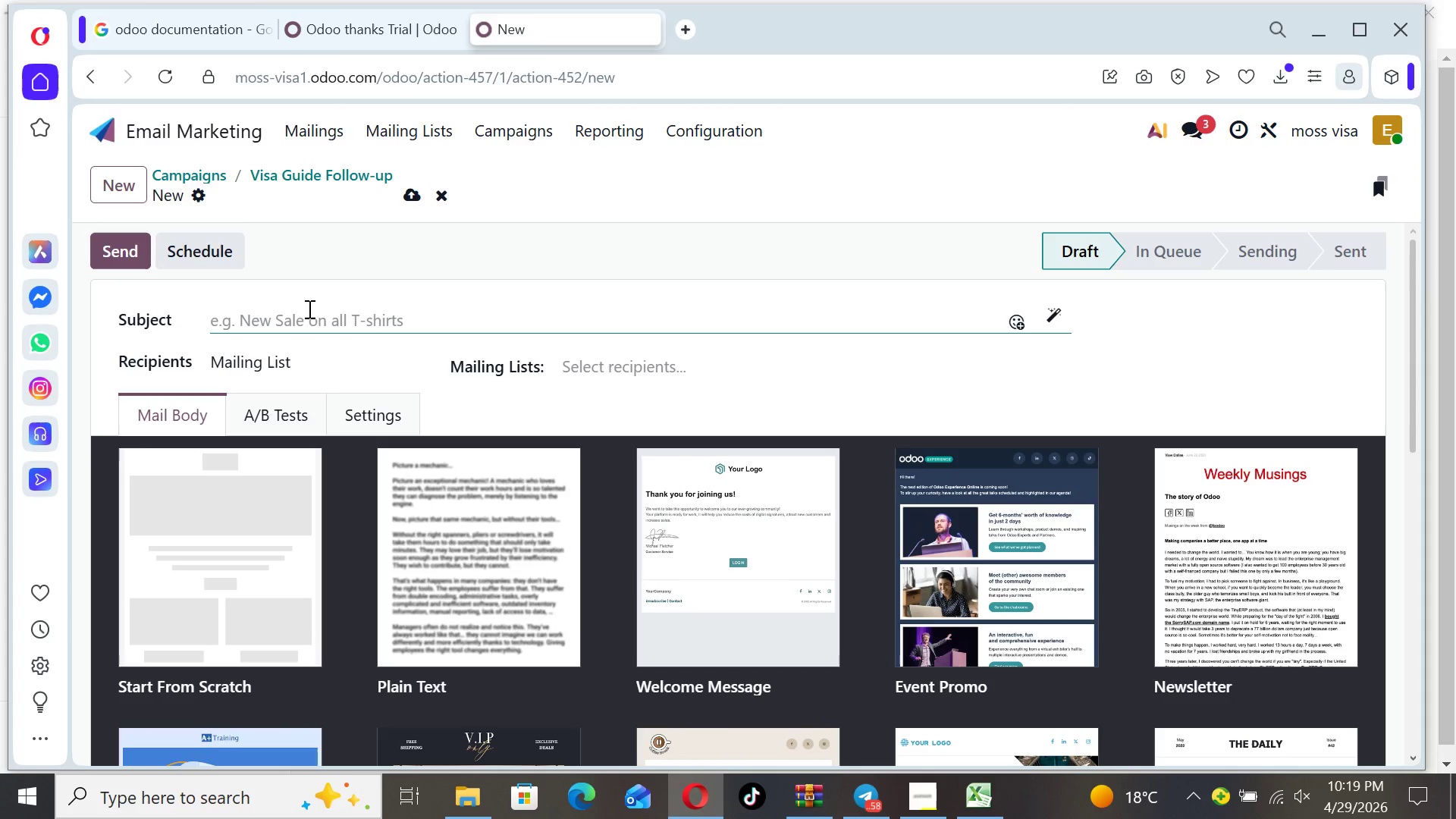 
type(How a )
 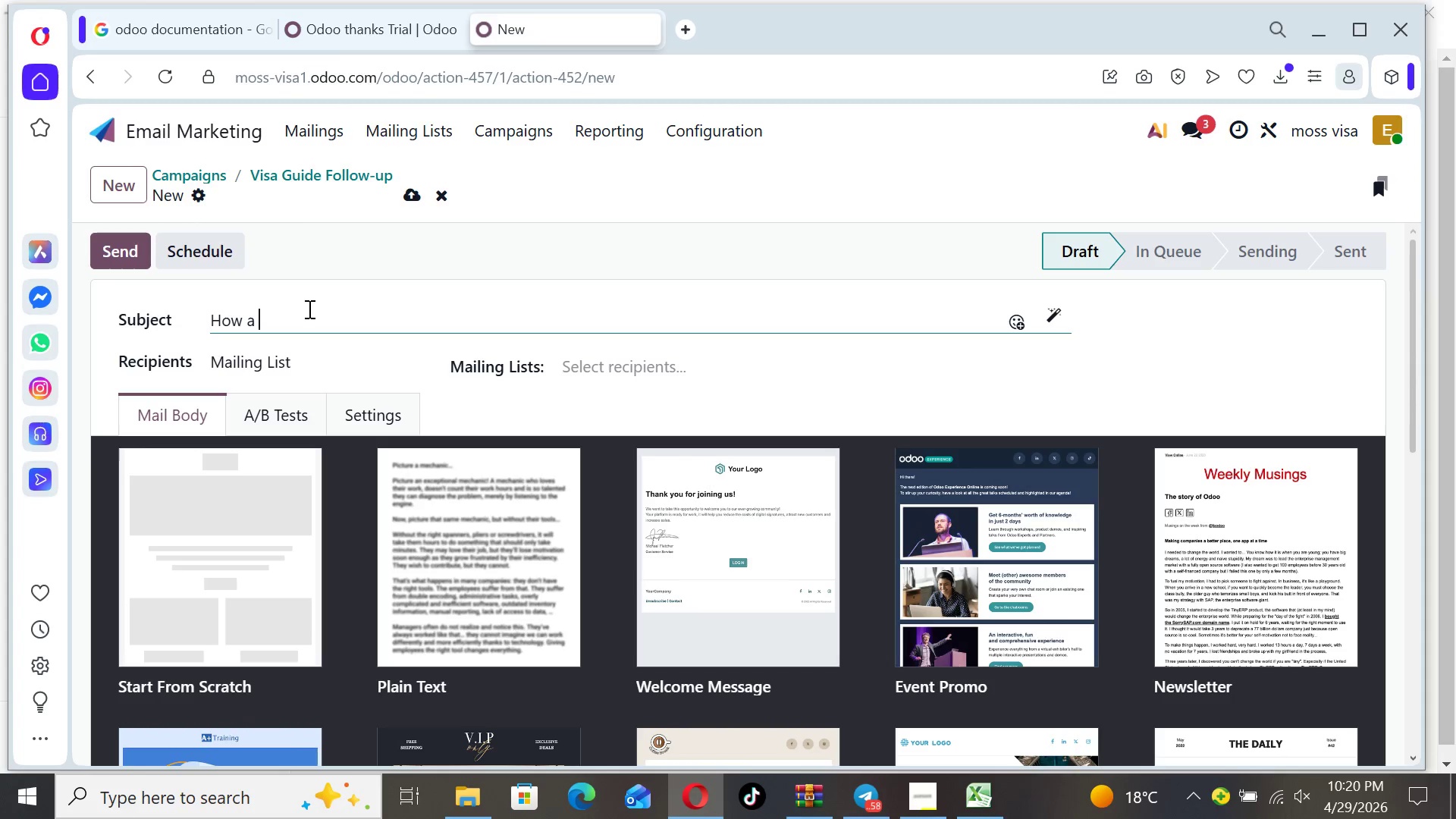 
key(Shift+BracketLeft)
 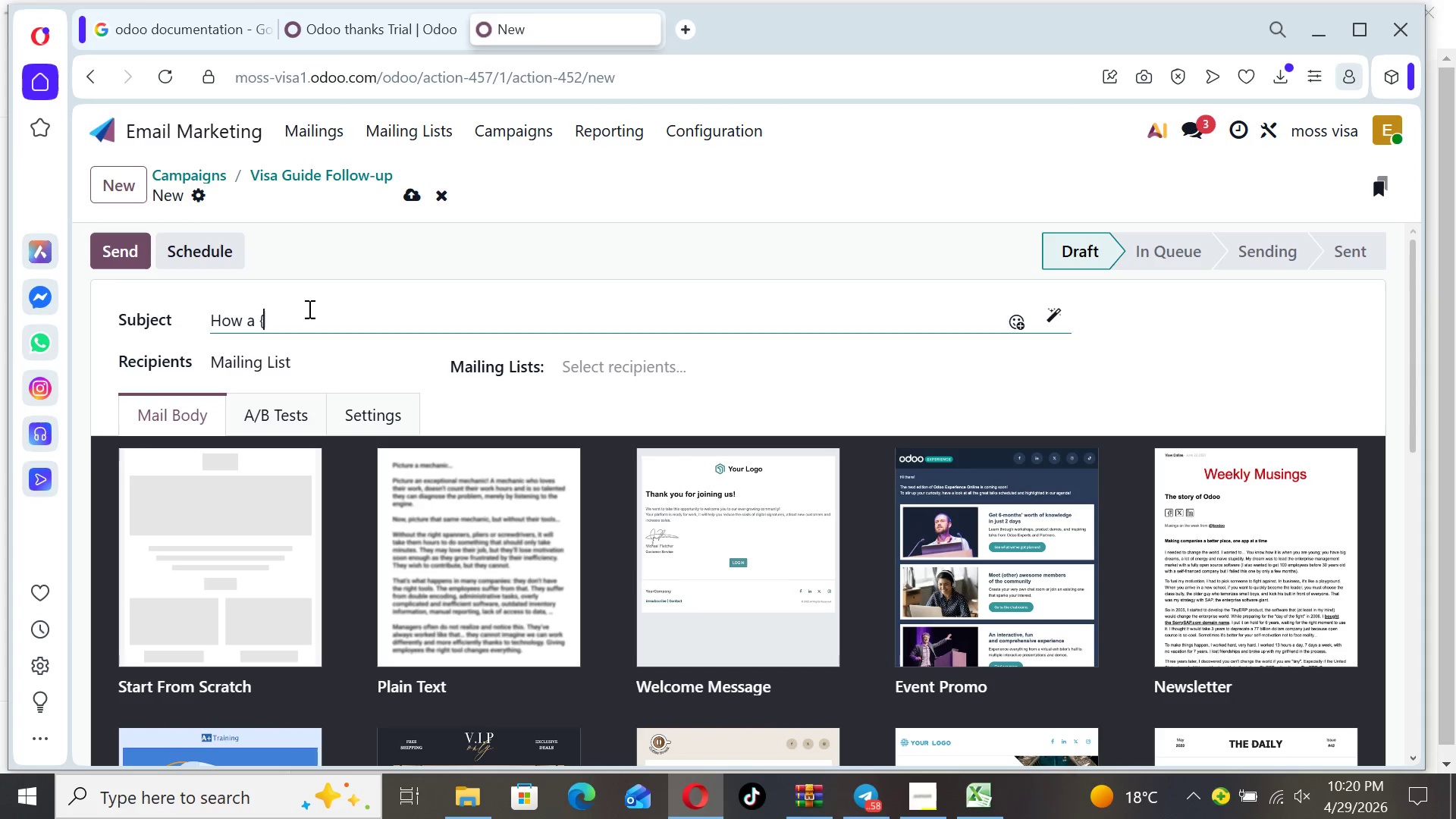 
key(Shift+BracketLeft)
 